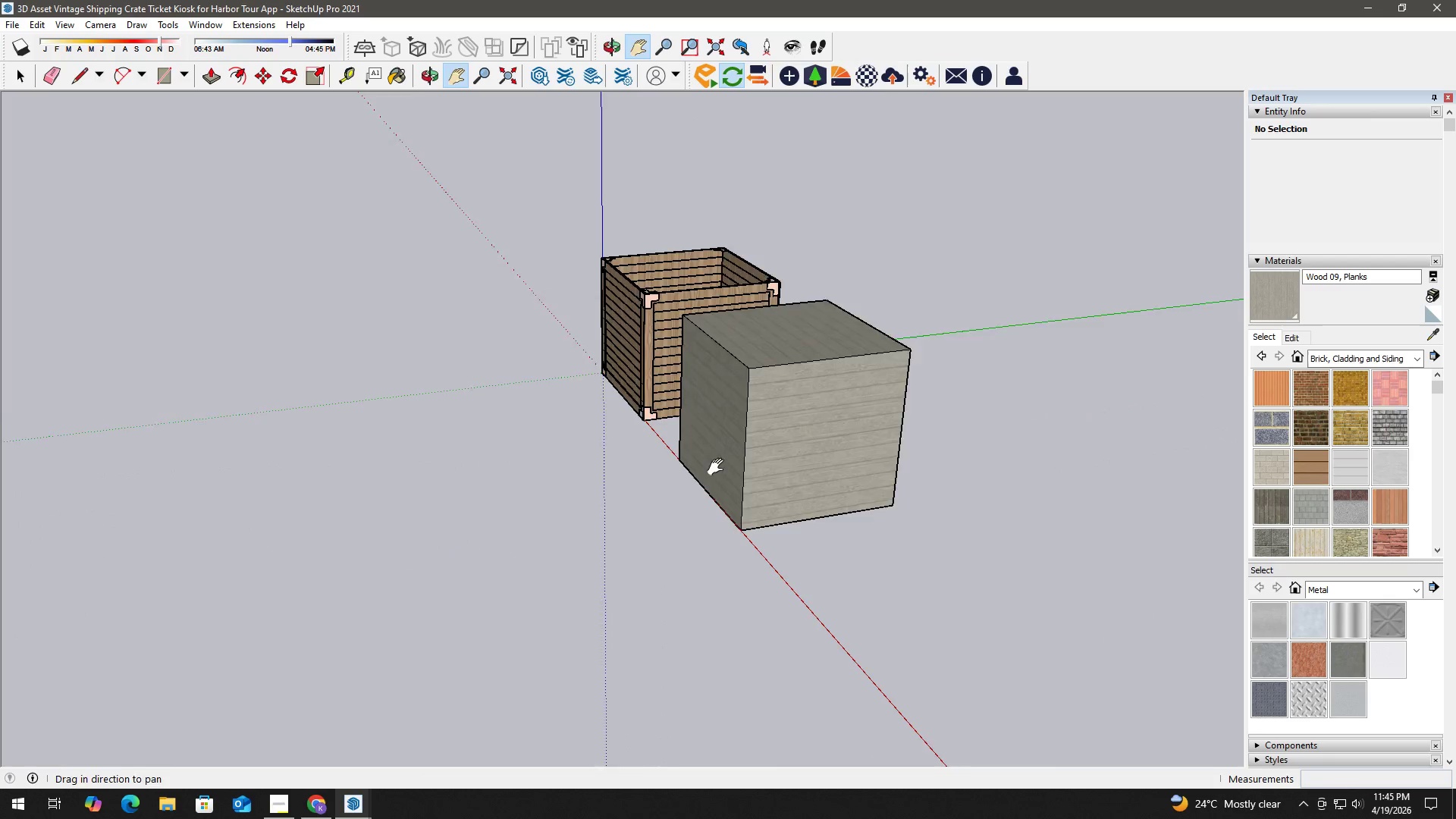 
scroll: coordinate [723, 461], scroll_direction: up, amount: 3.0
 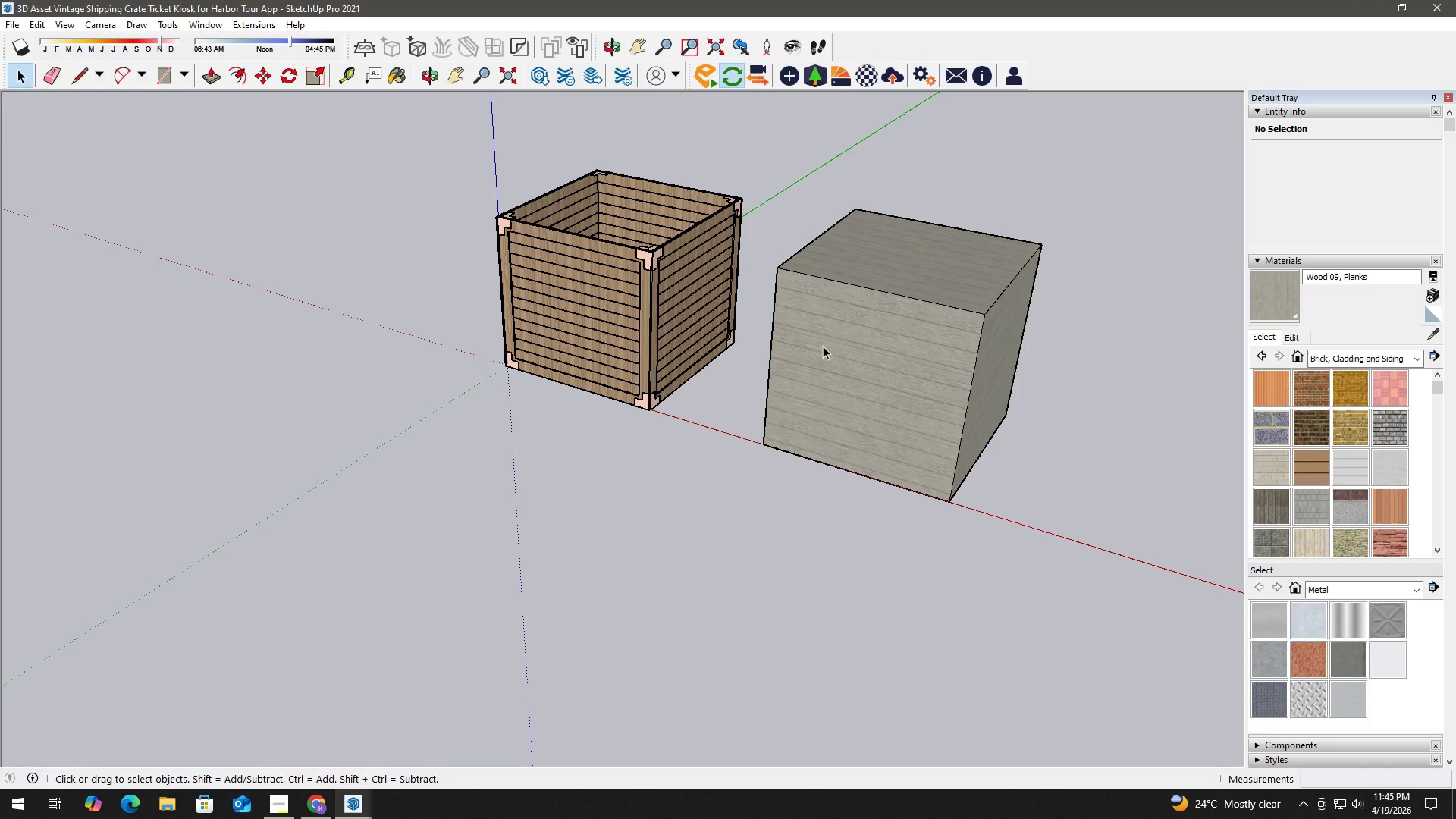 
key(Space)
 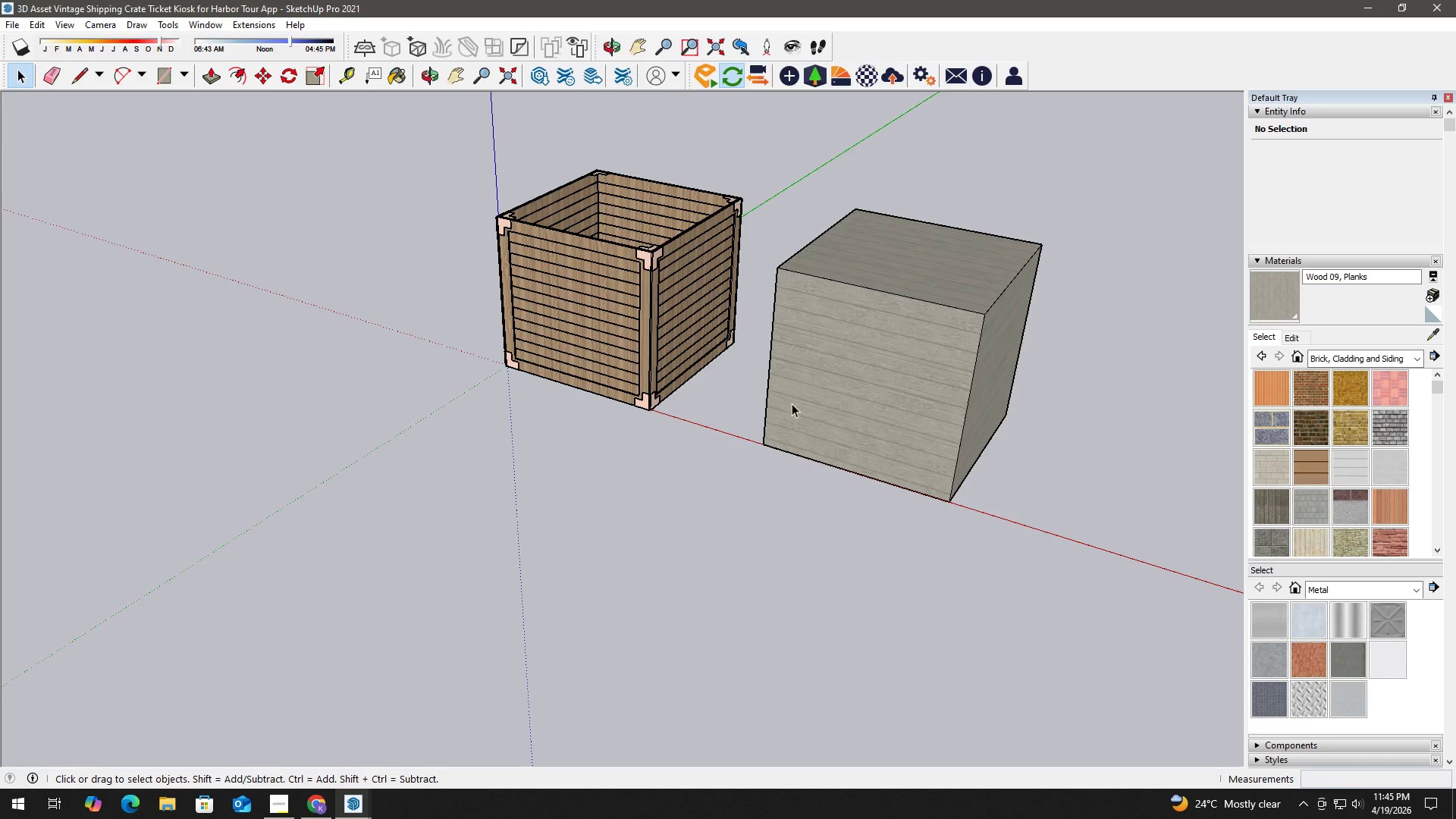 
key(T)
 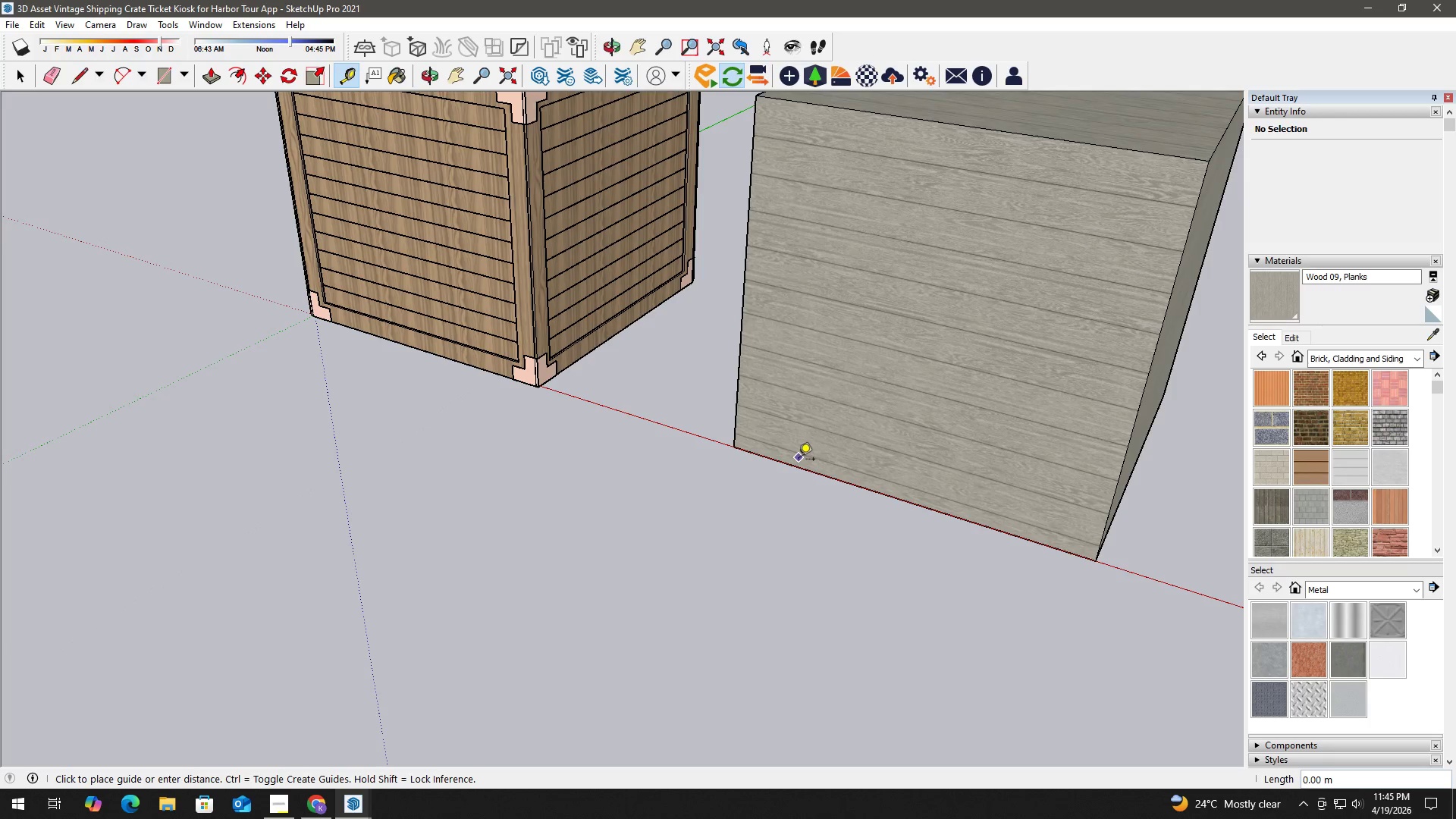 
scroll: coordinate [794, 447], scroll_direction: up, amount: 6.0
 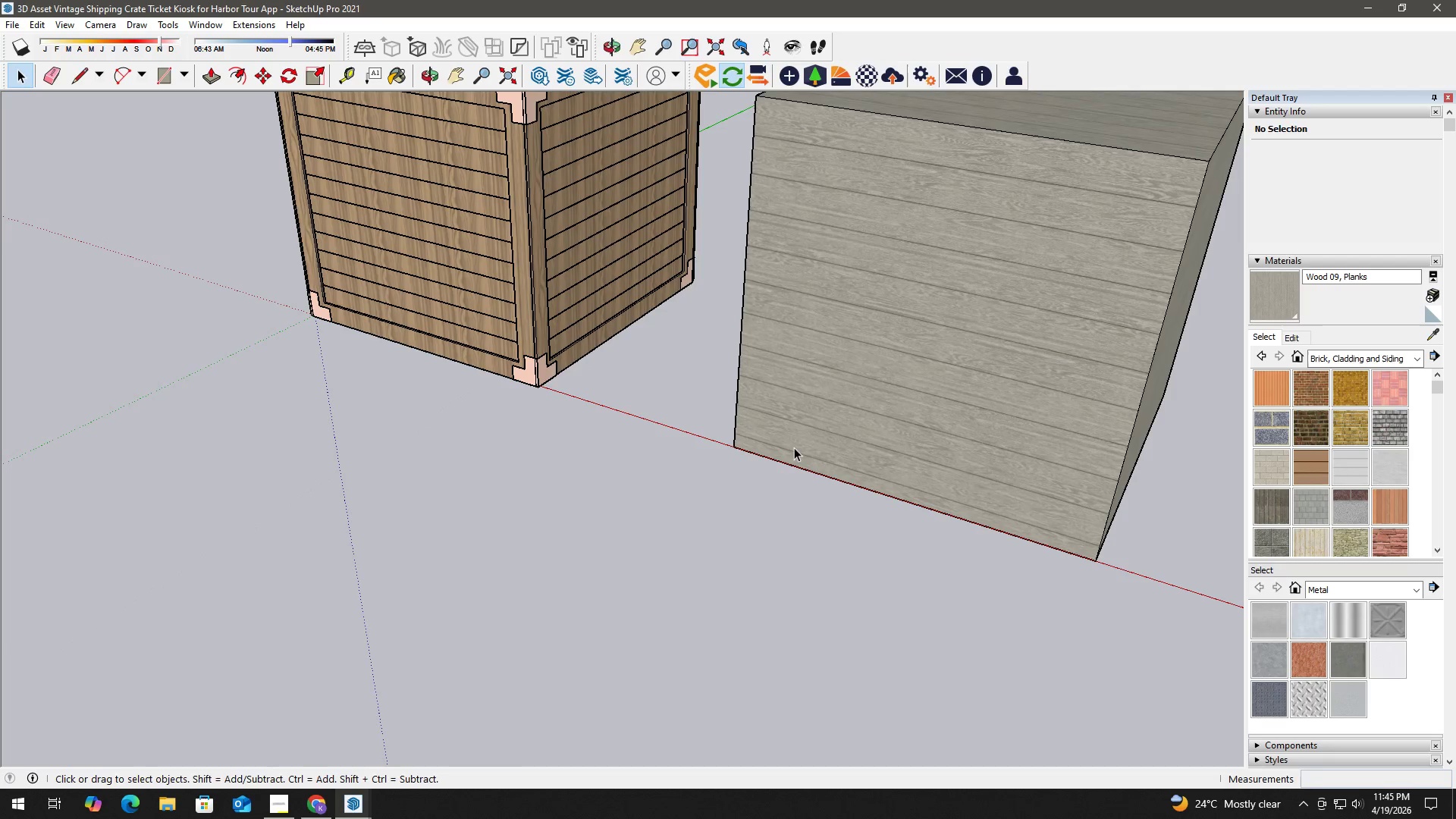 
key(Space)
 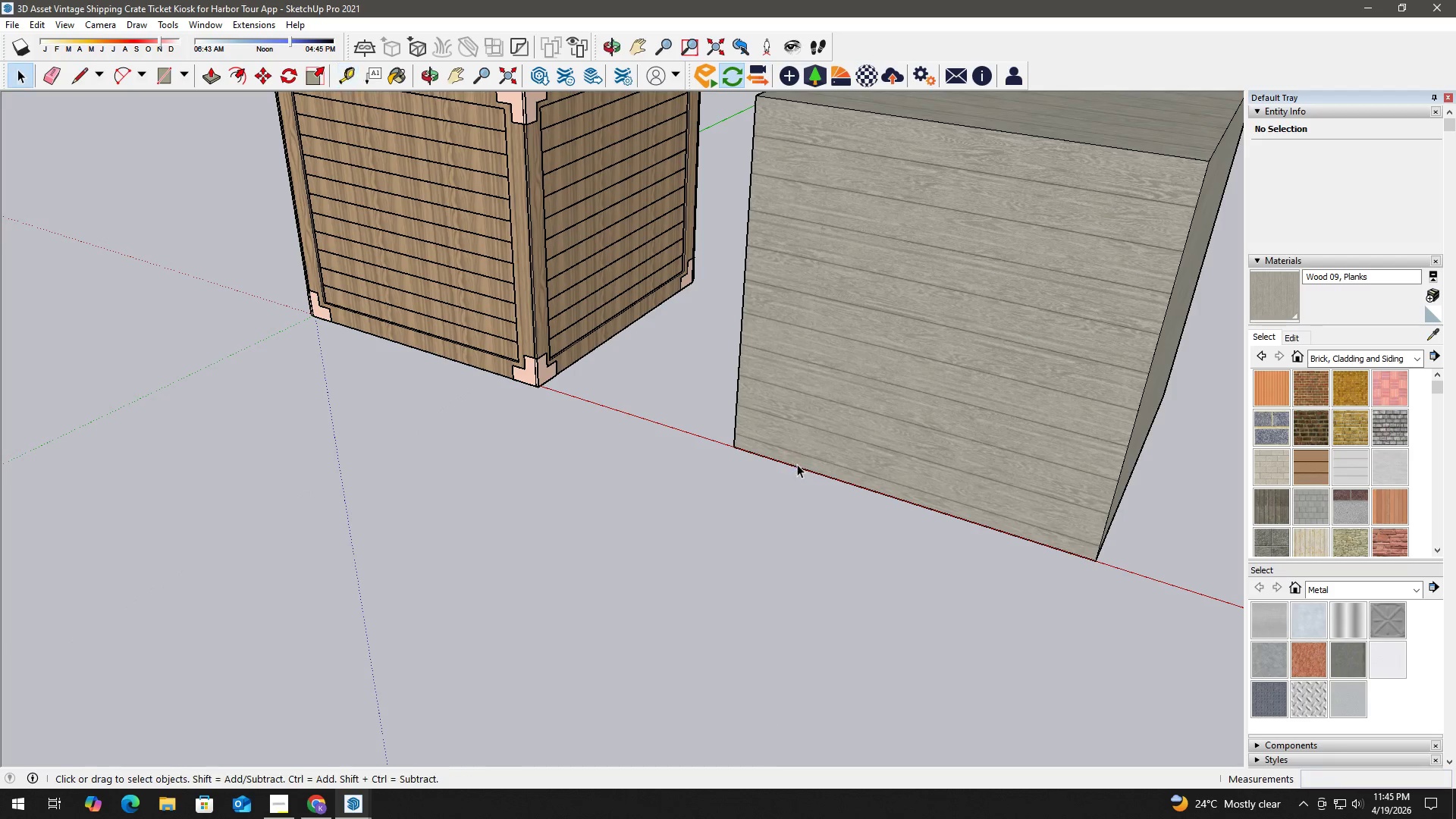 
key(T)
 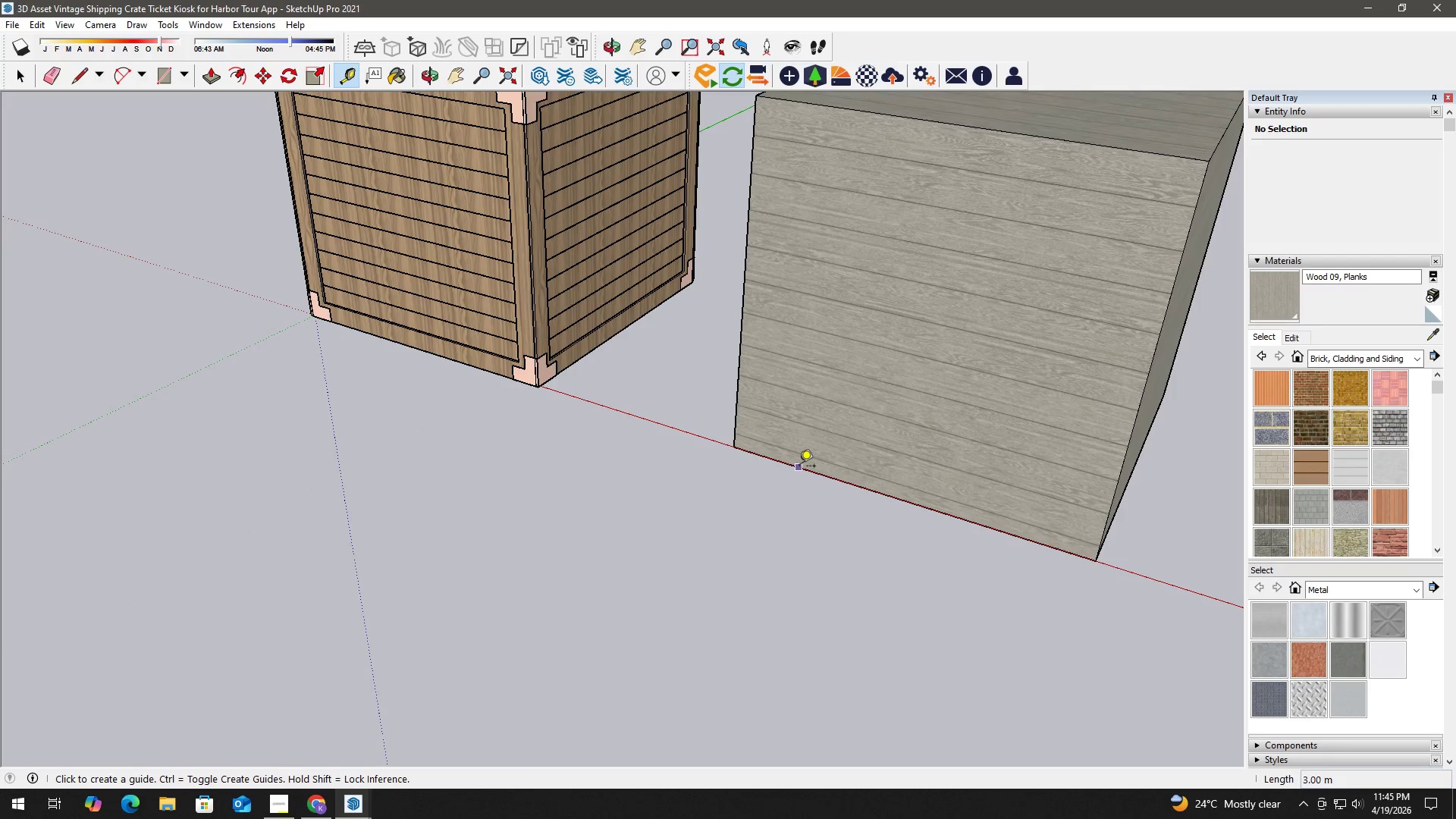 
left_click_drag(start_coordinate=[799, 467], to_coordinate=[803, 456])
 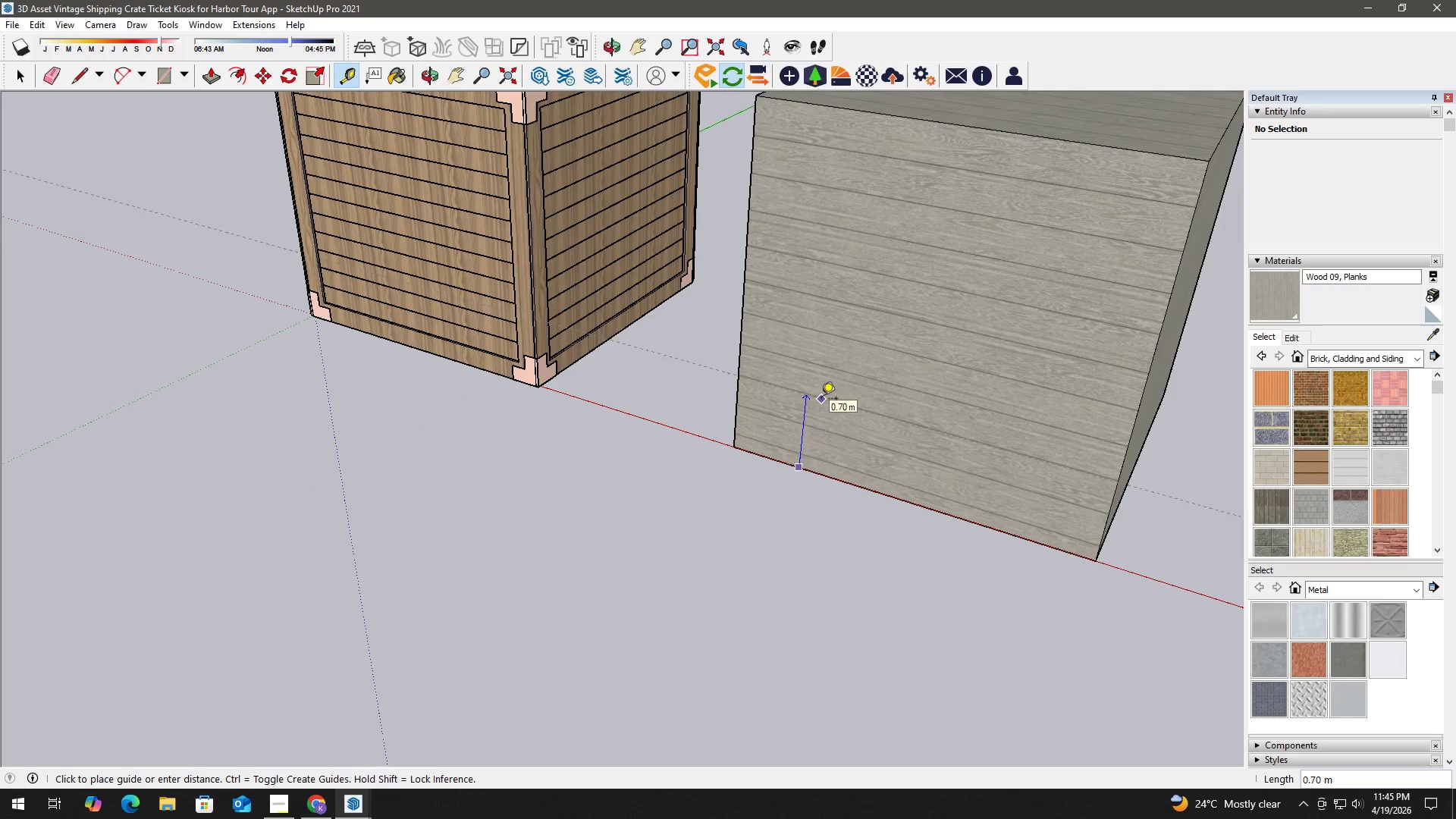 
key(Numpad0)
 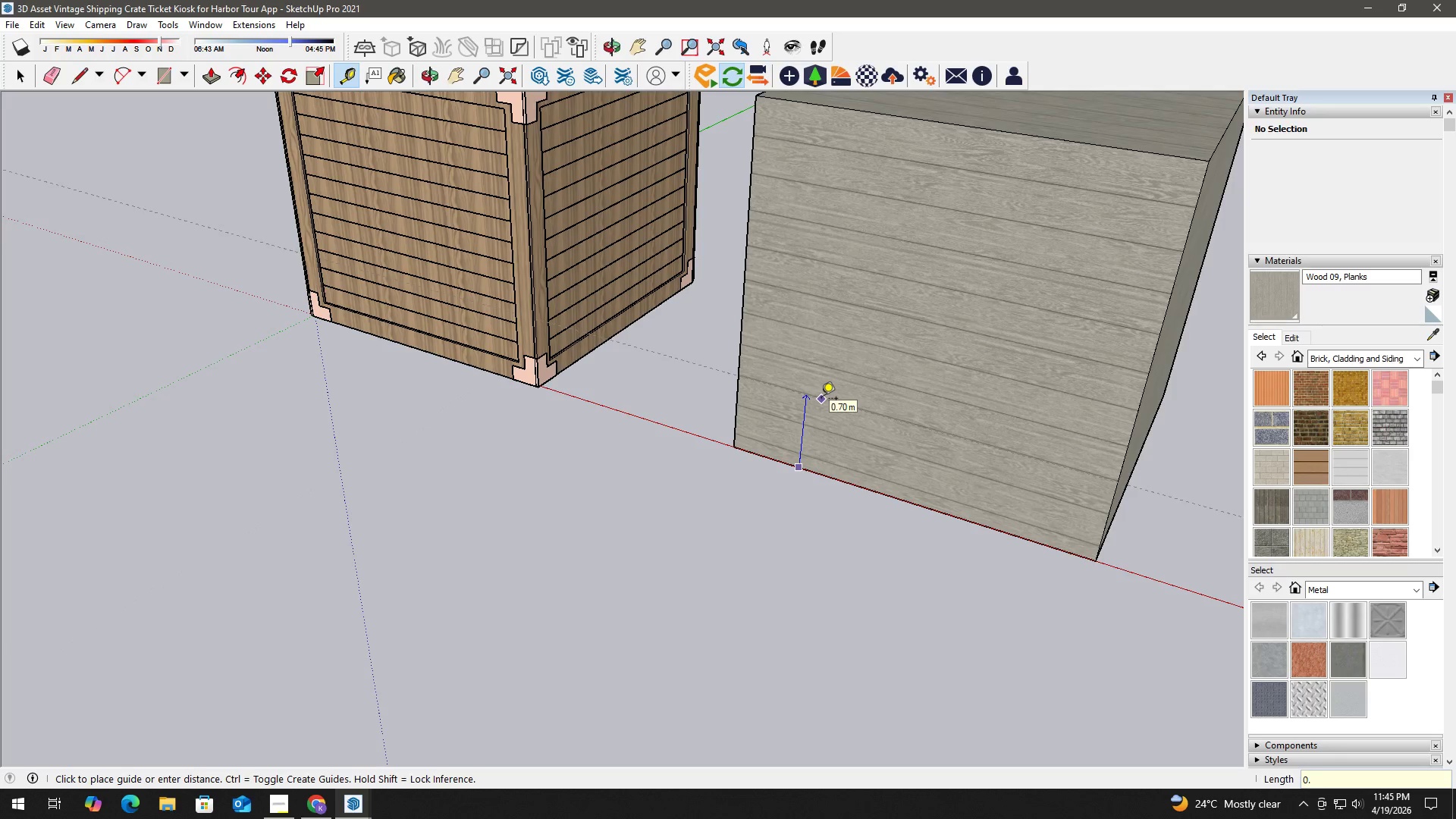 
key(NumpadDecimal)
 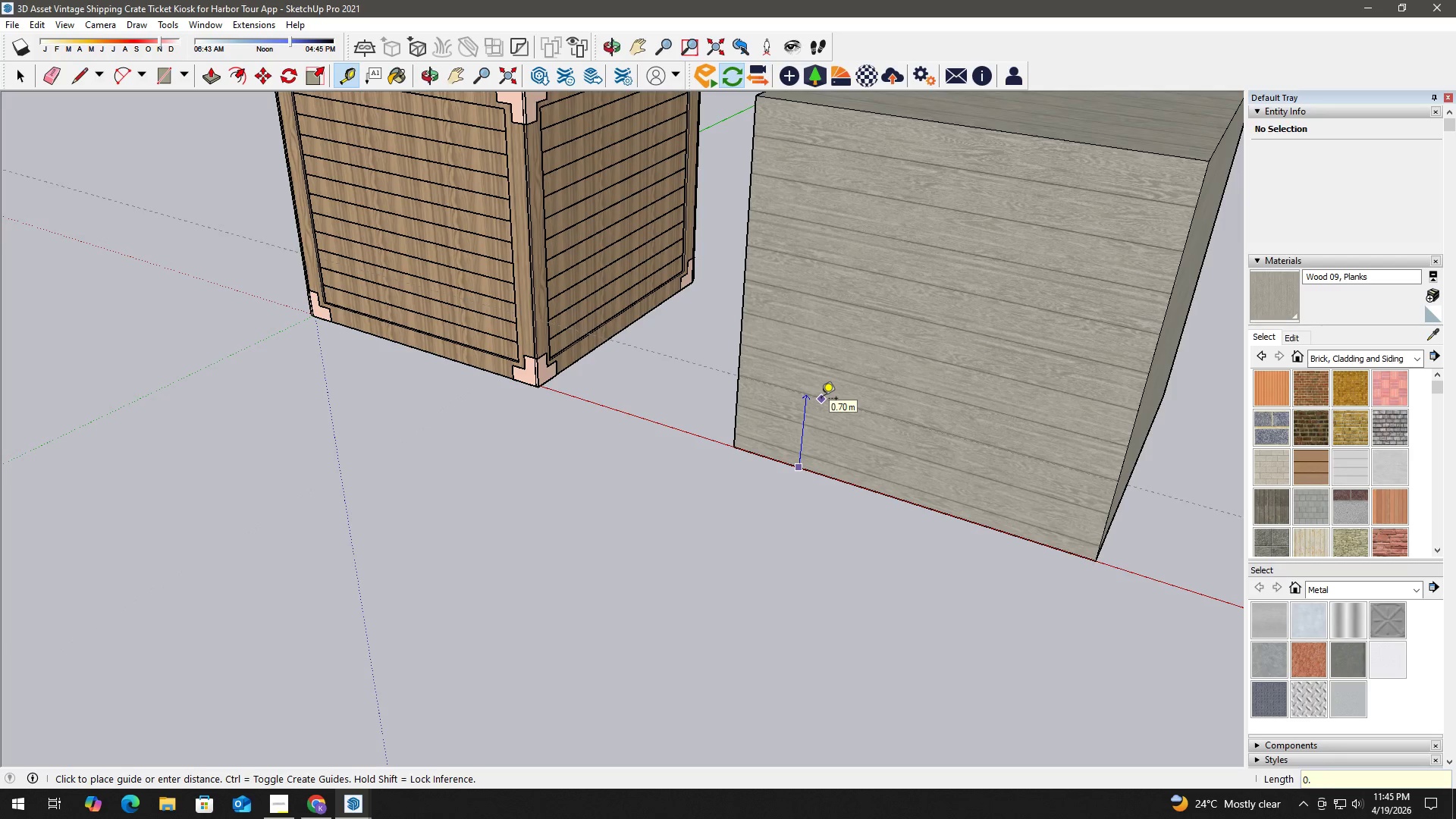 
key(Numpad4)
 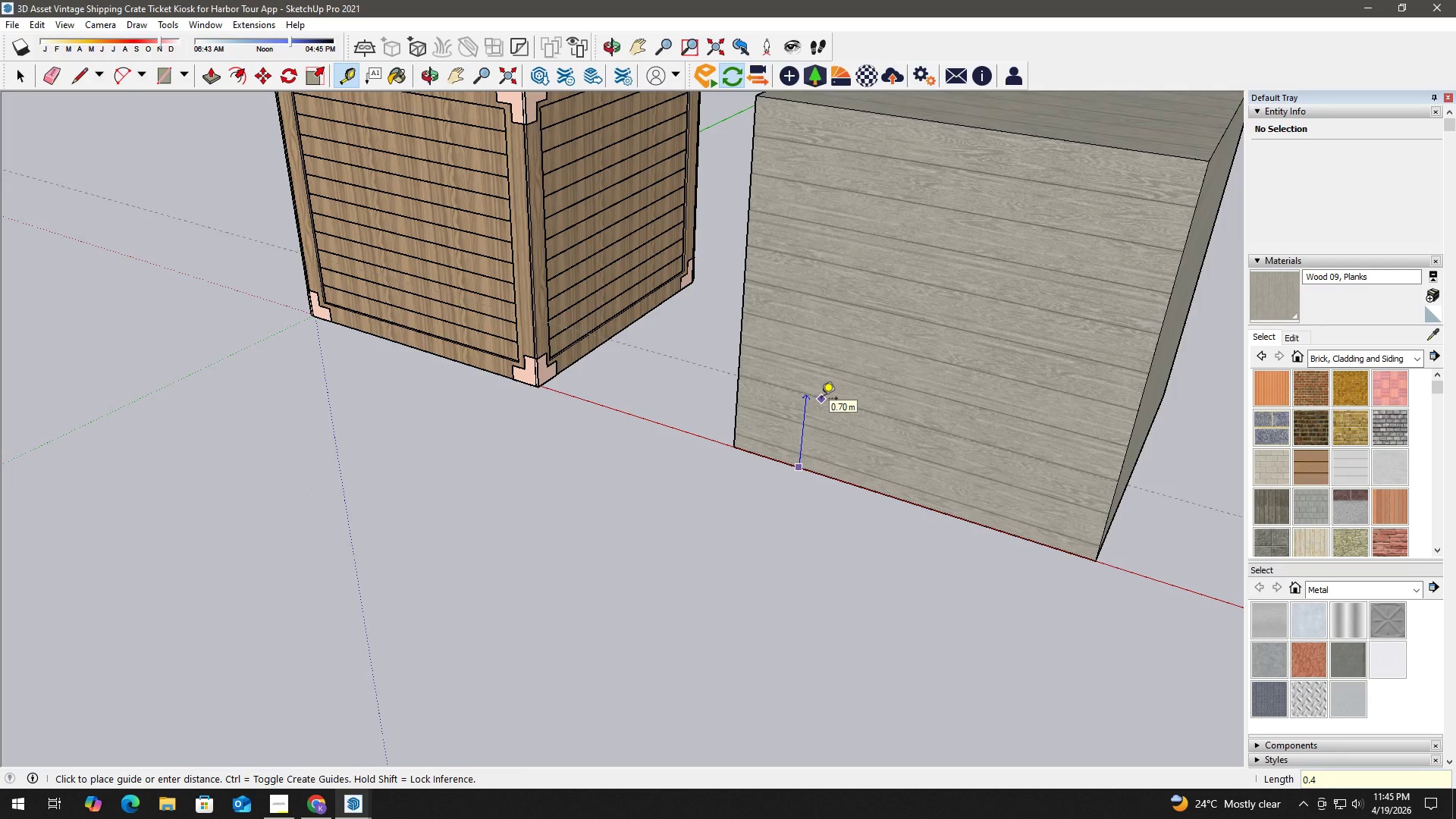 
key(NumpadEnter)
 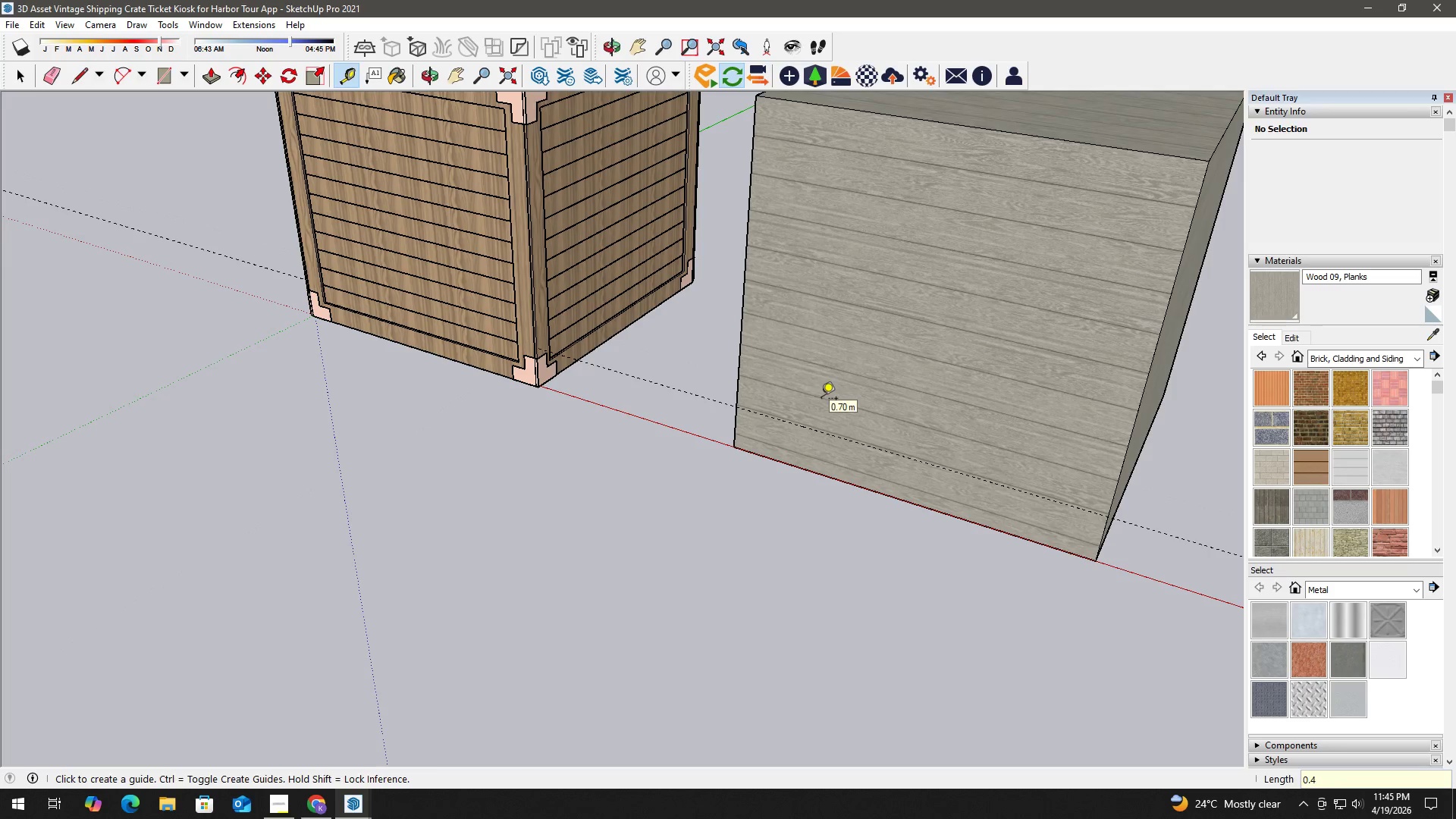 
key(Space)
 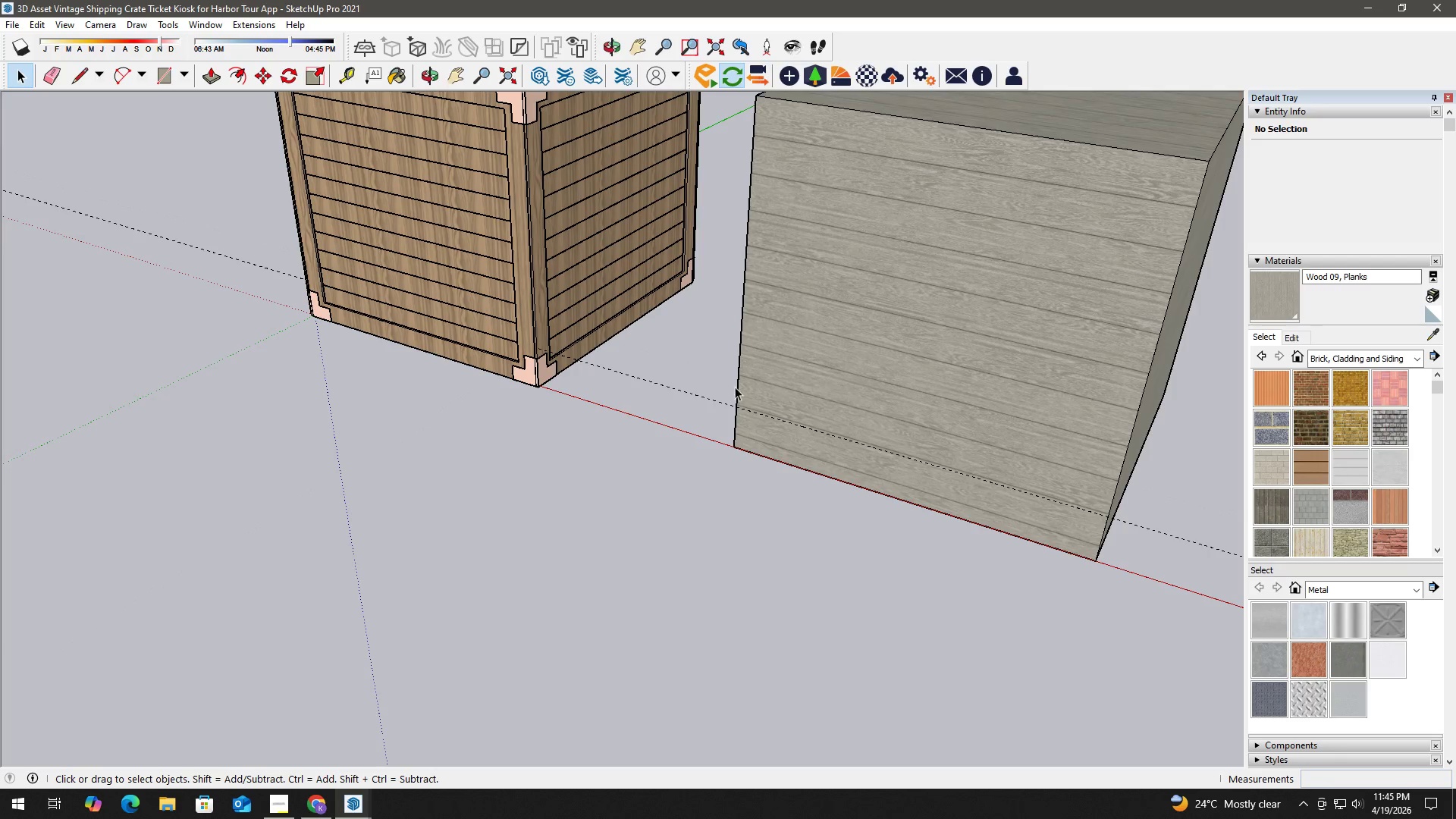 
key(H)
 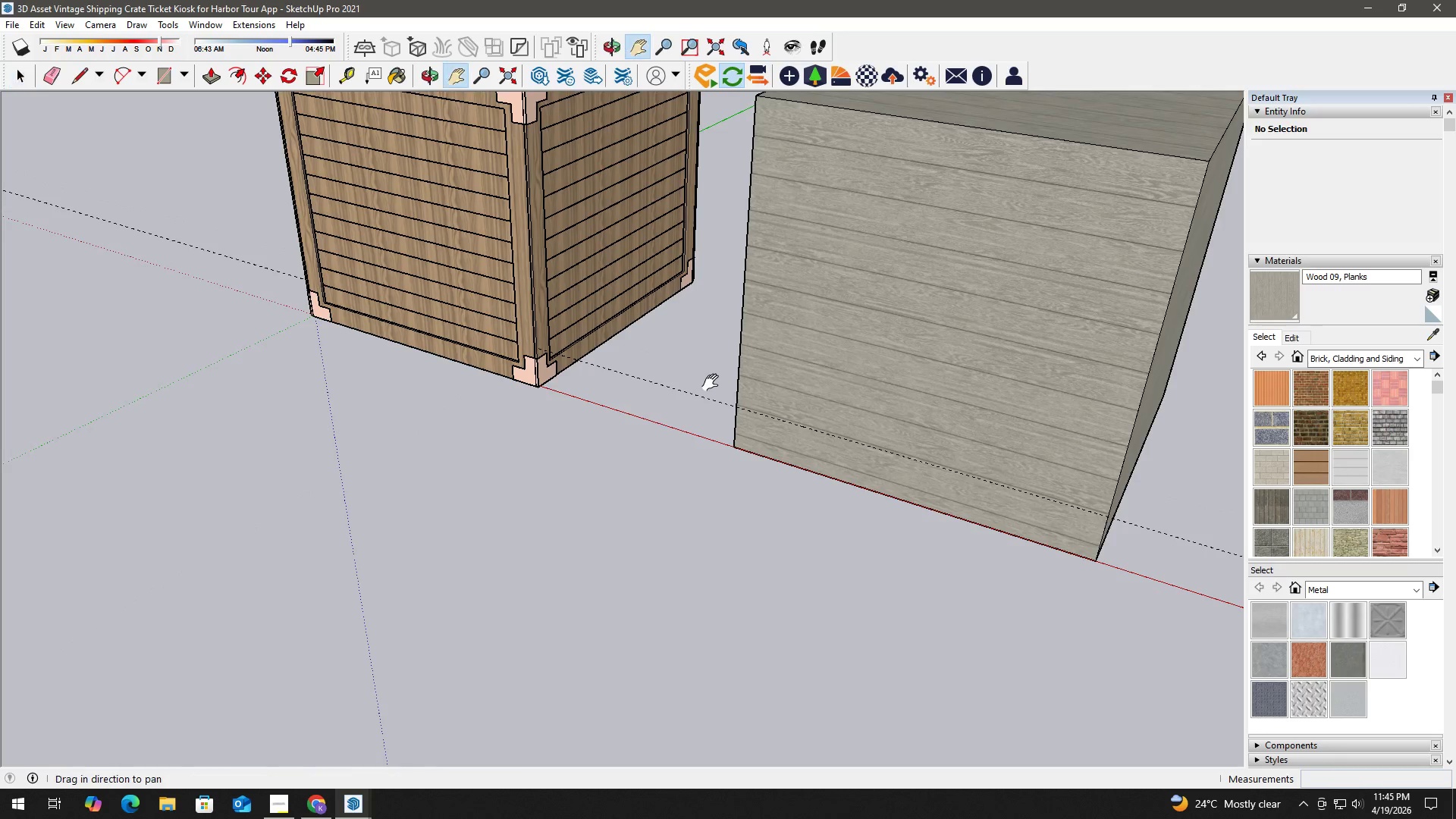 
left_click_drag(start_coordinate=[711, 383], to_coordinate=[632, 476])
 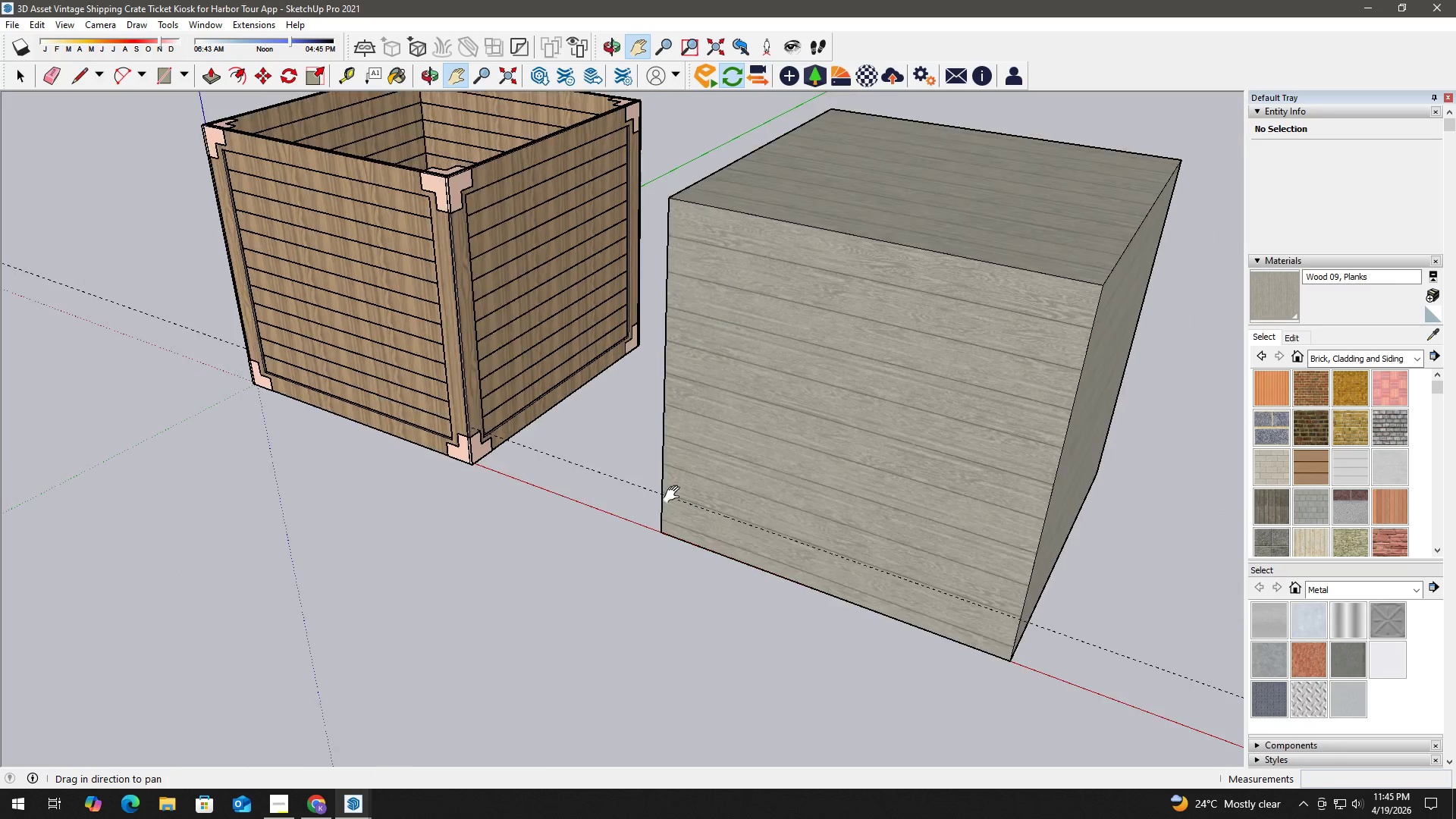 
key(Space)
 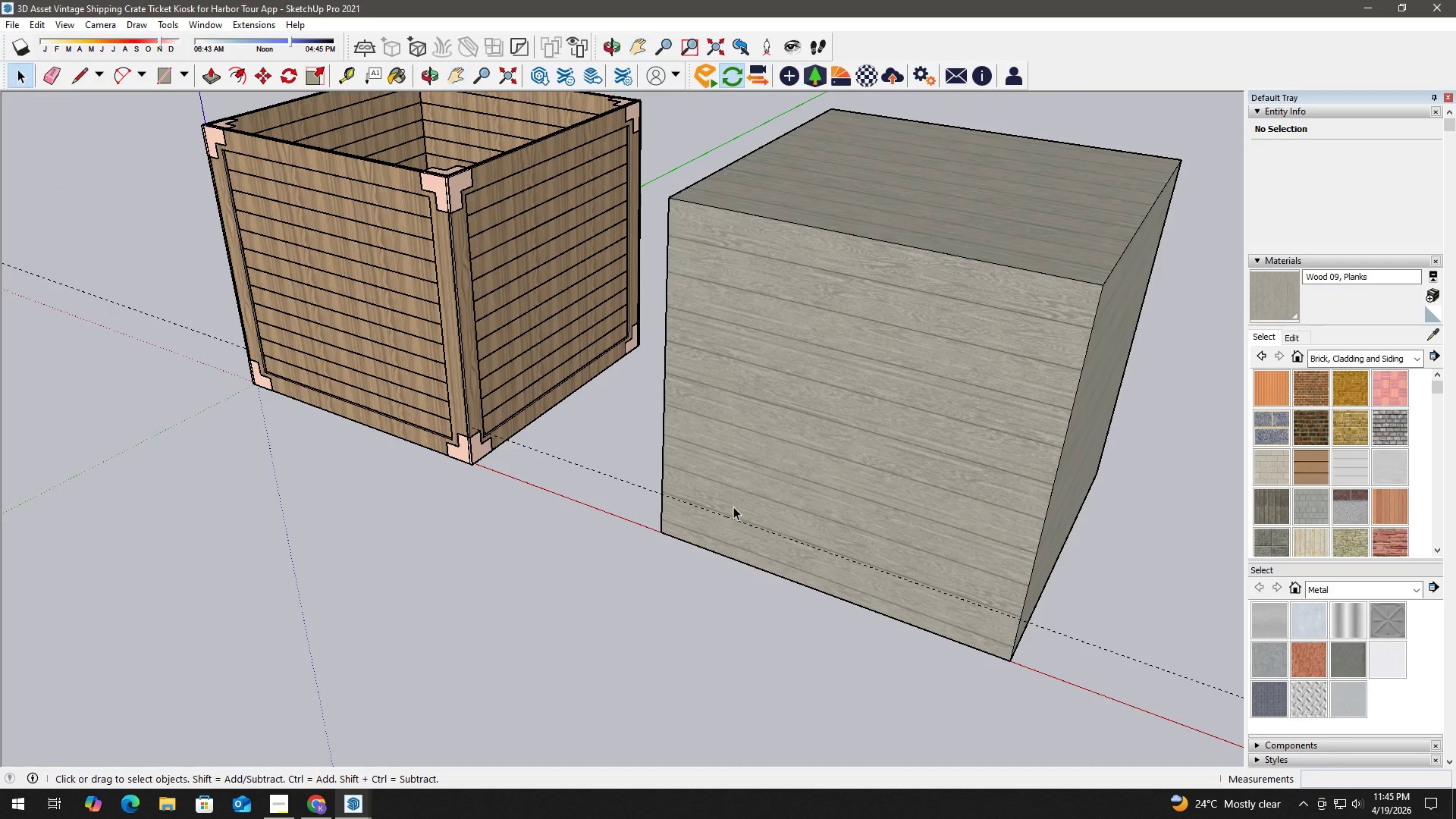 
key(E)
 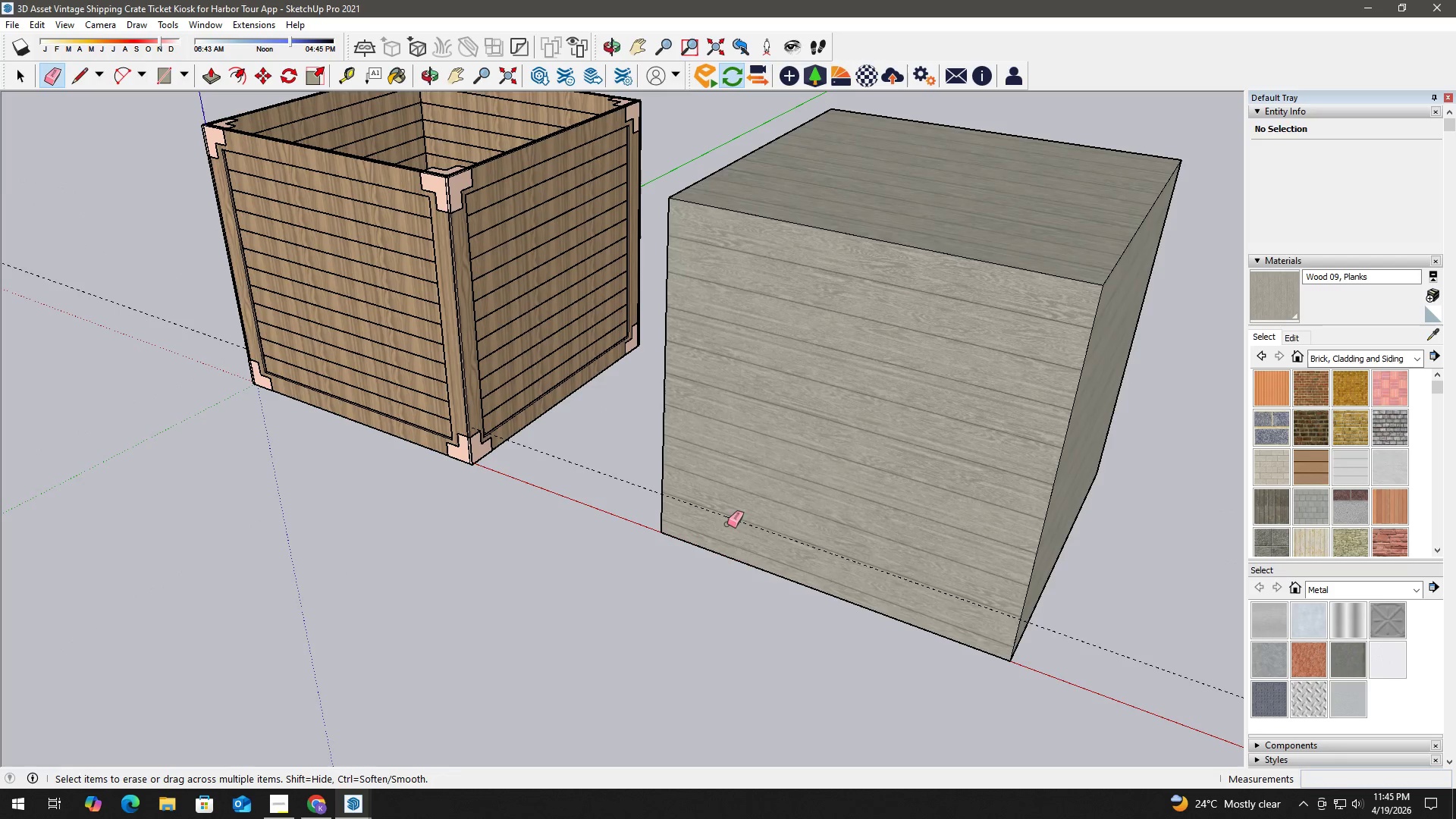 
left_click_drag(start_coordinate=[727, 524], to_coordinate=[752, 500])
 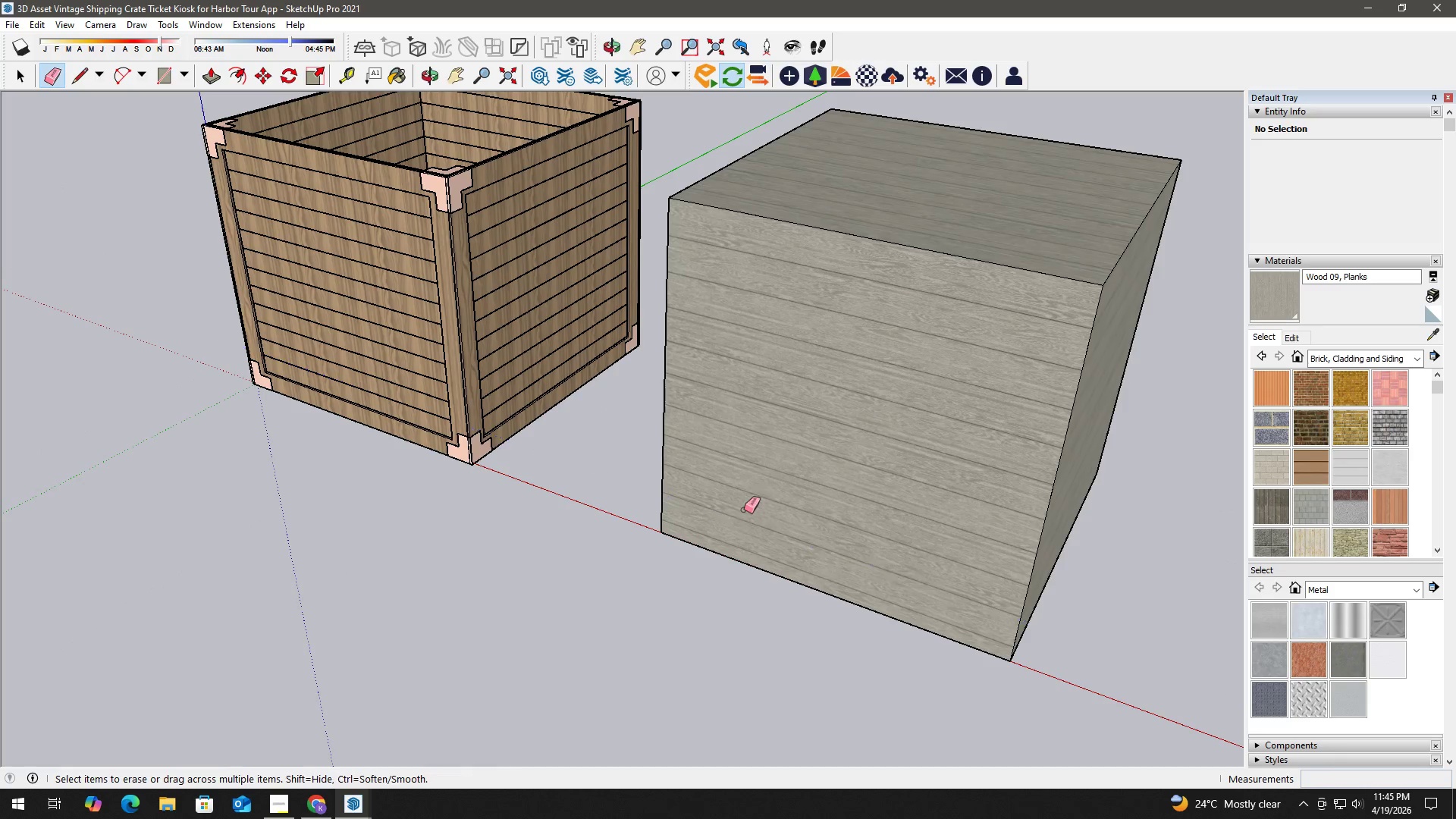 
key(Space)
 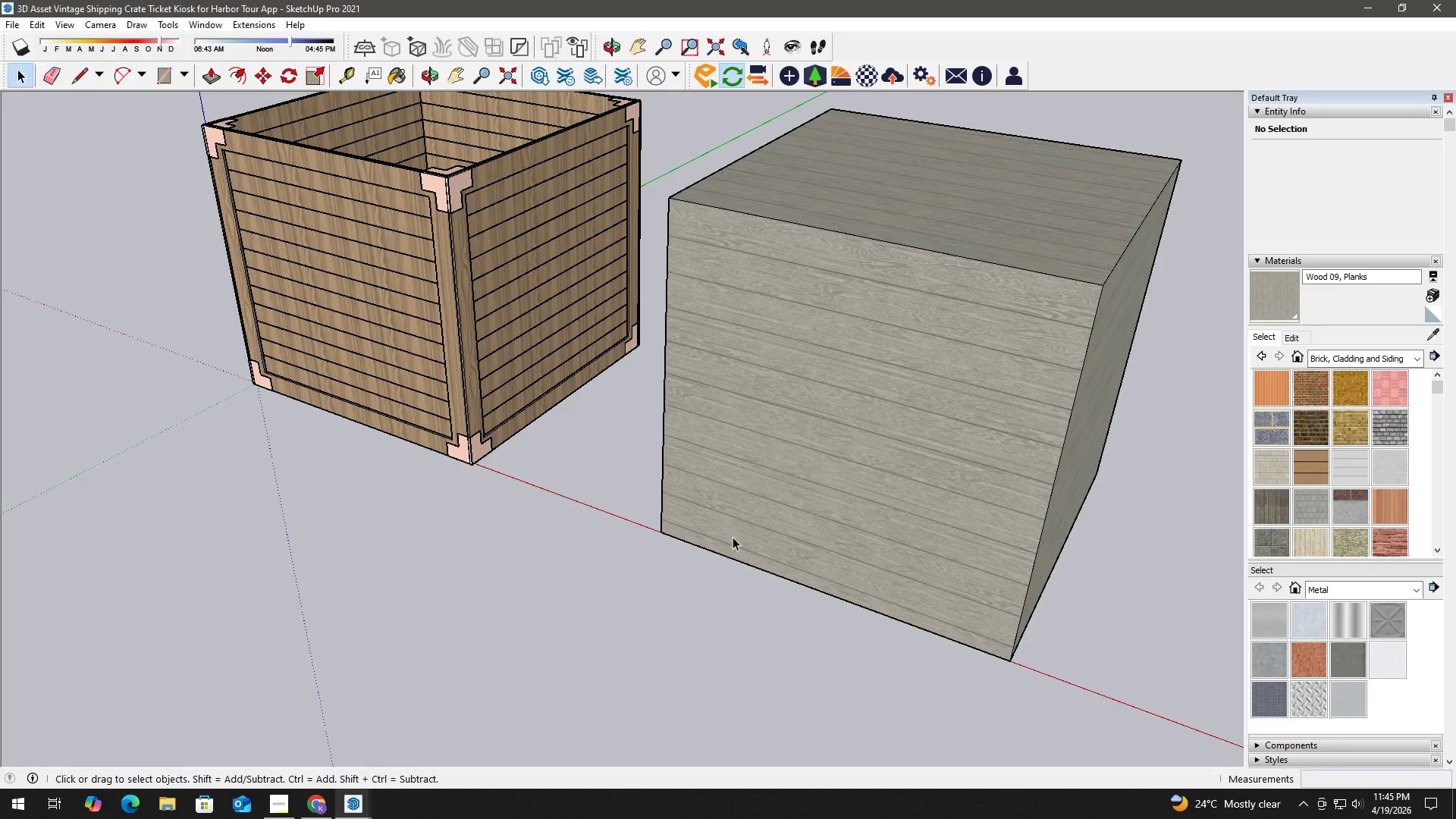 
key(T)
 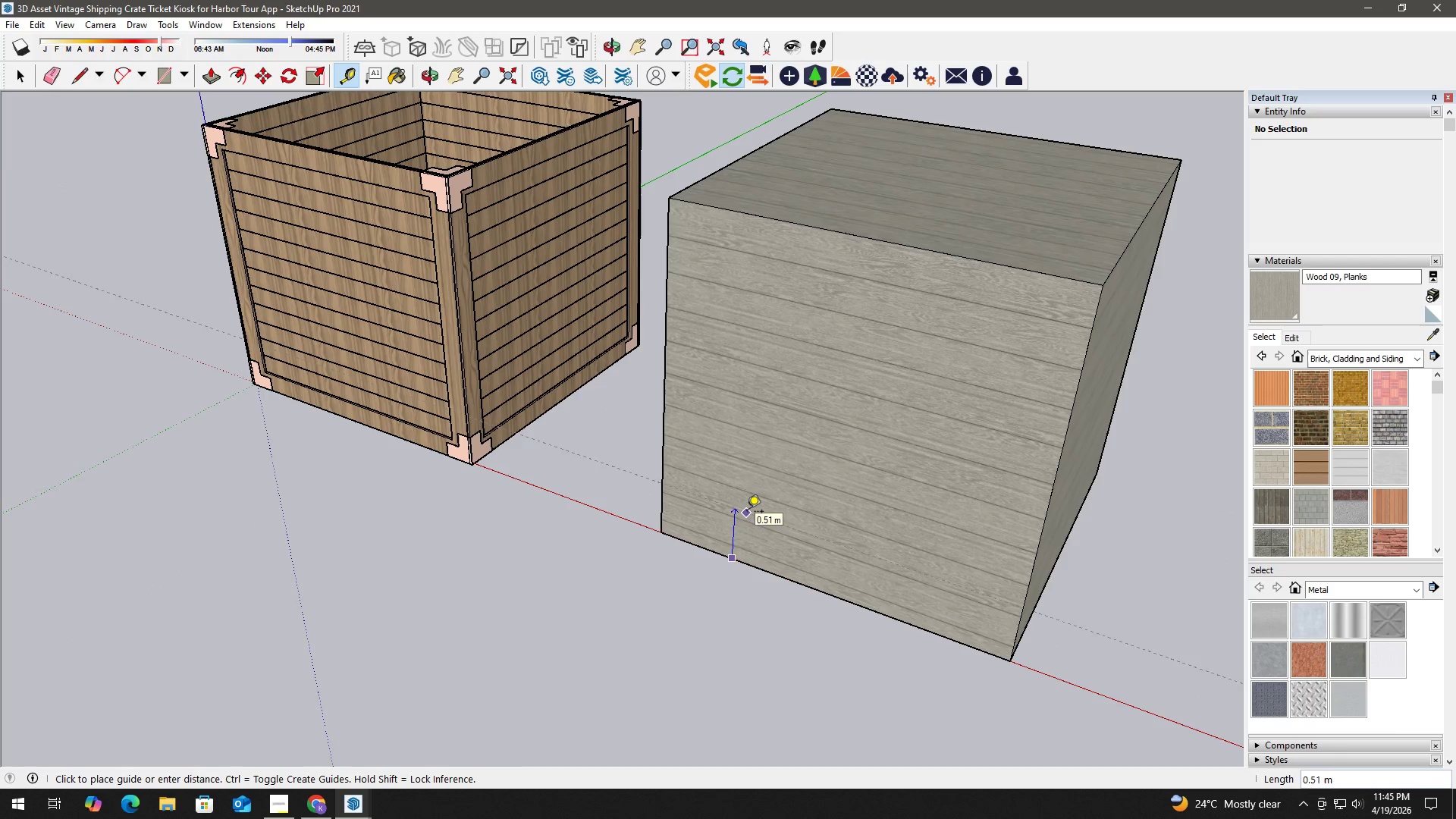 
key(Space)
 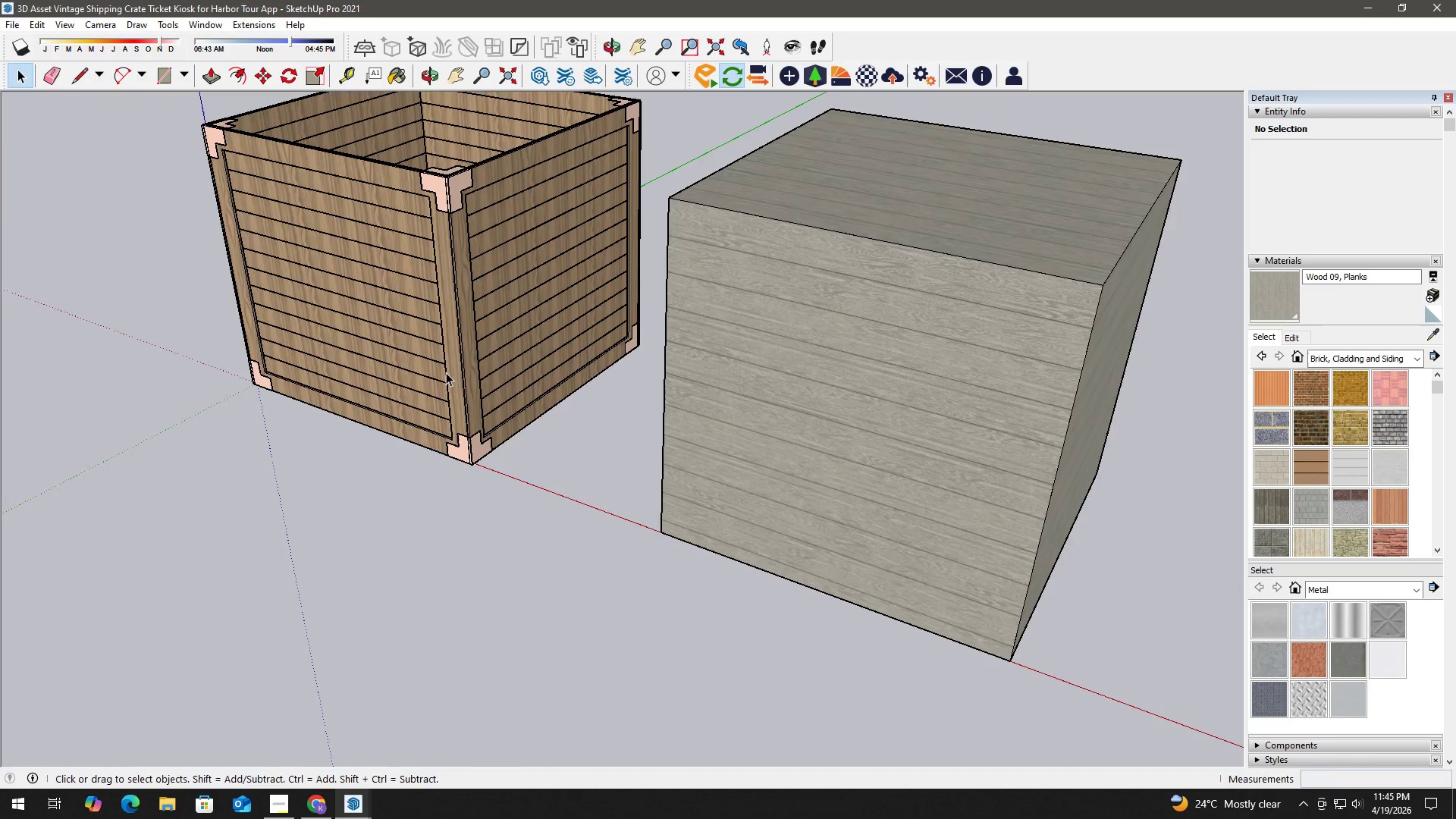 
key(T)
 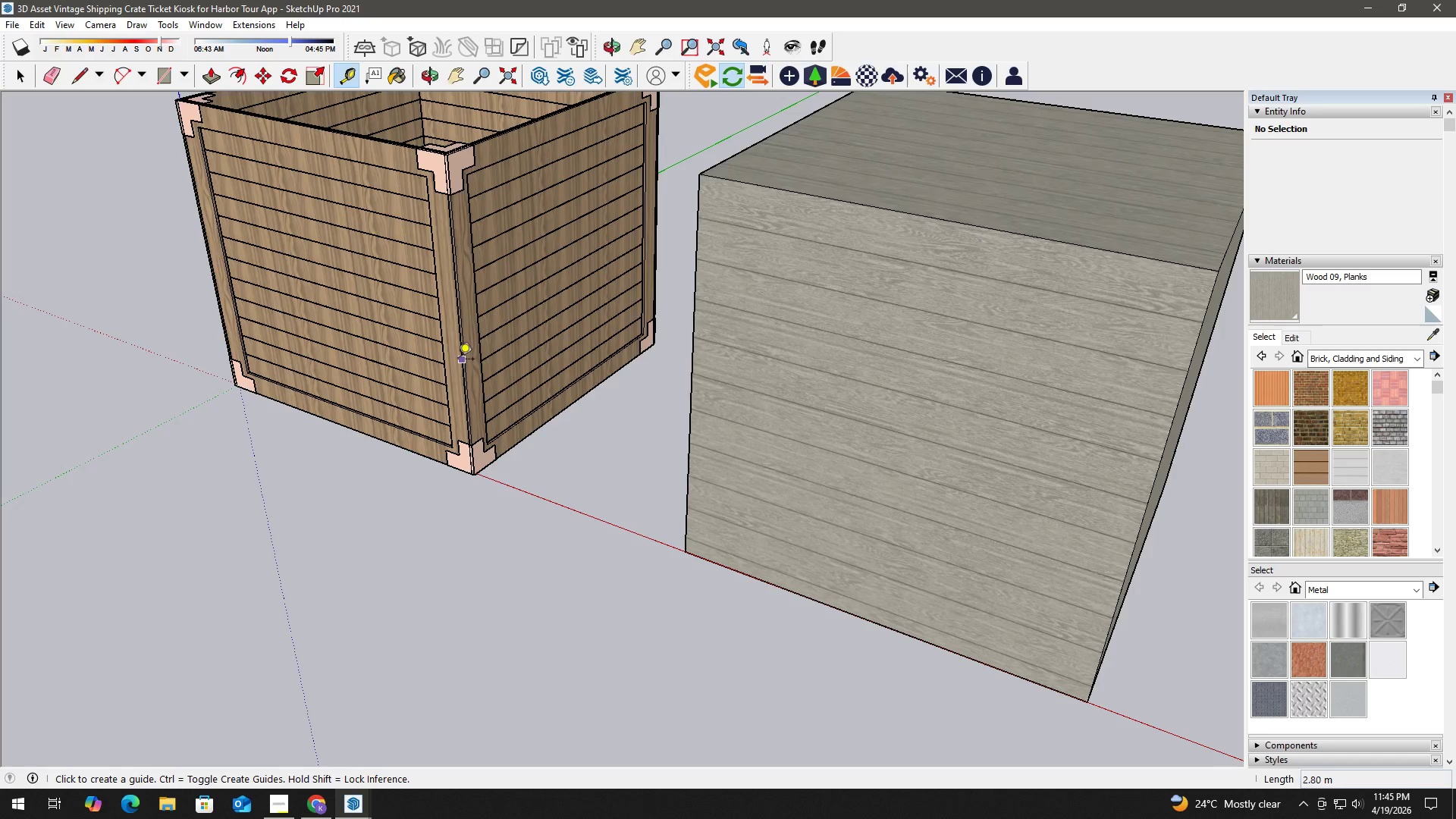 
scroll: coordinate [532, 275], scroll_direction: up, amount: 4.0
 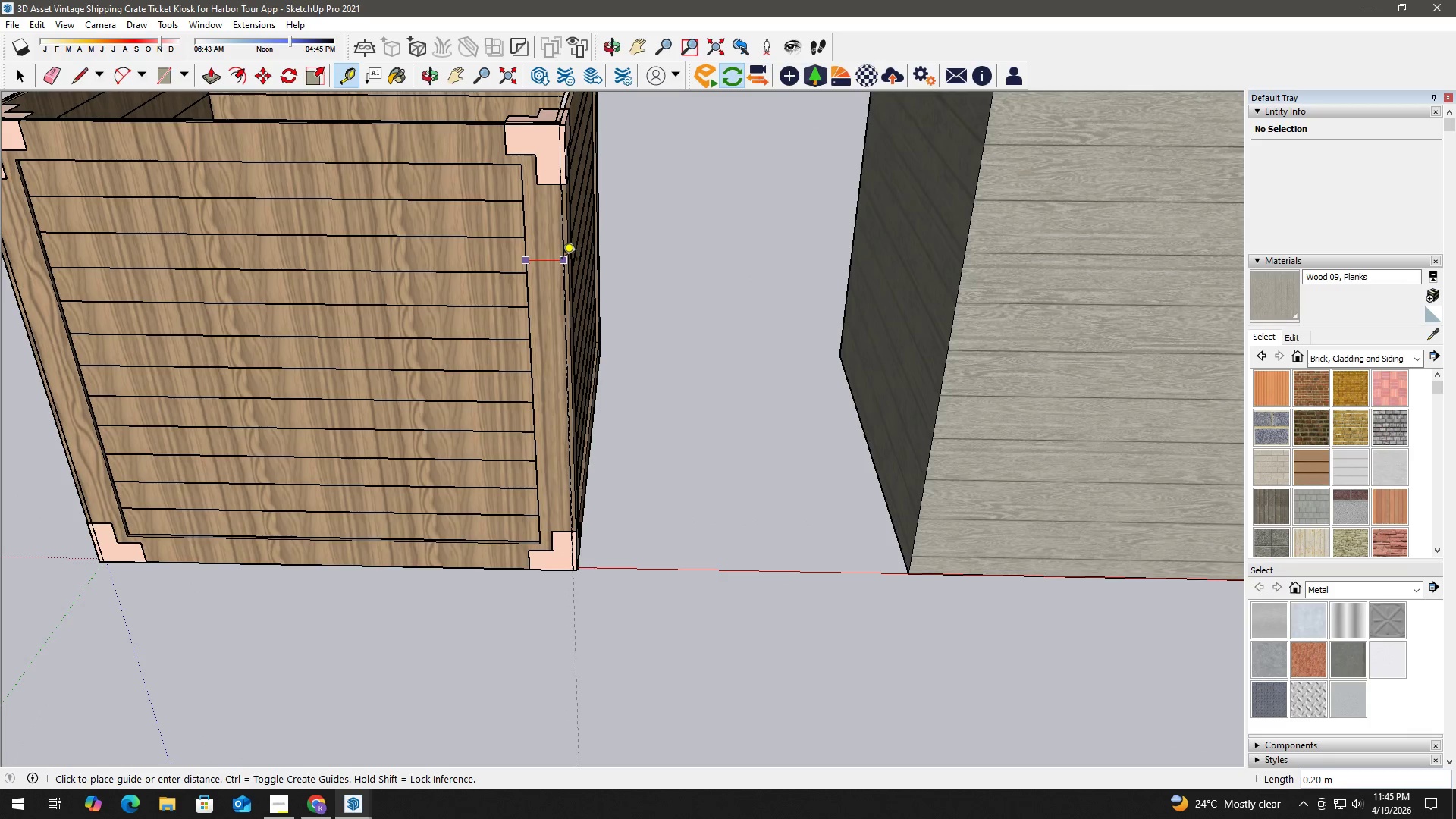 
key(Space)
 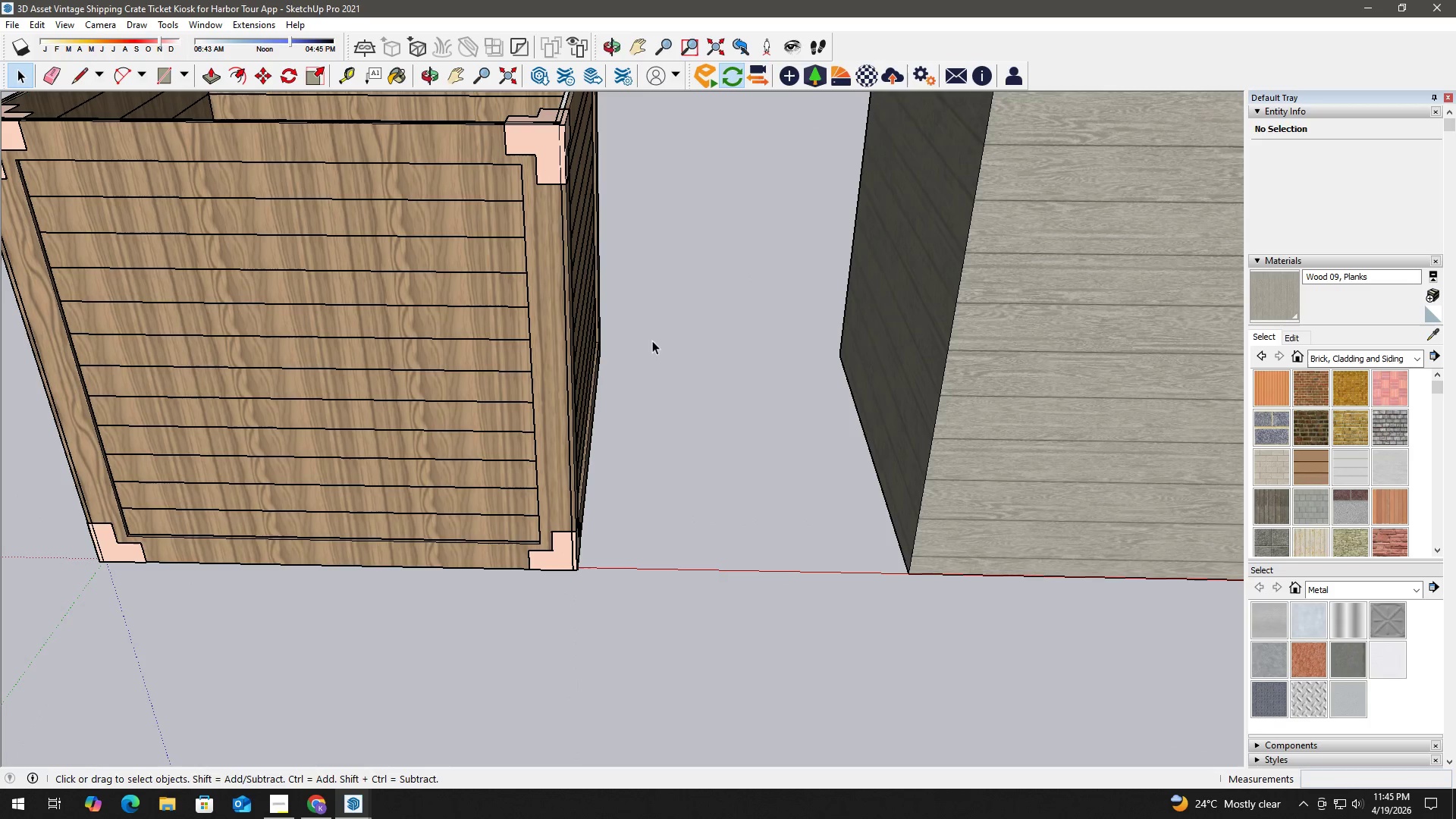 
key(H)
 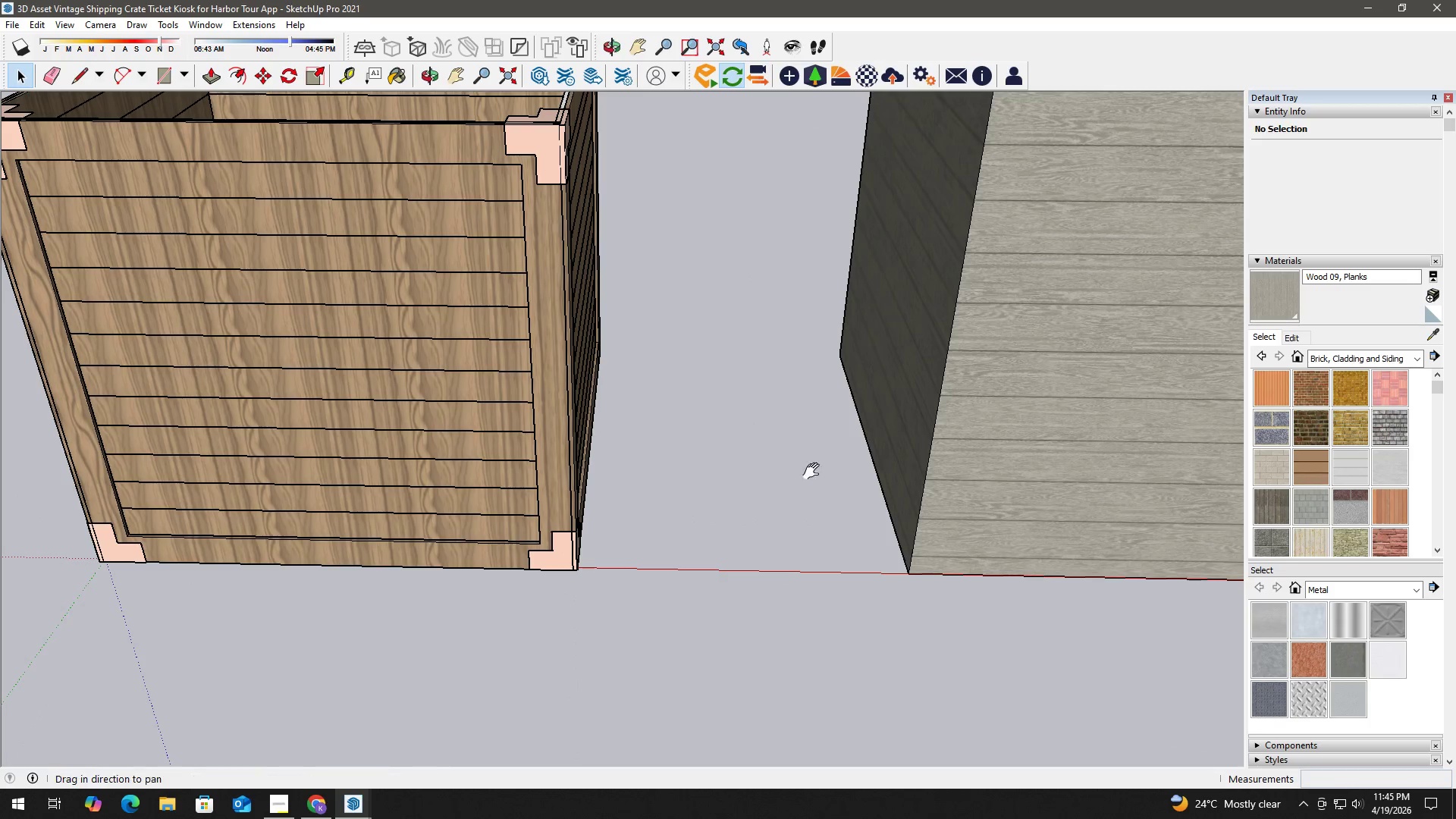 
left_click_drag(start_coordinate=[814, 477], to_coordinate=[398, 463])
 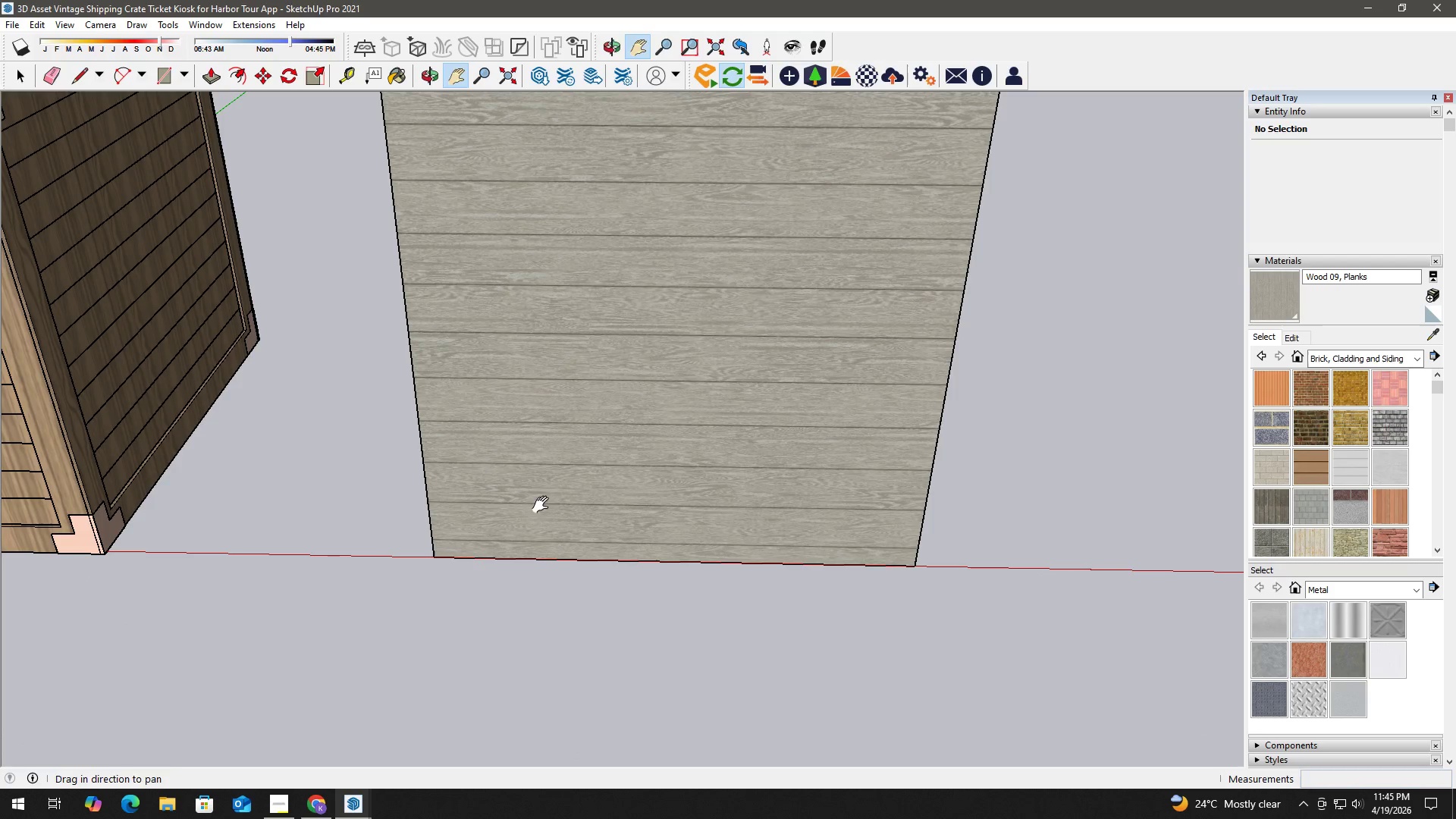 
key(Space)
 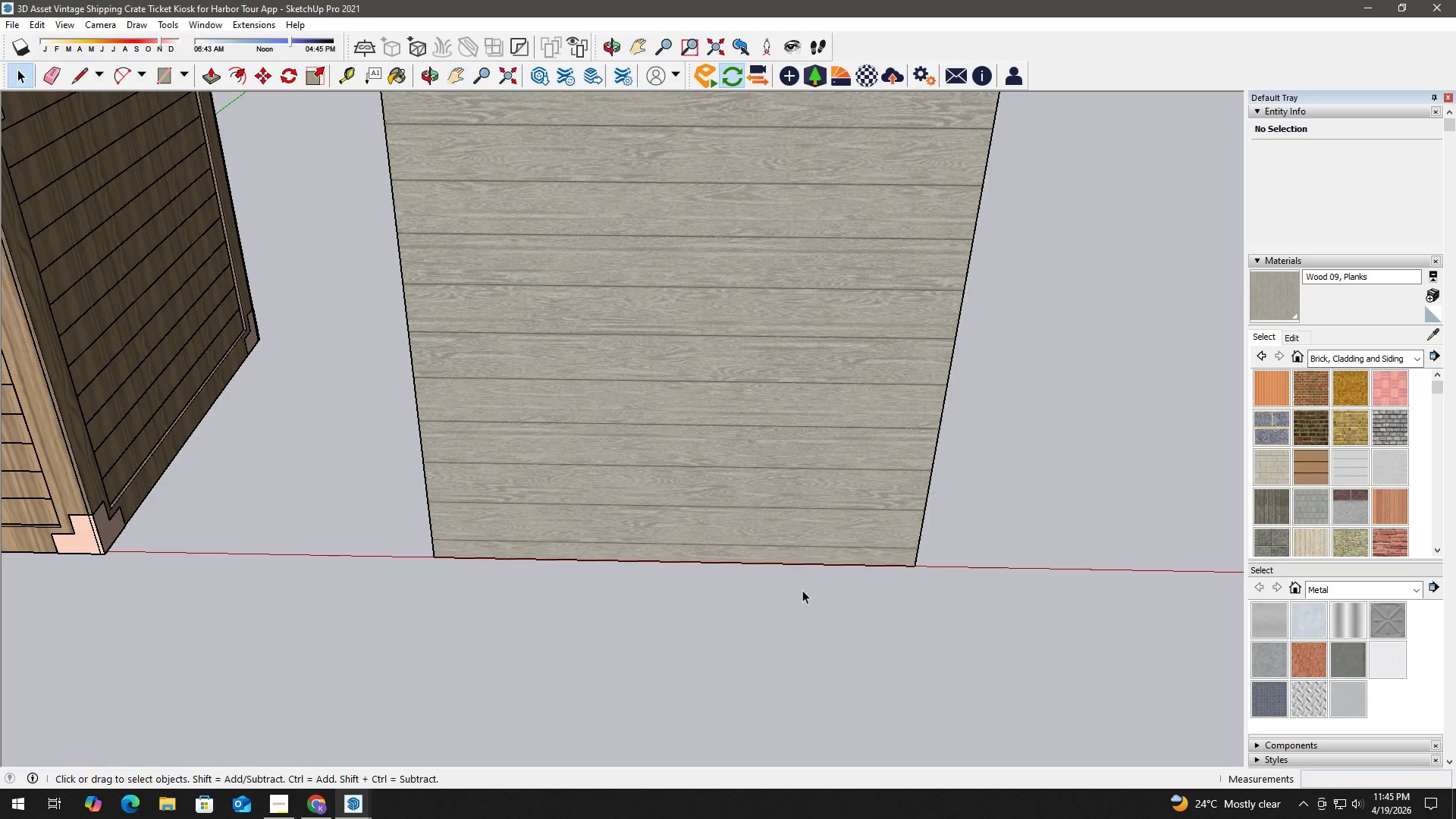 
key(T)
 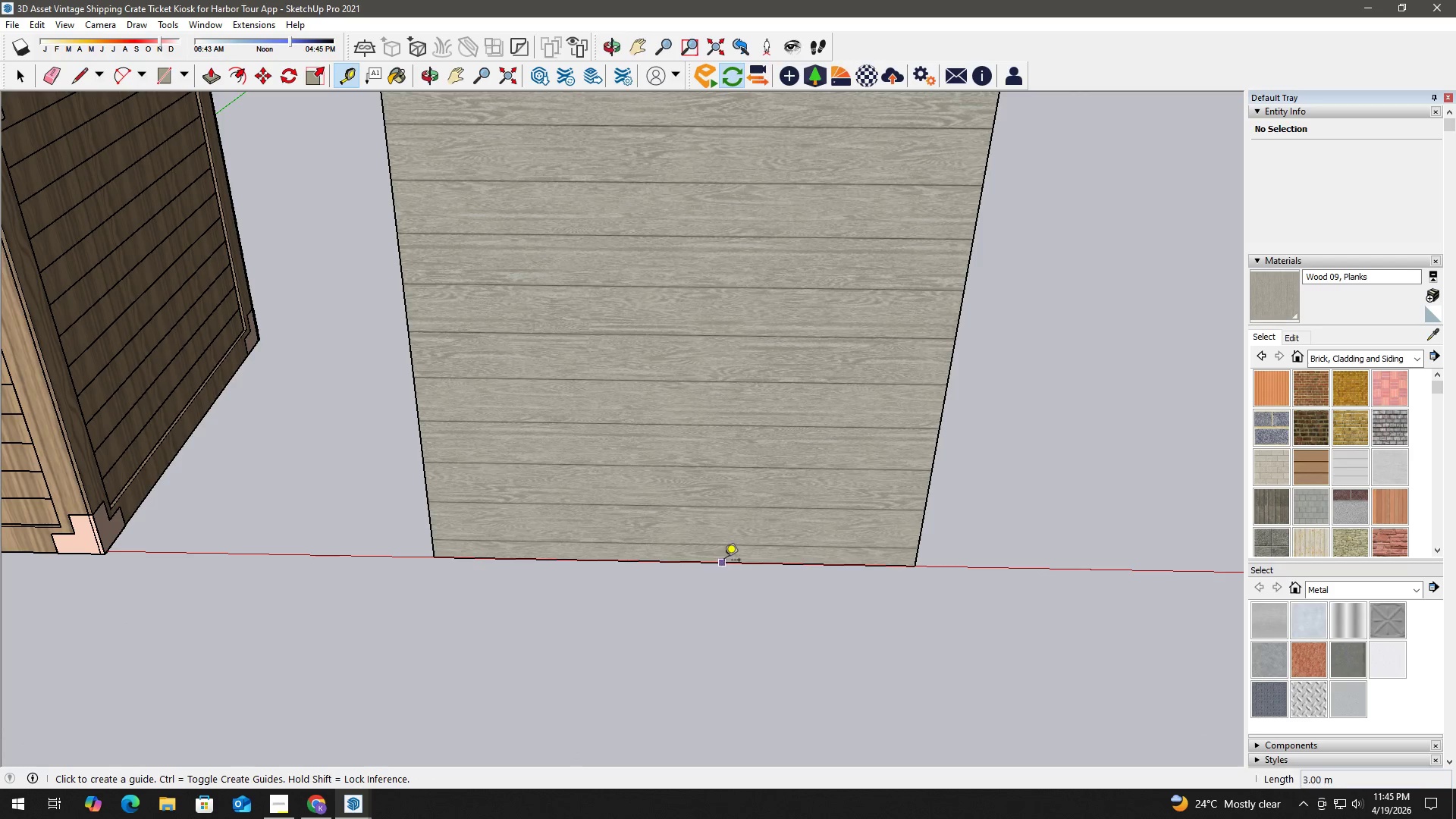 
left_click_drag(start_coordinate=[726, 560], to_coordinate=[727, 555])
 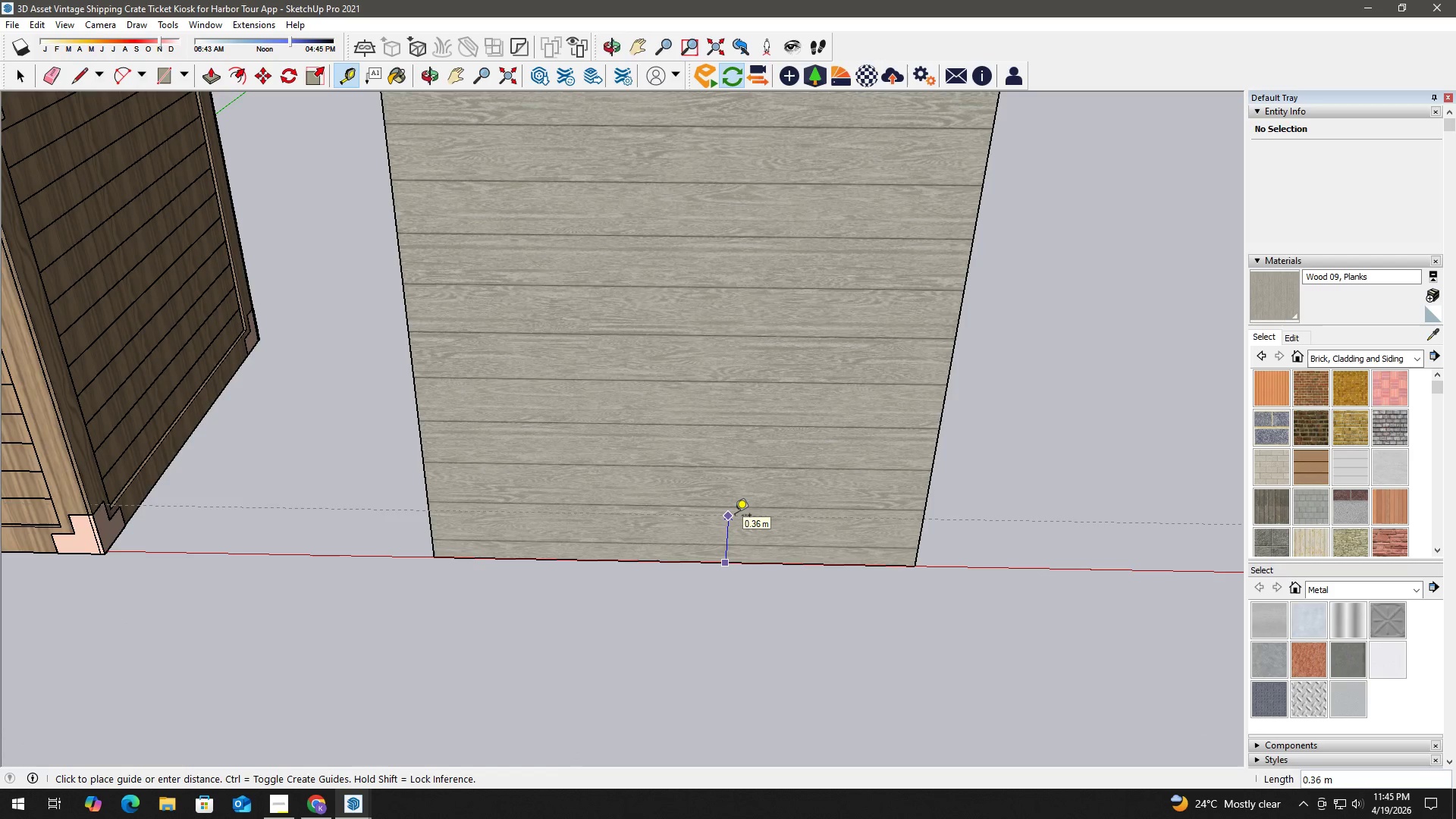 
key(Numpad0)
 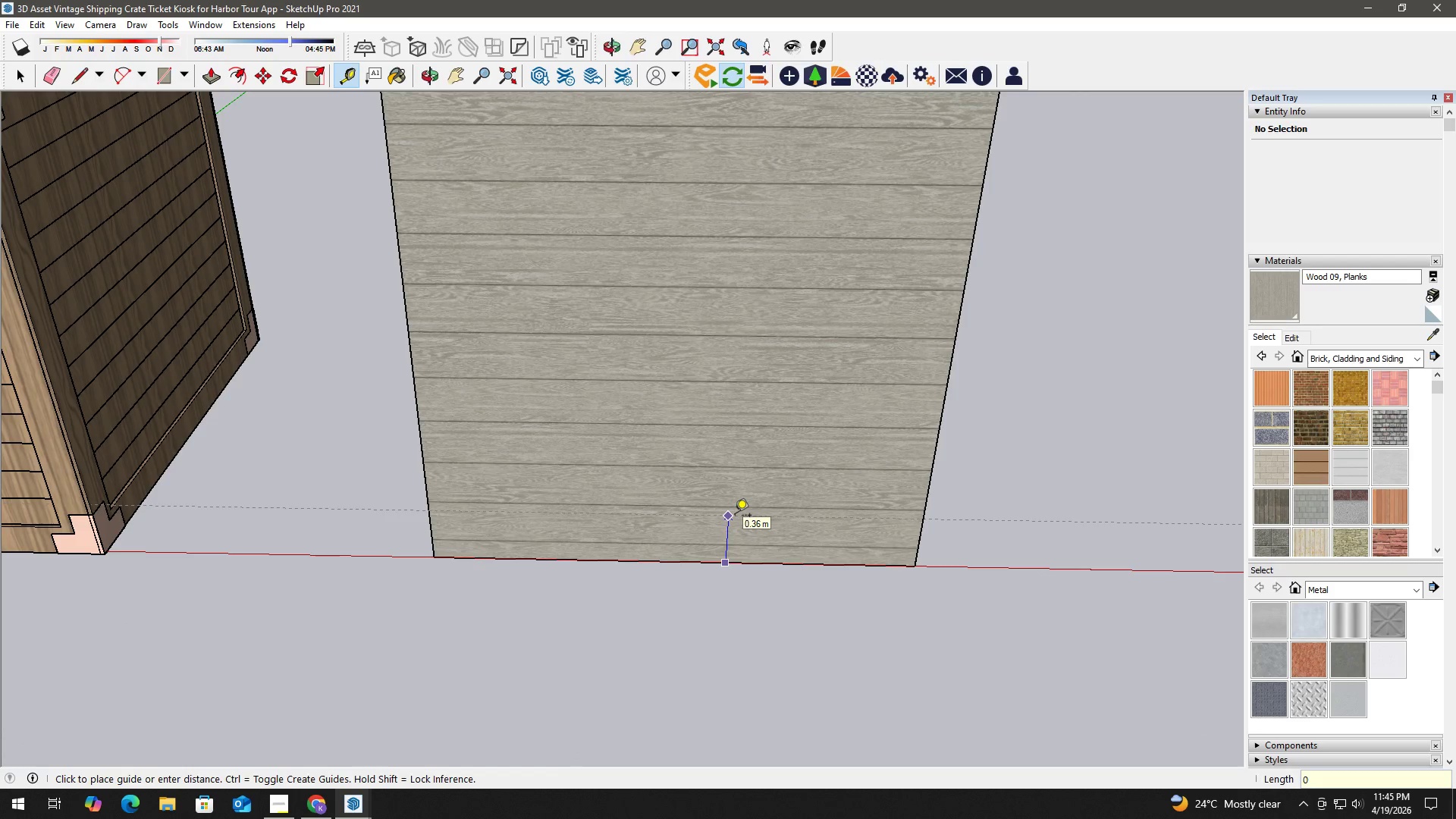 
key(NumpadDecimal)
 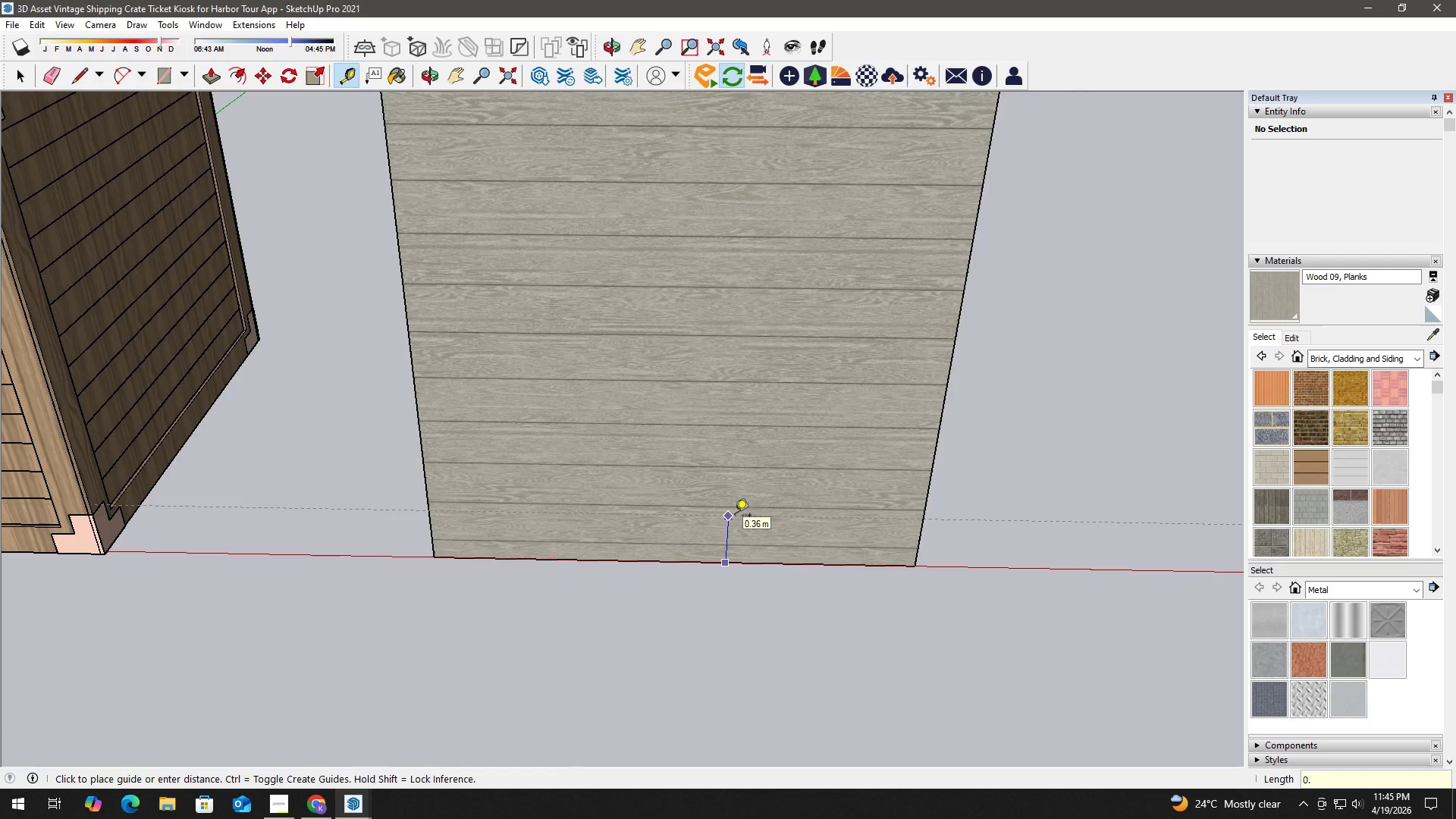 
key(Numpad2)
 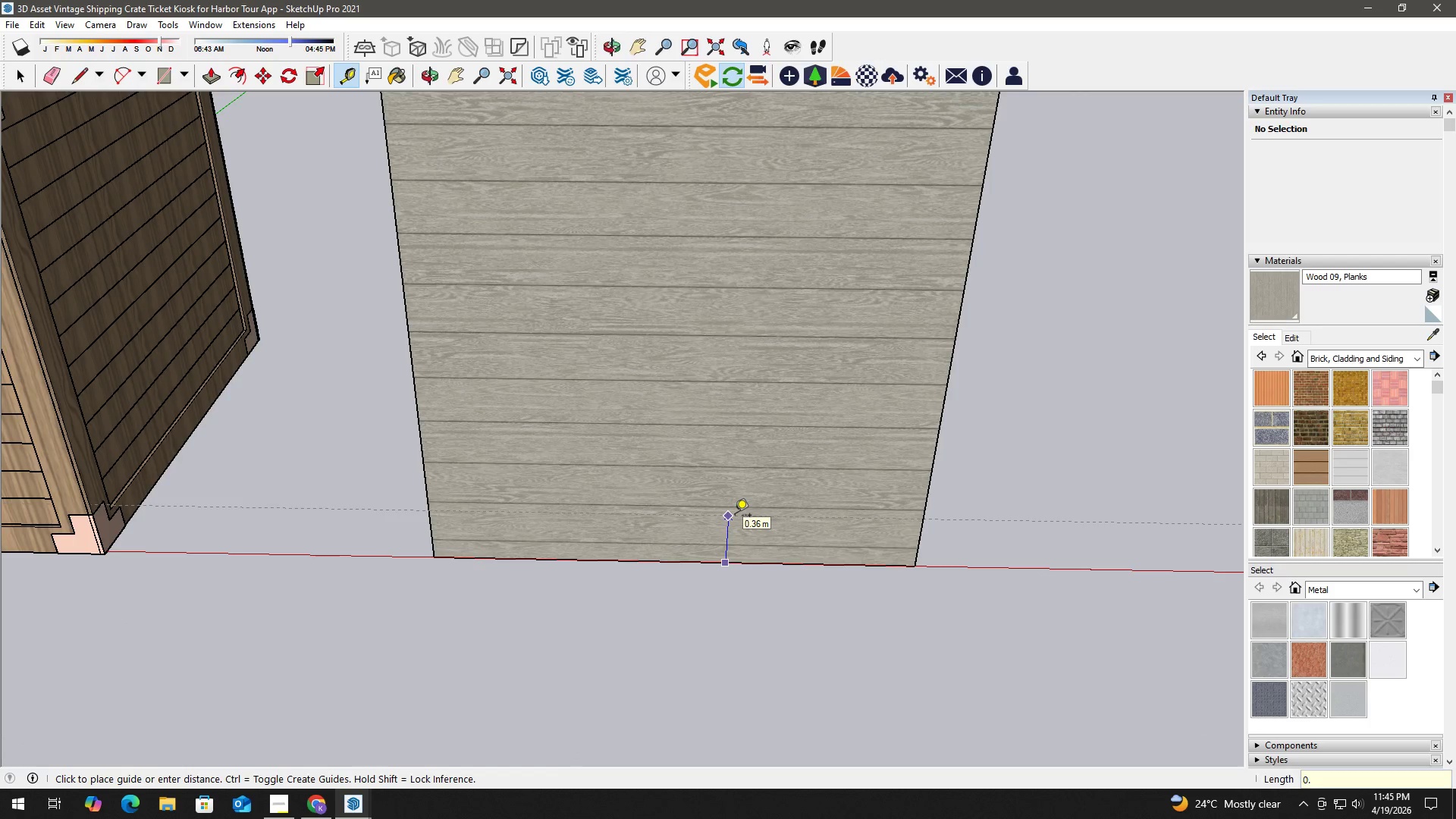 
key(Numpad0)
 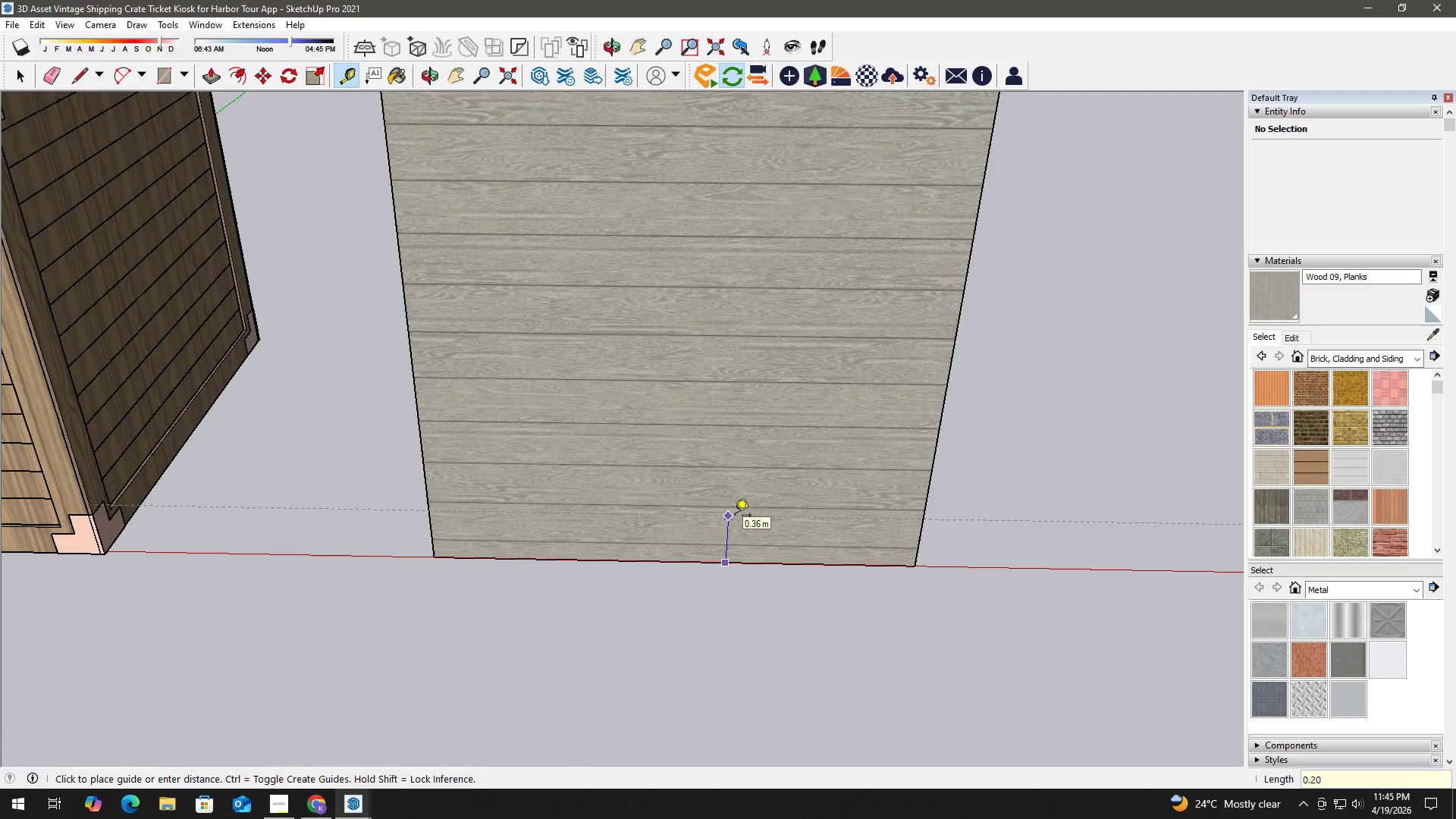 
key(NumpadEnter)
 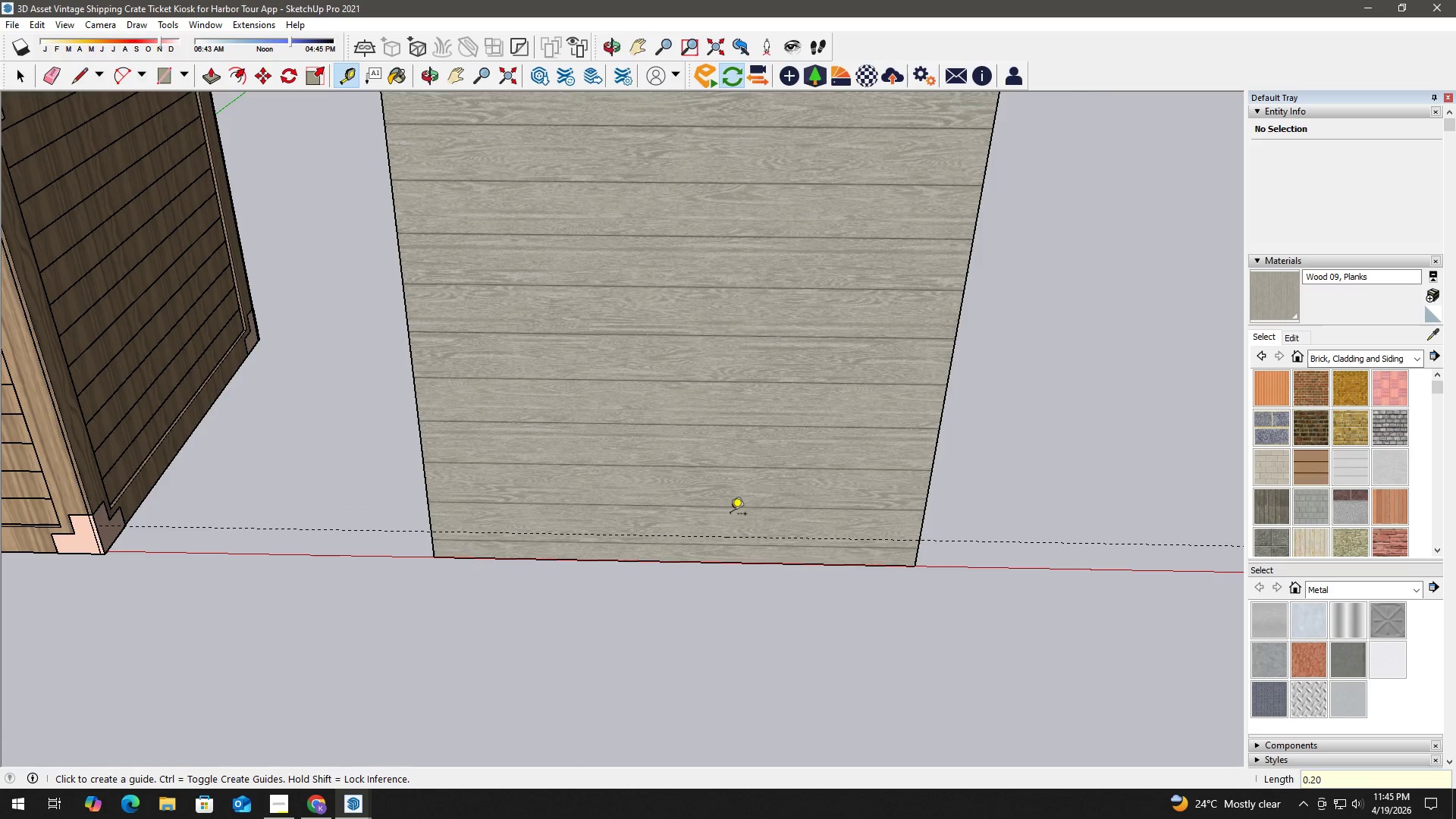 
hold_key(key=Space, duration=3.09)
 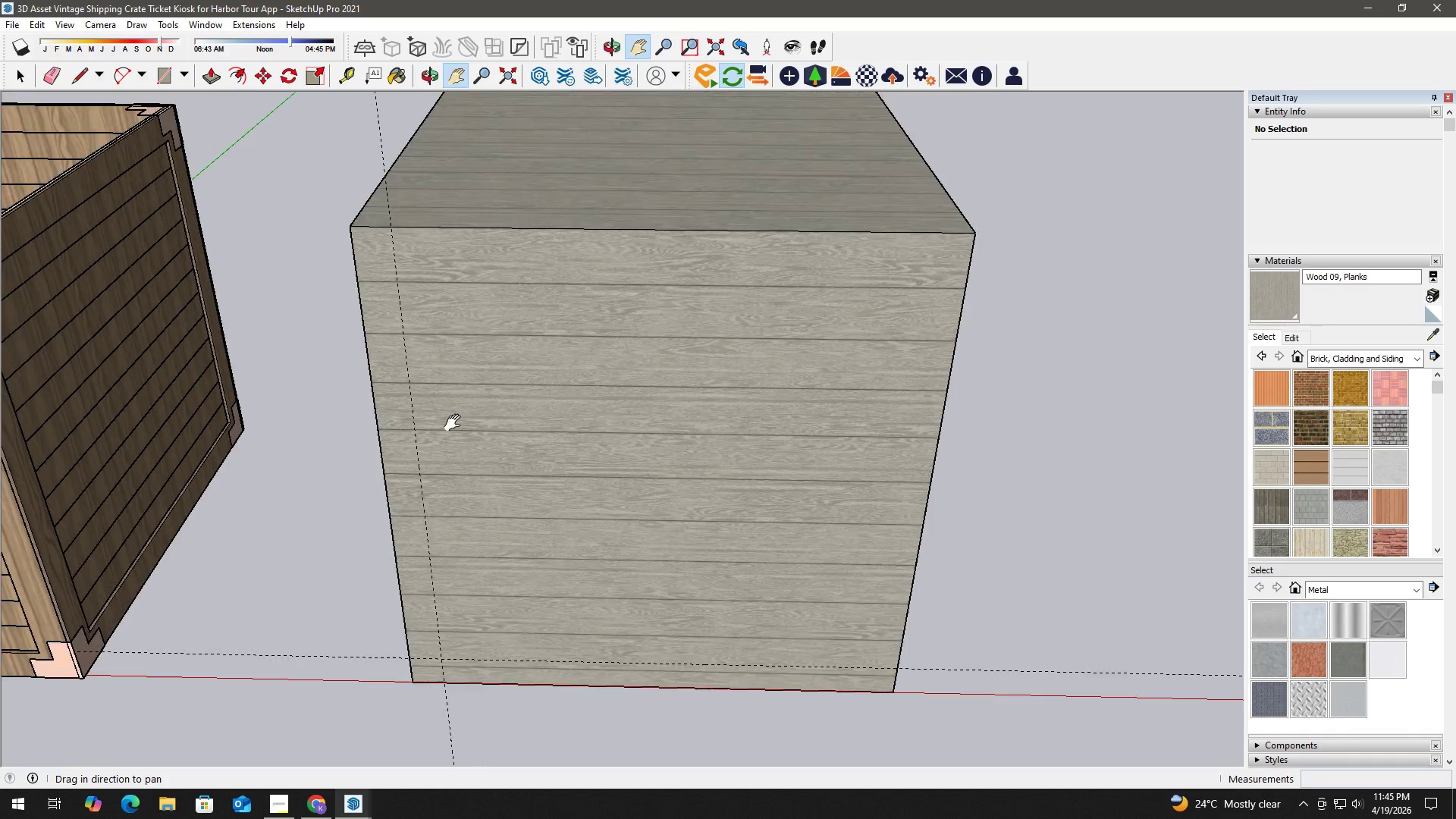 
key(T)
 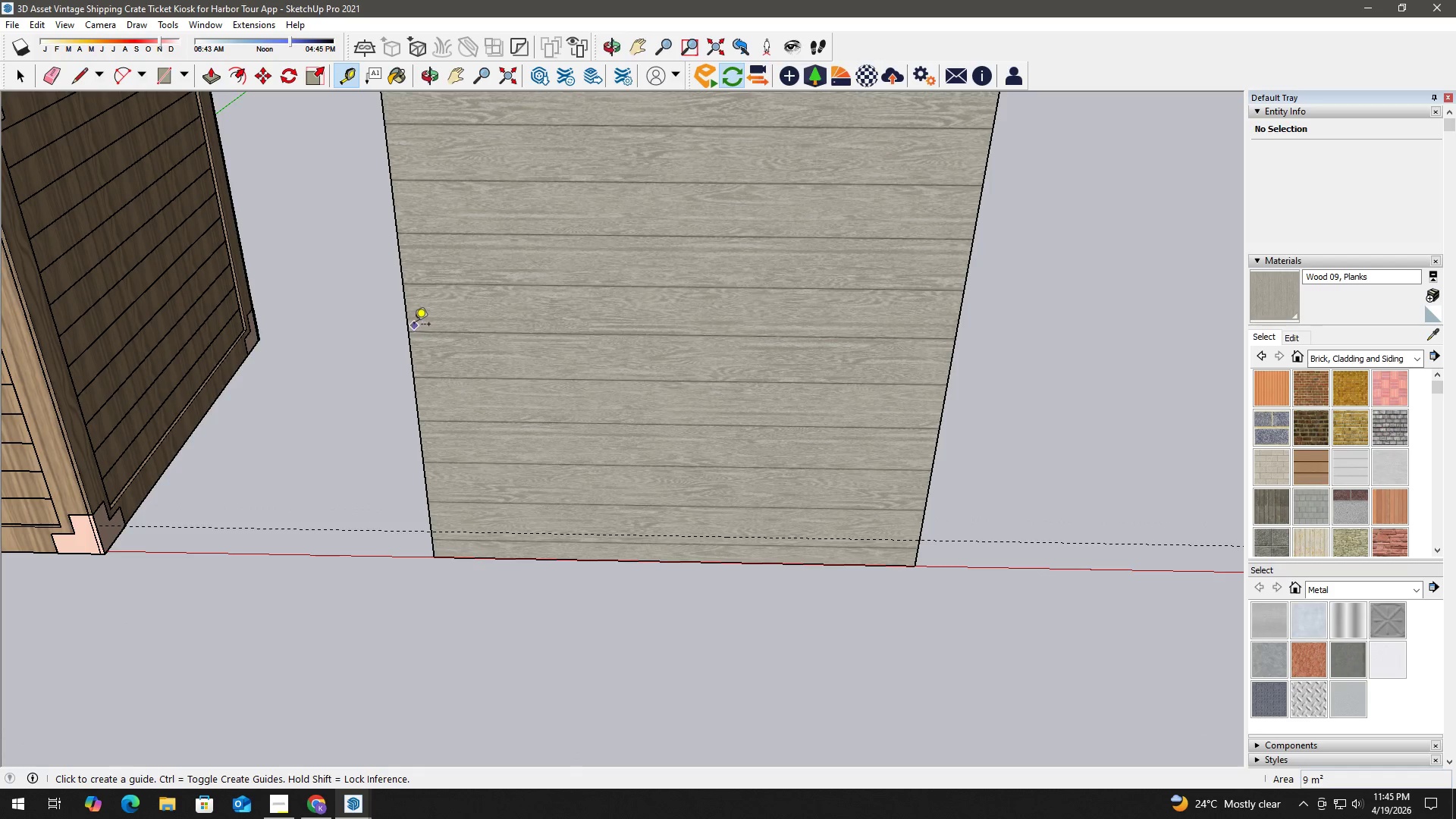 
left_click([411, 324])
 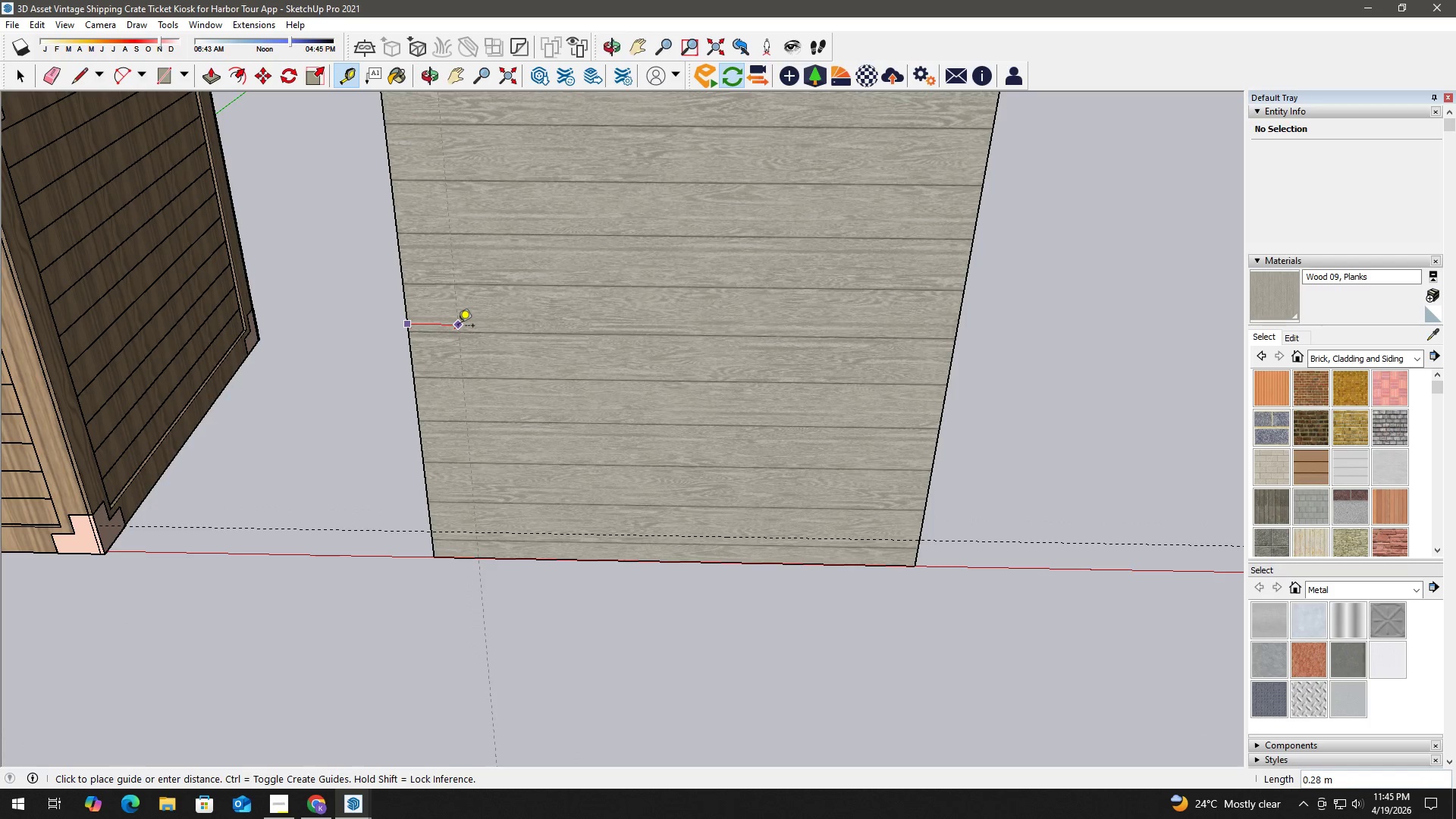 
key(Numpad0)
 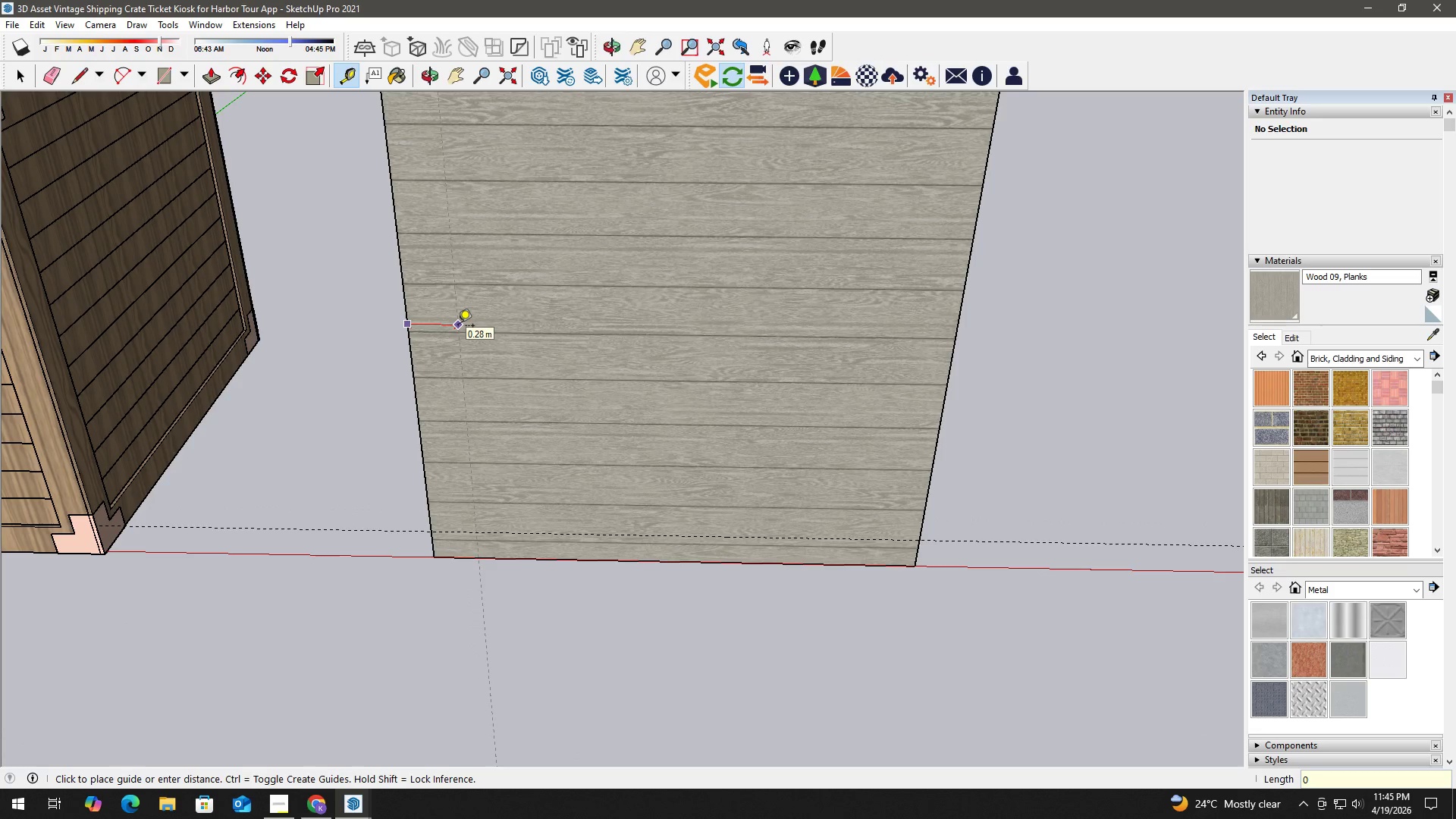 
key(NumpadDecimal)
 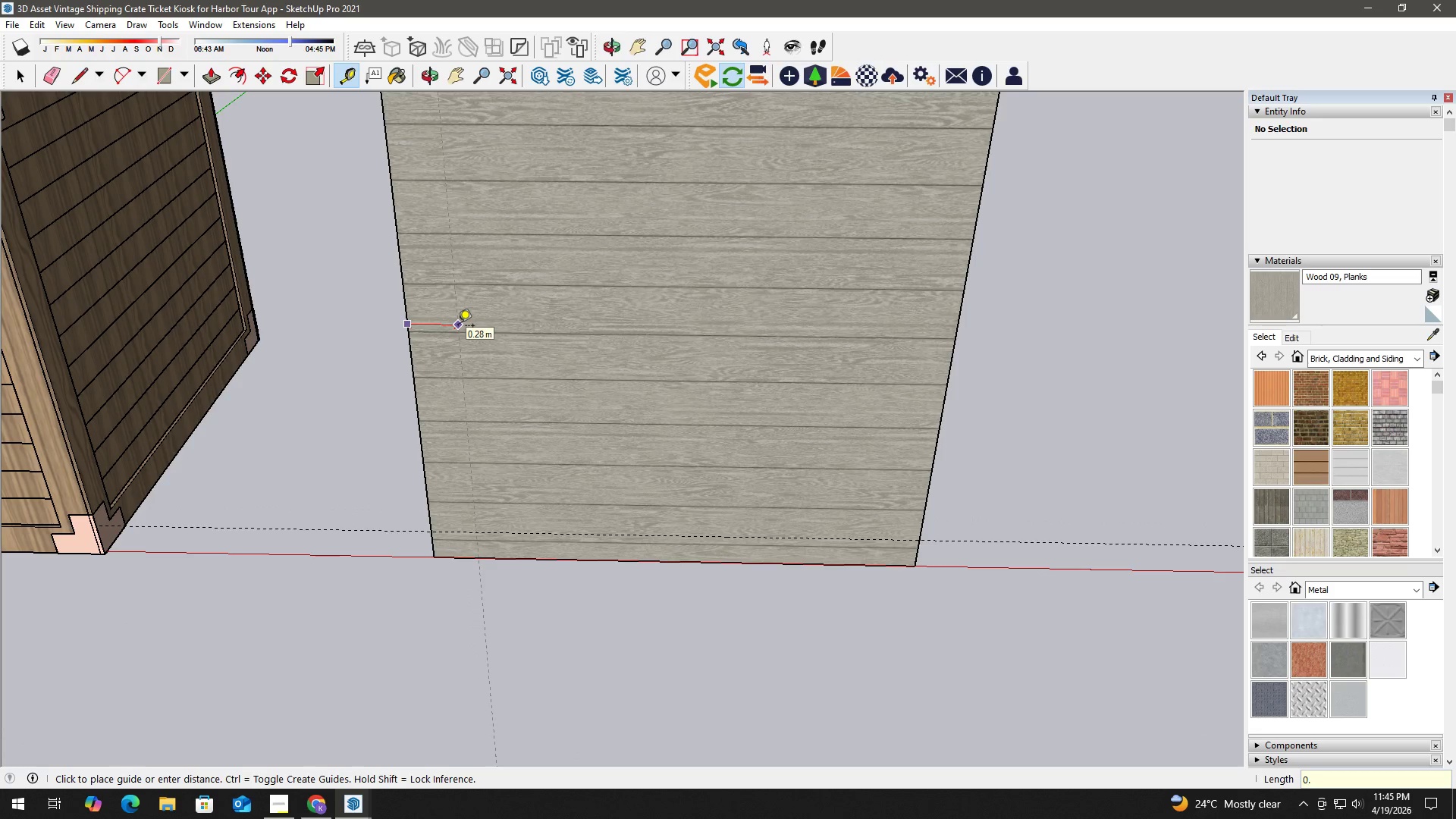 
key(Numpad2)
 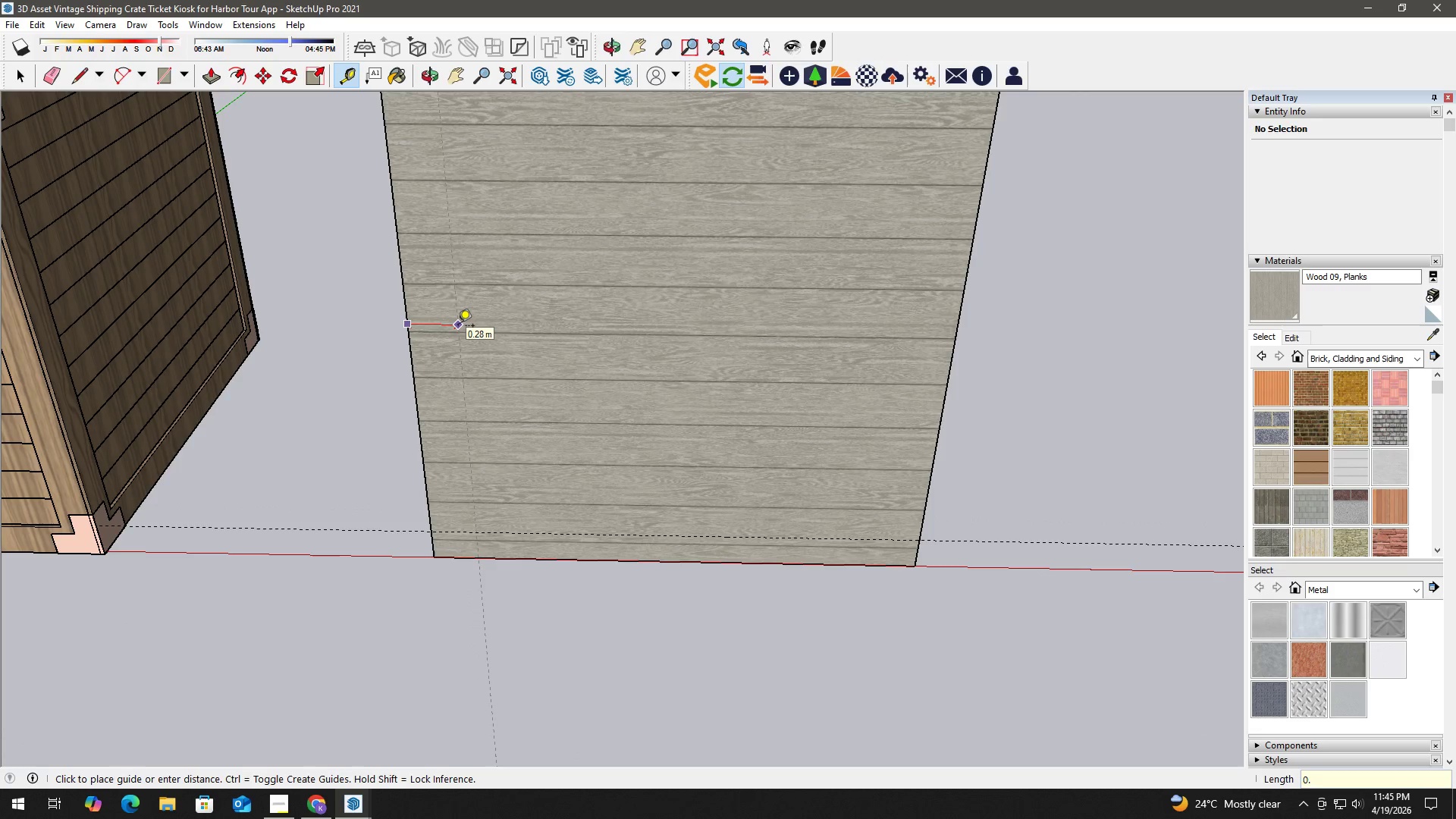 
key(Numpad0)
 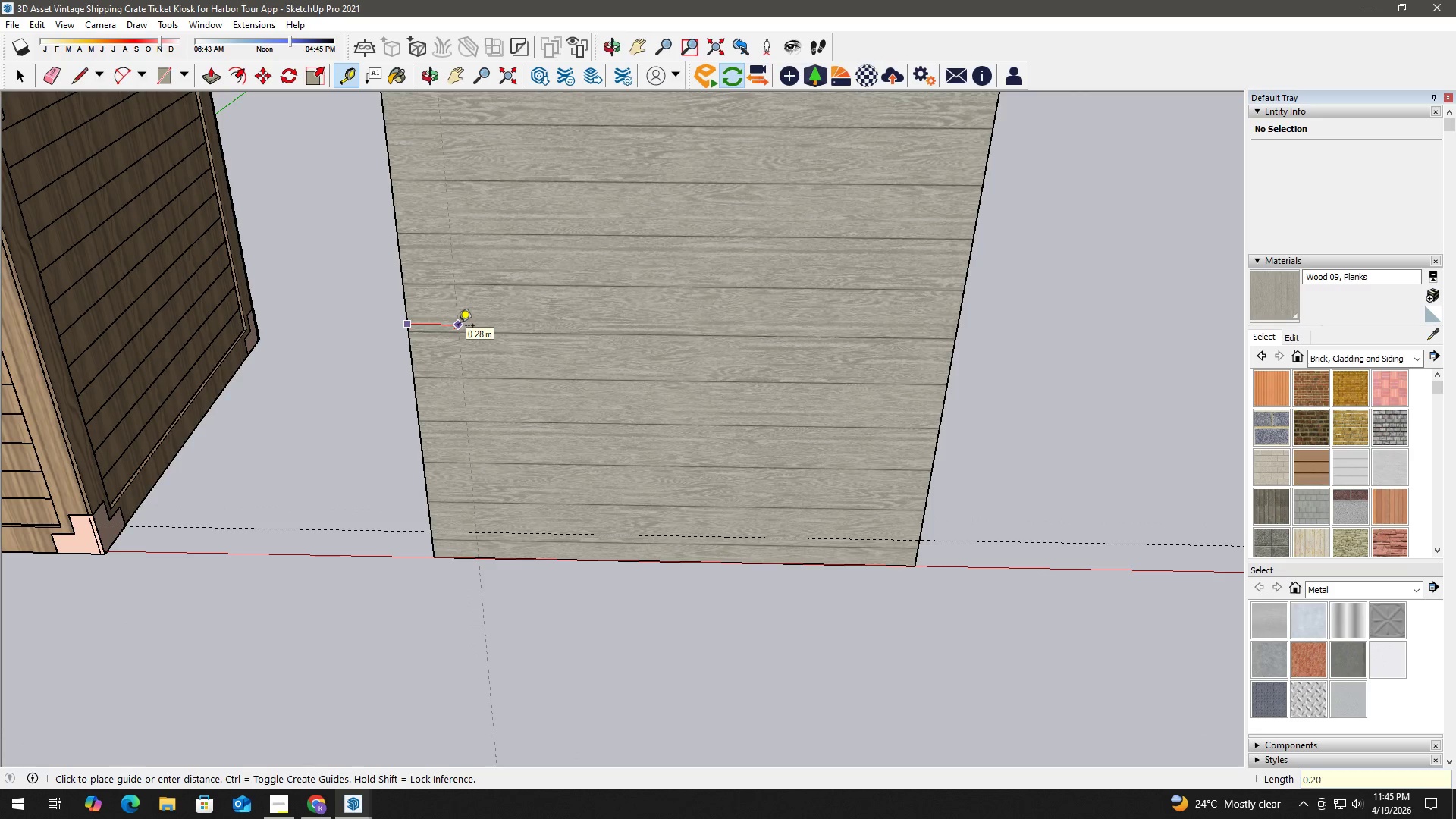 
key(NumpadEnter)
 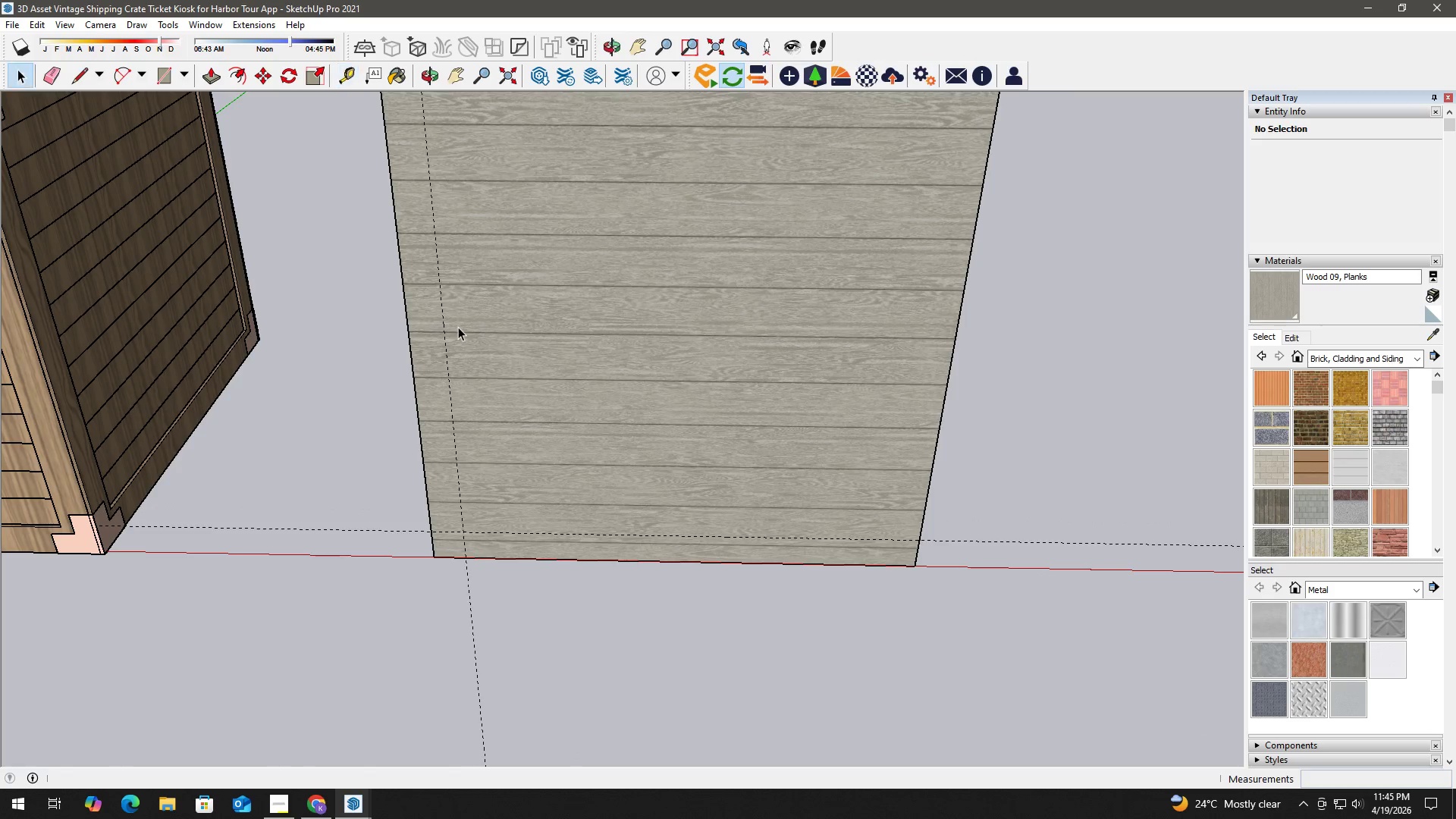 
key(H)
 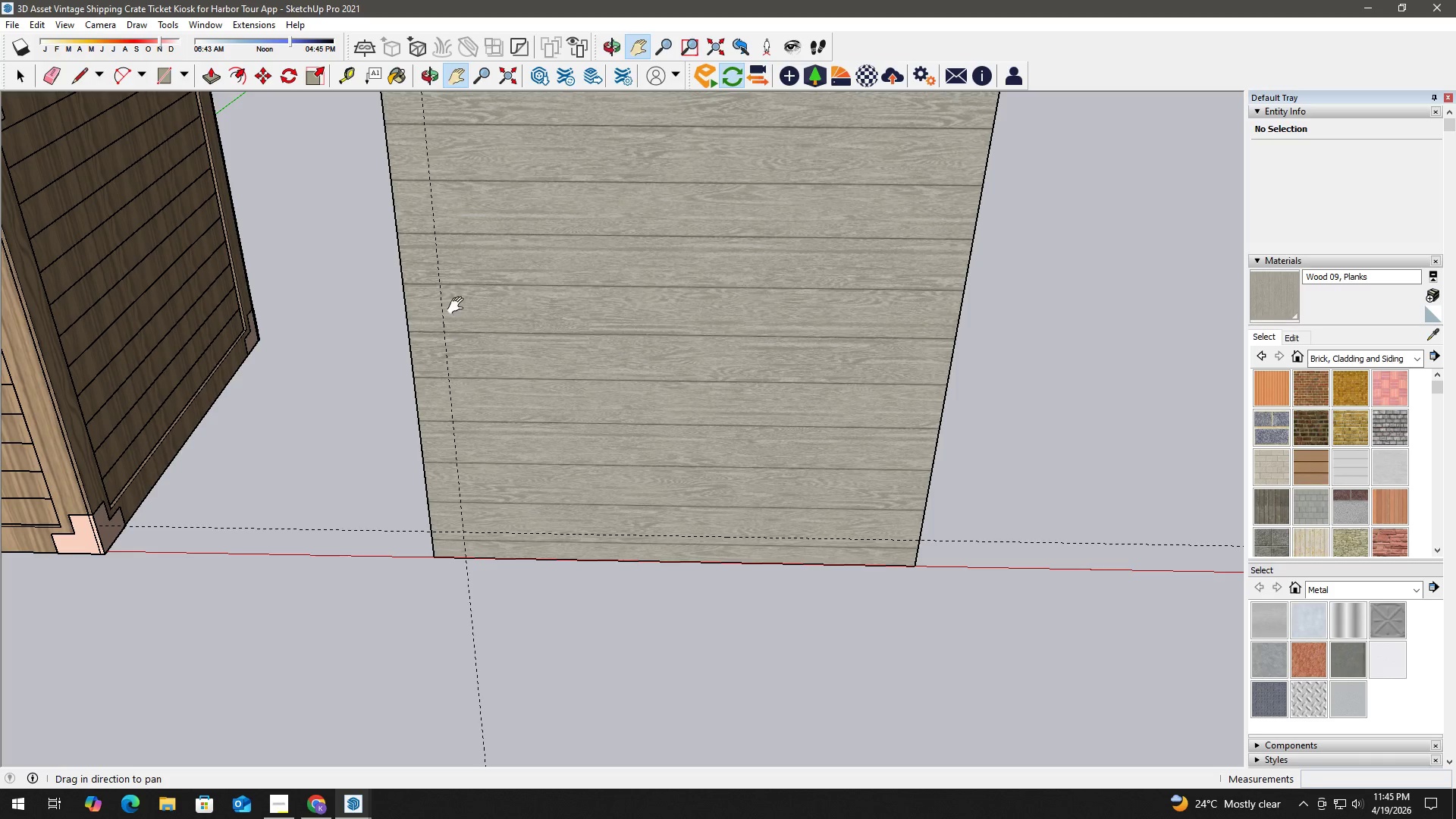 
left_click_drag(start_coordinate=[464, 286], to_coordinate=[439, 431])
 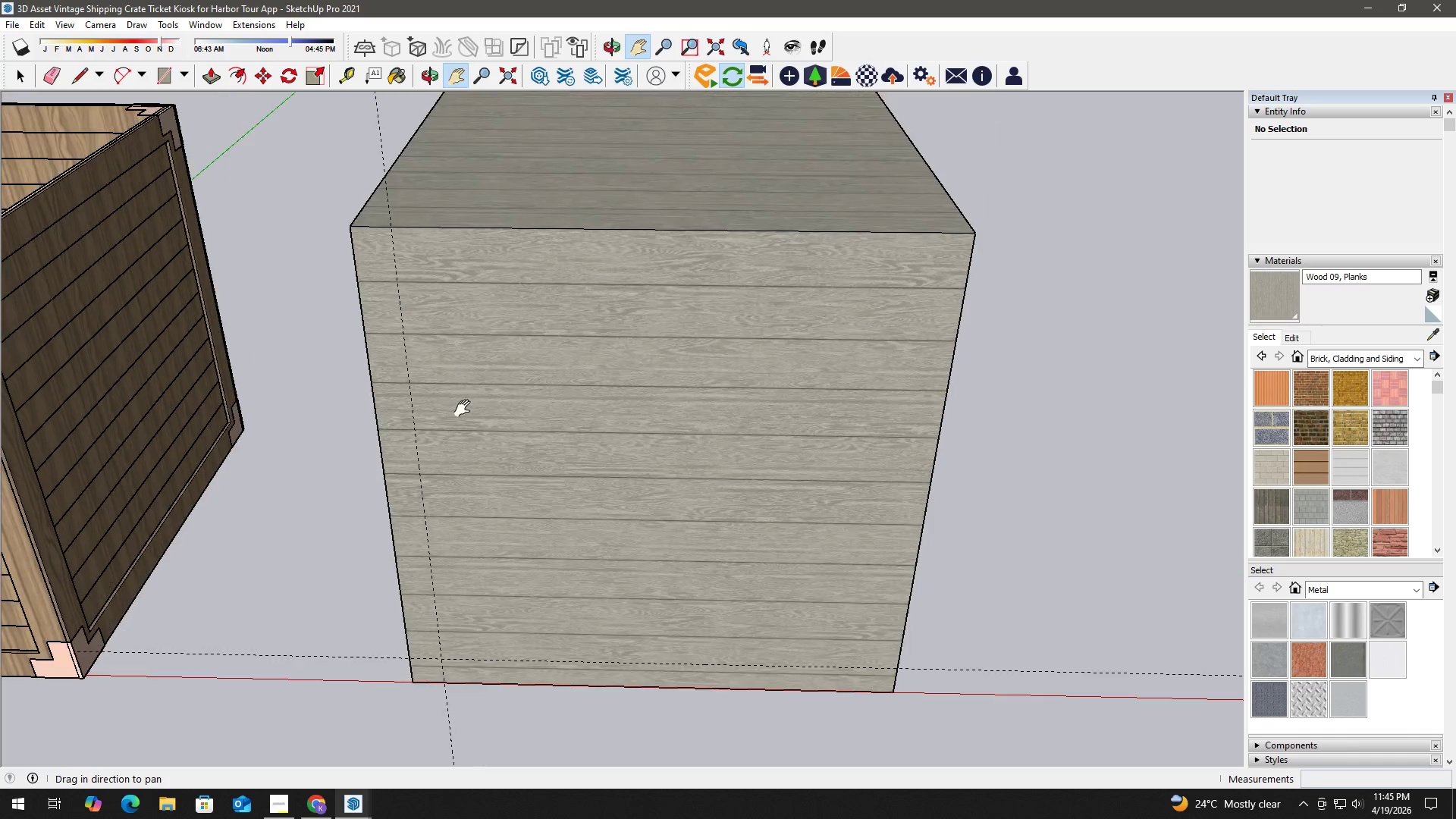 
key(Space)
 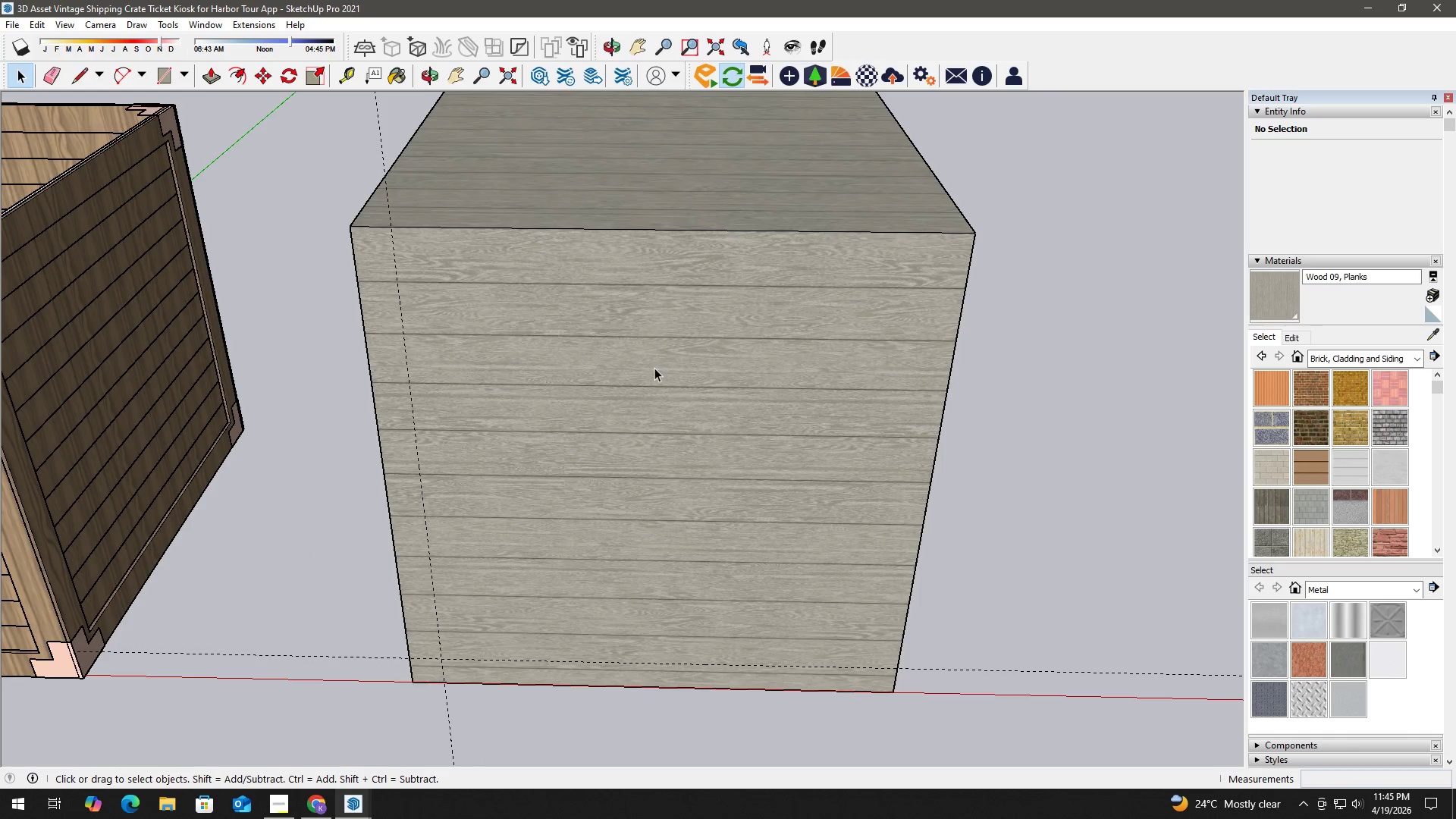 
key(T)
 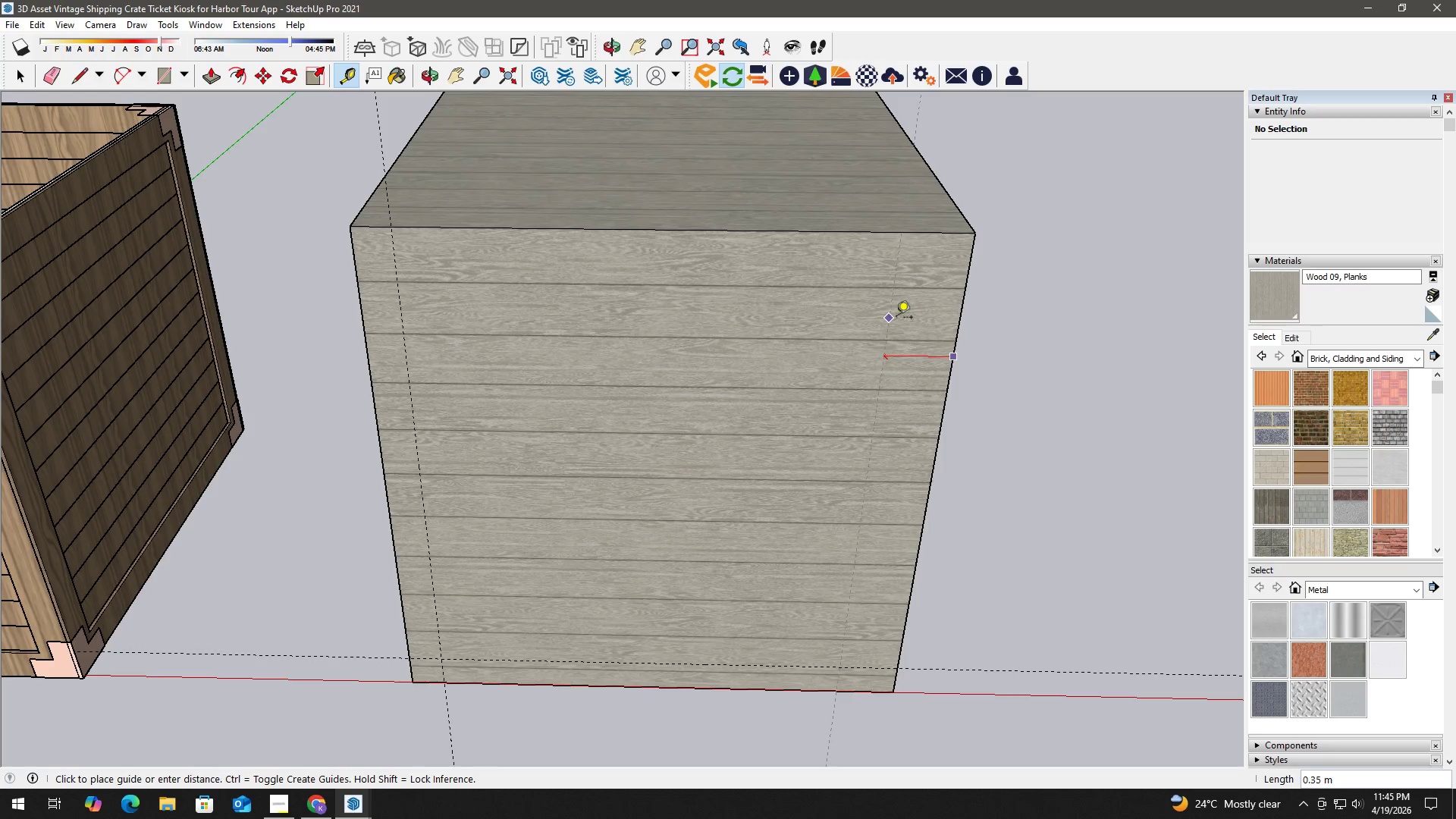 
key(Numpad0)
 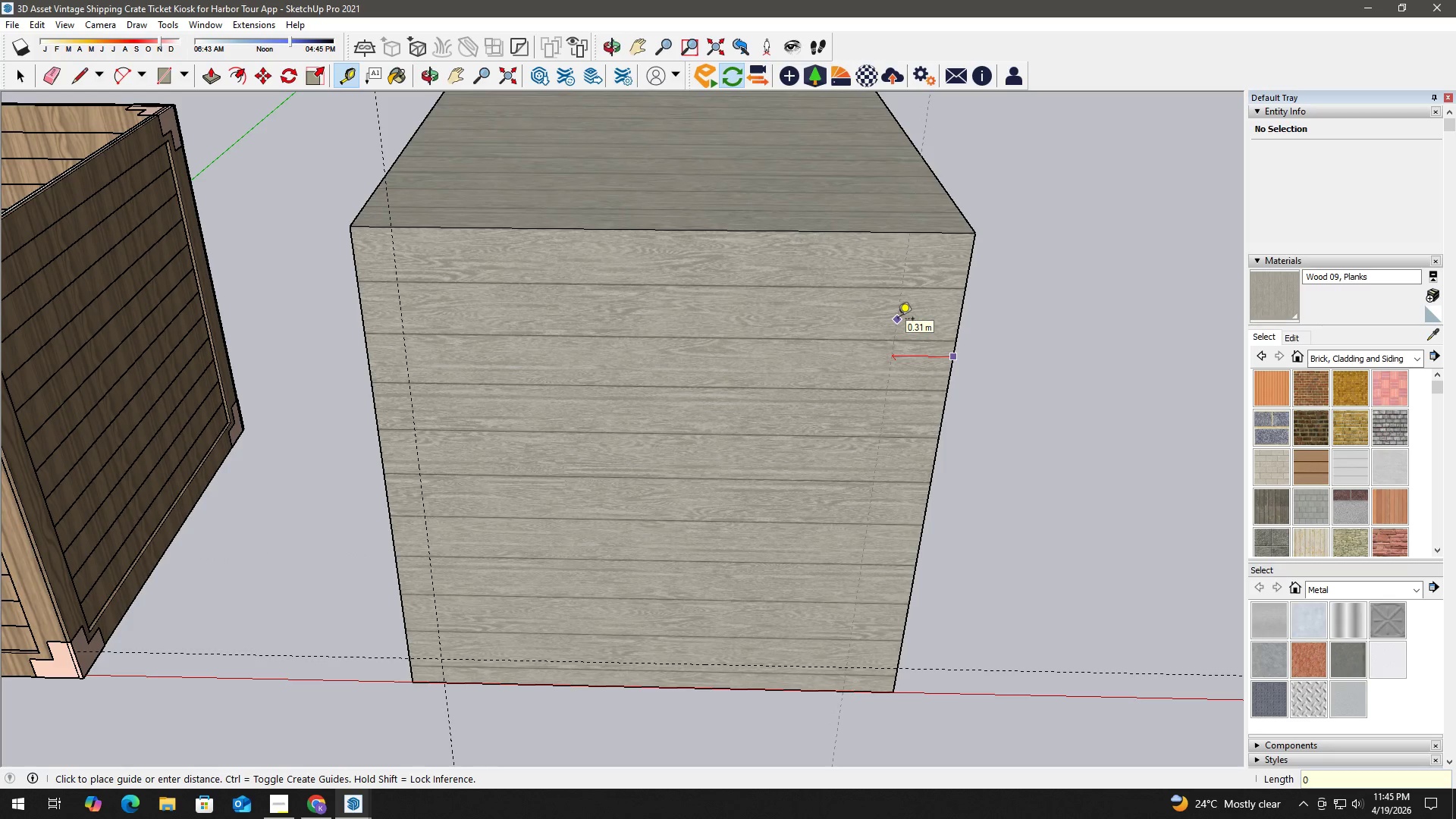 
key(NumpadDecimal)
 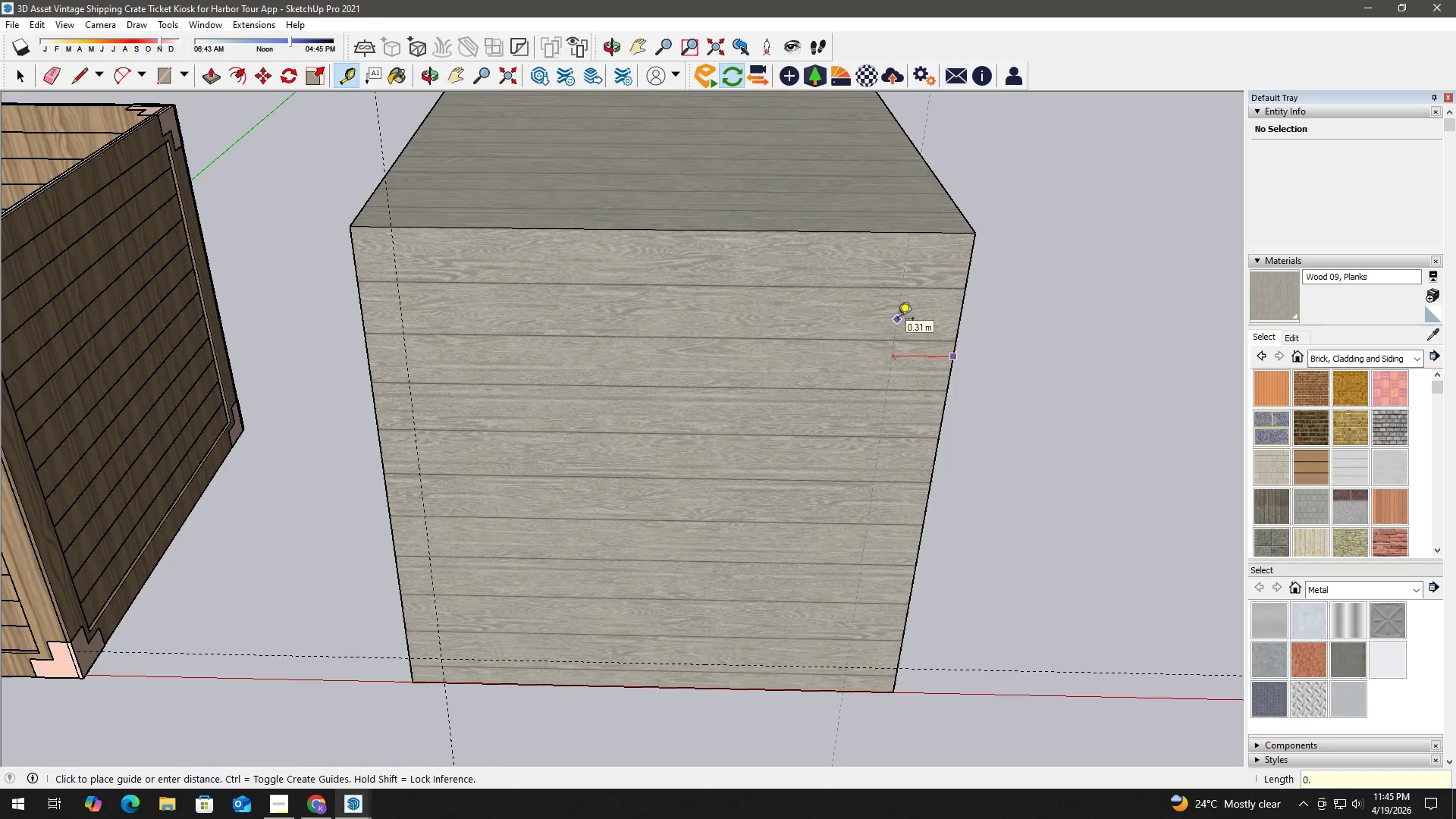 
key(Numpad2)
 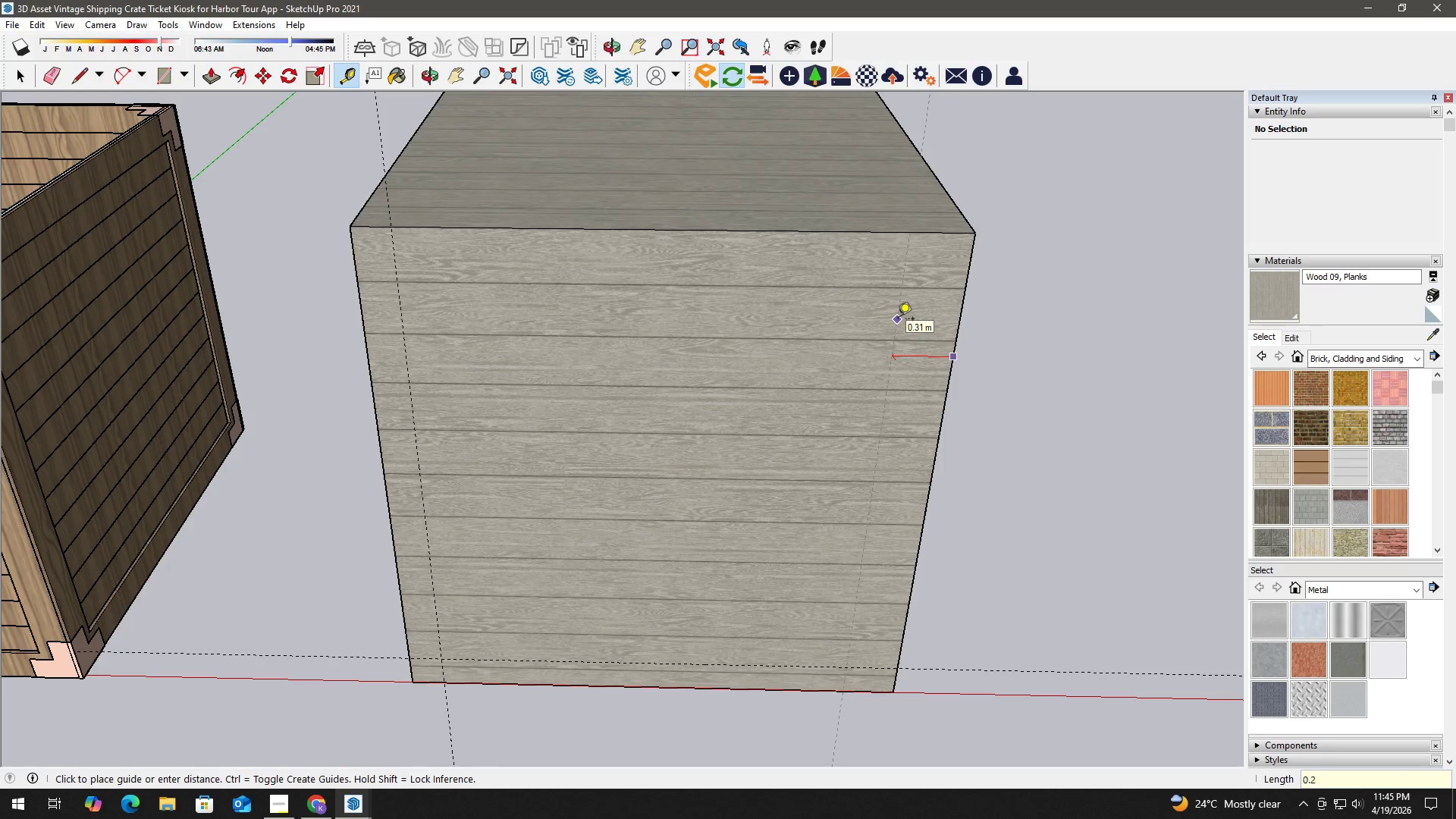 
key(Numpad0)
 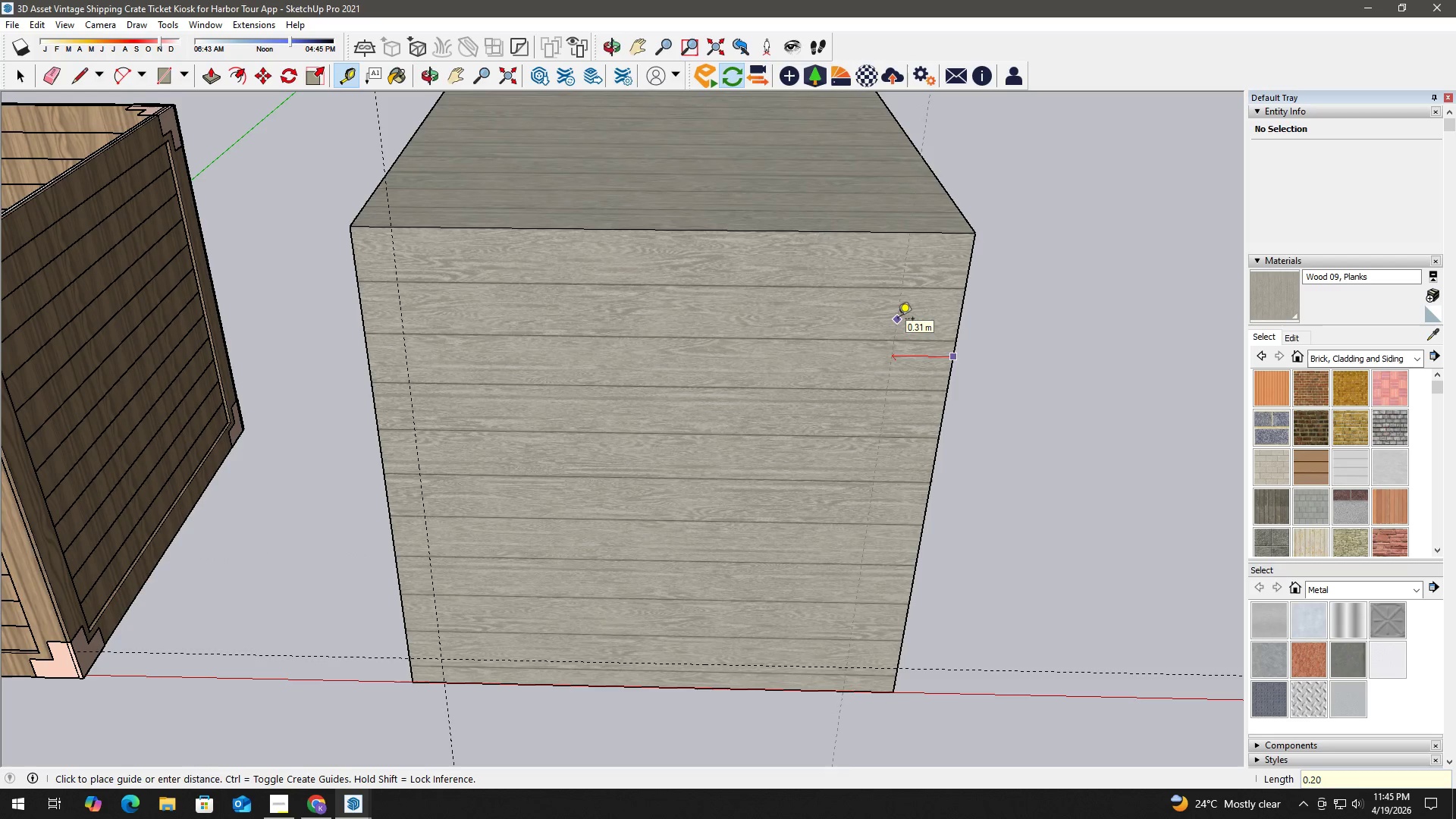 
key(NumpadEnter)
 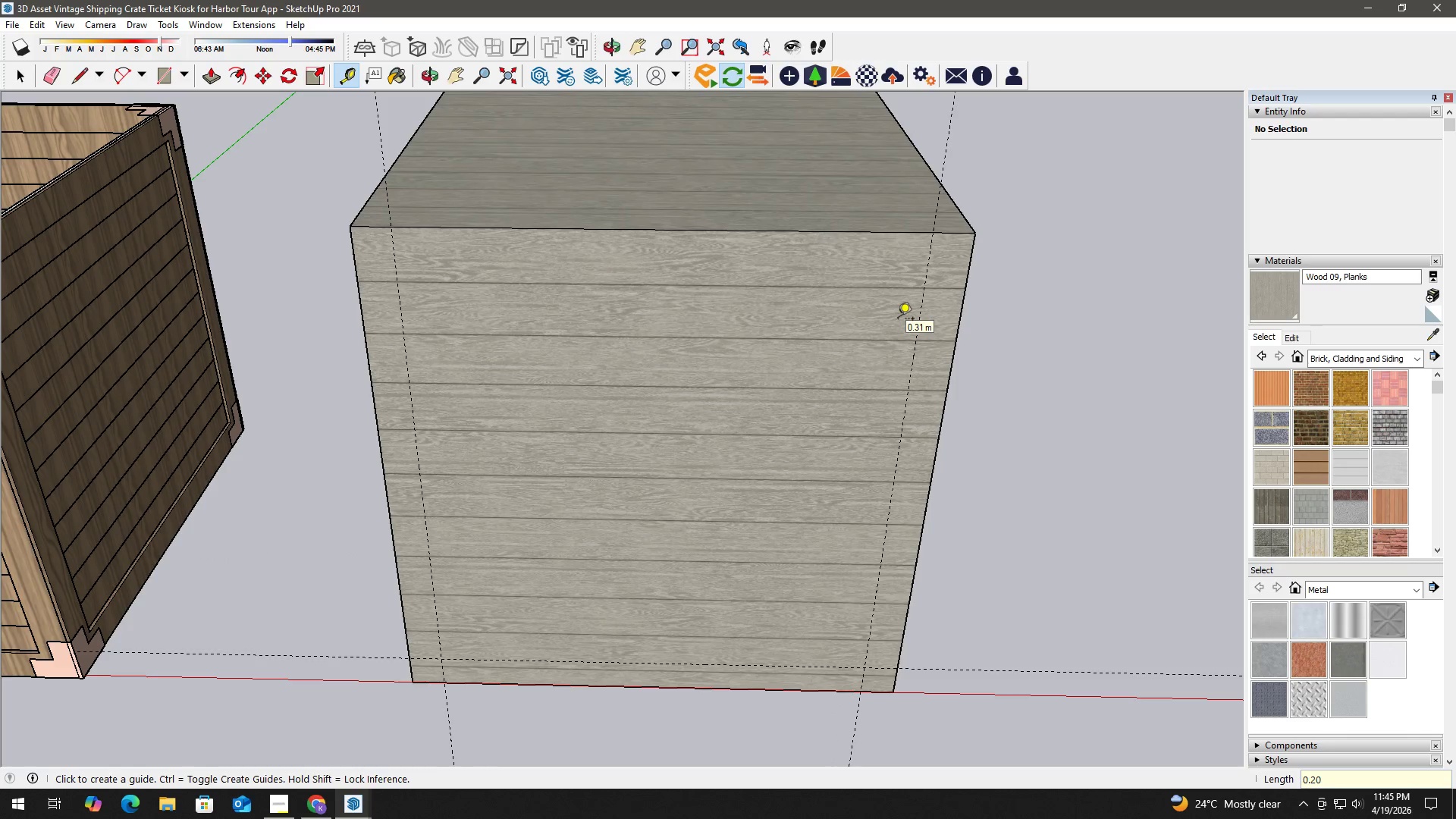 
key(Space)
 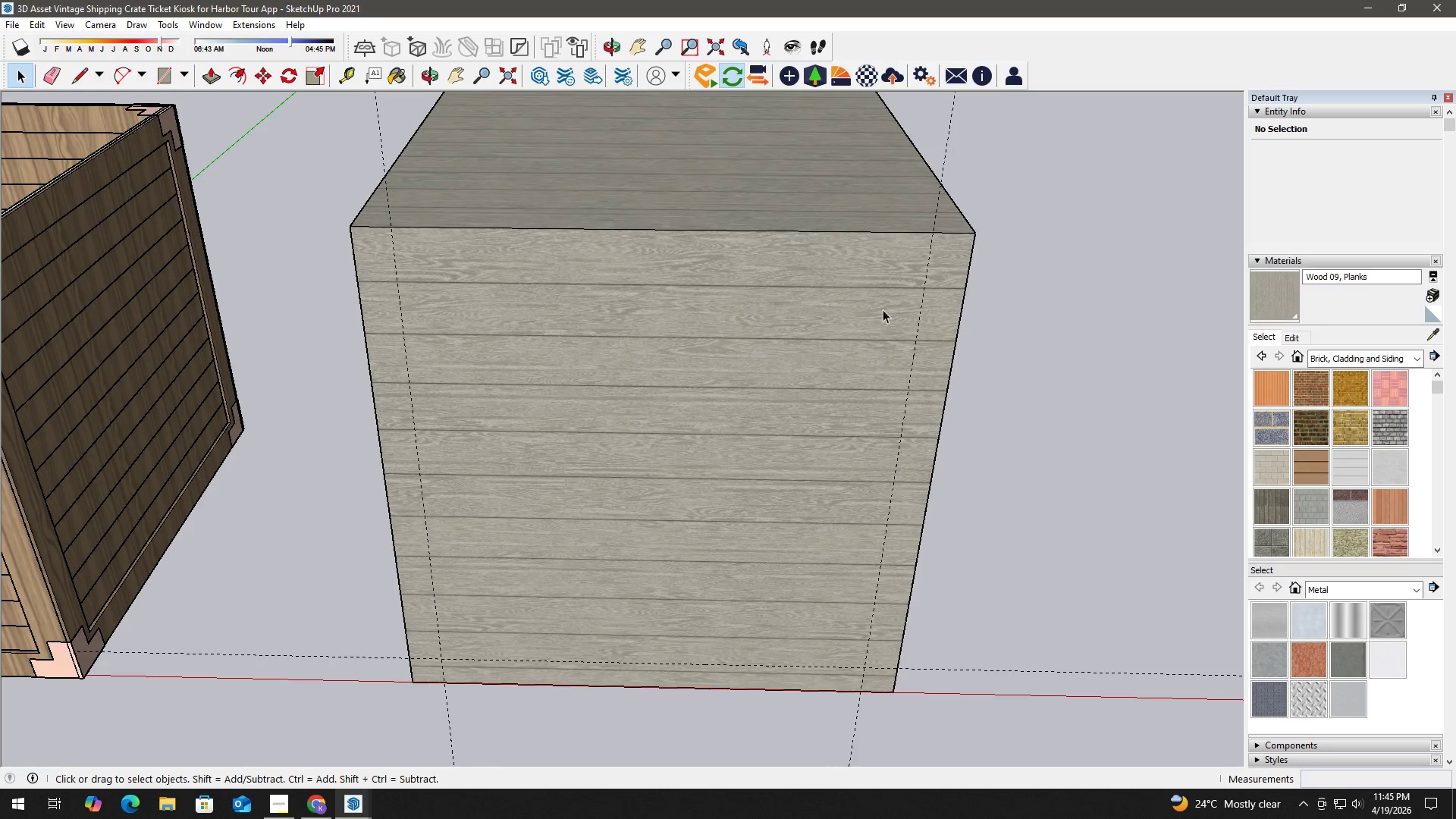 
key(T)
 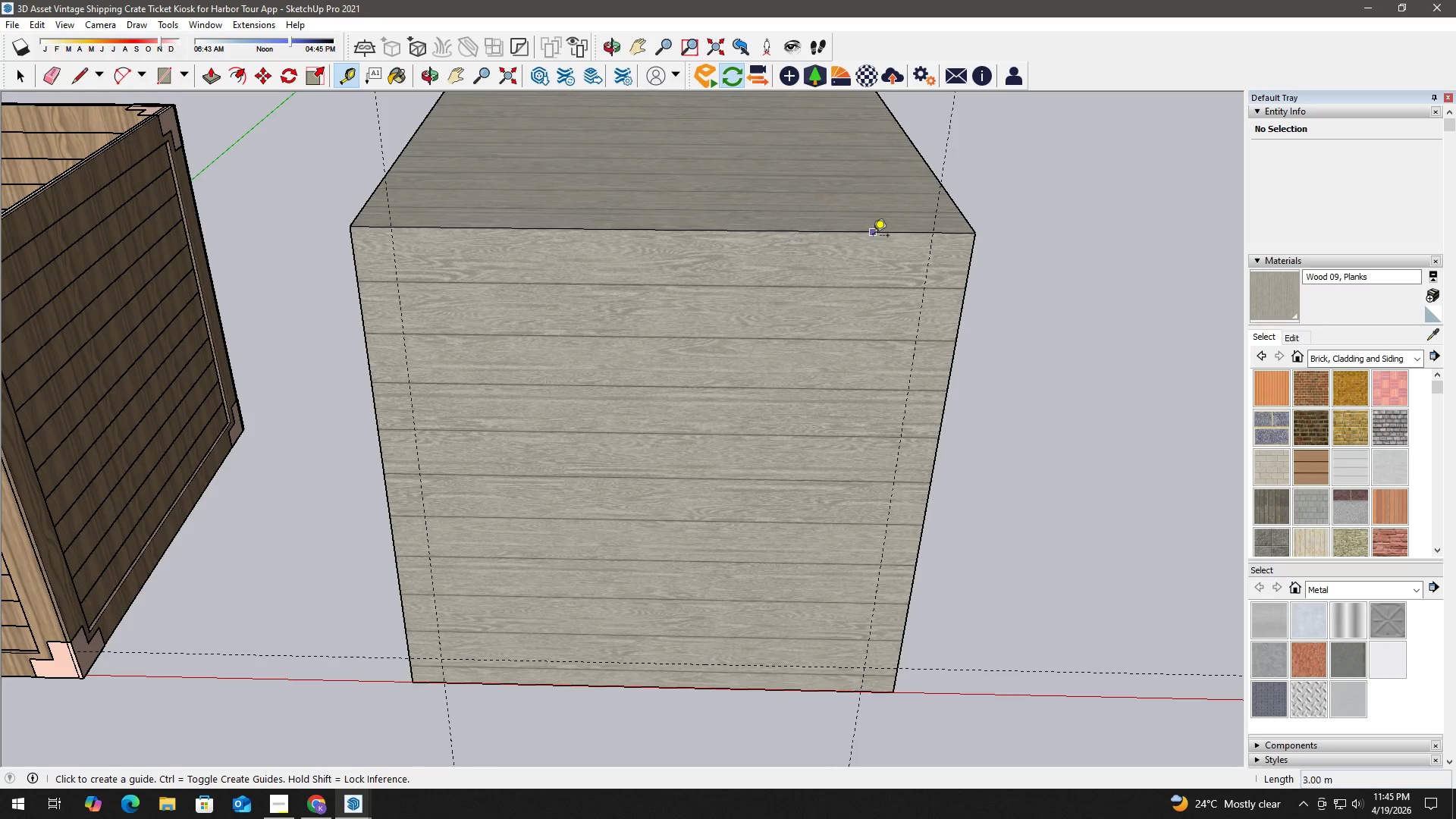 
left_click_drag(start_coordinate=[876, 235], to_coordinate=[871, 237])
 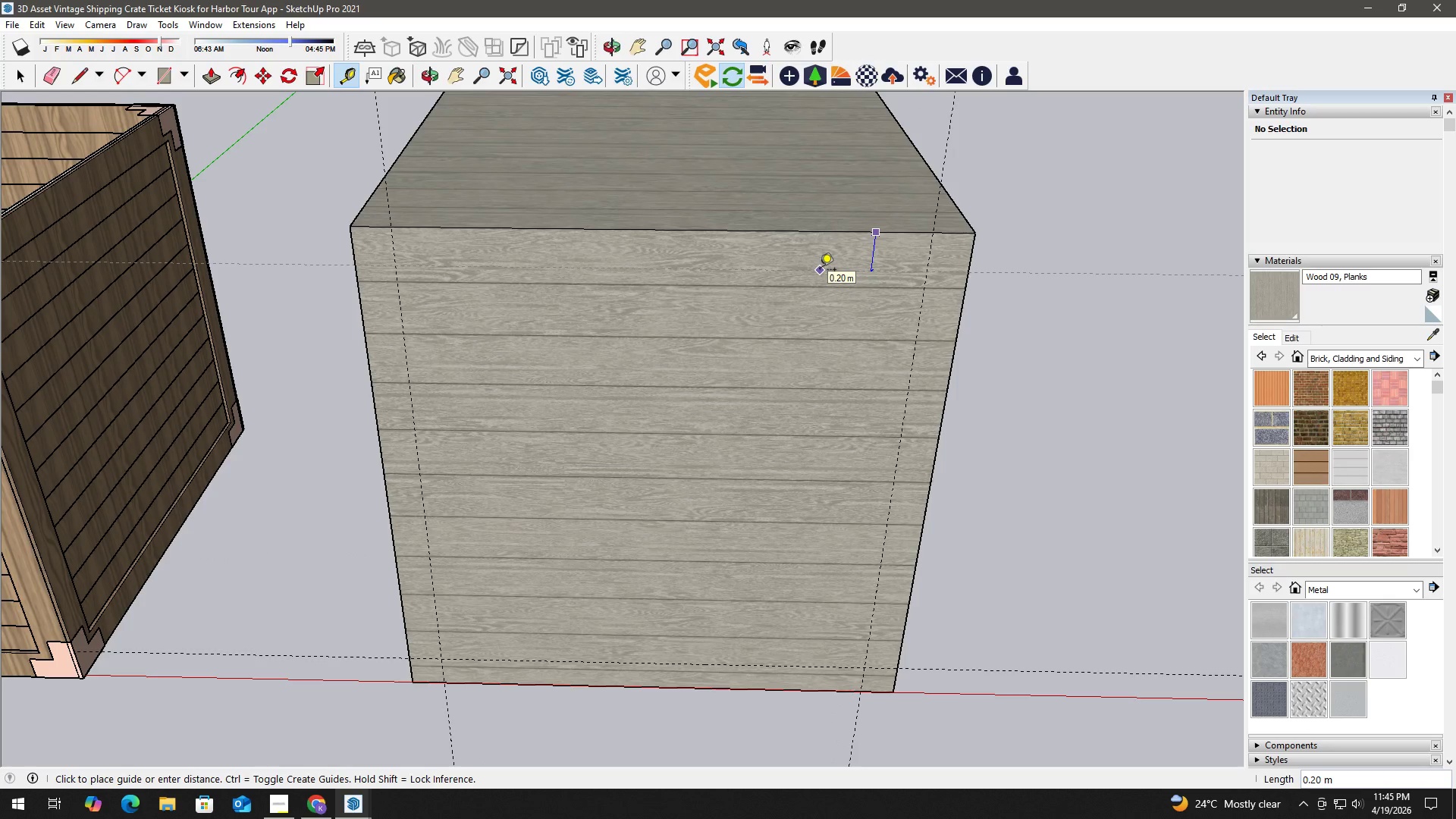 
key(Numpad0)
 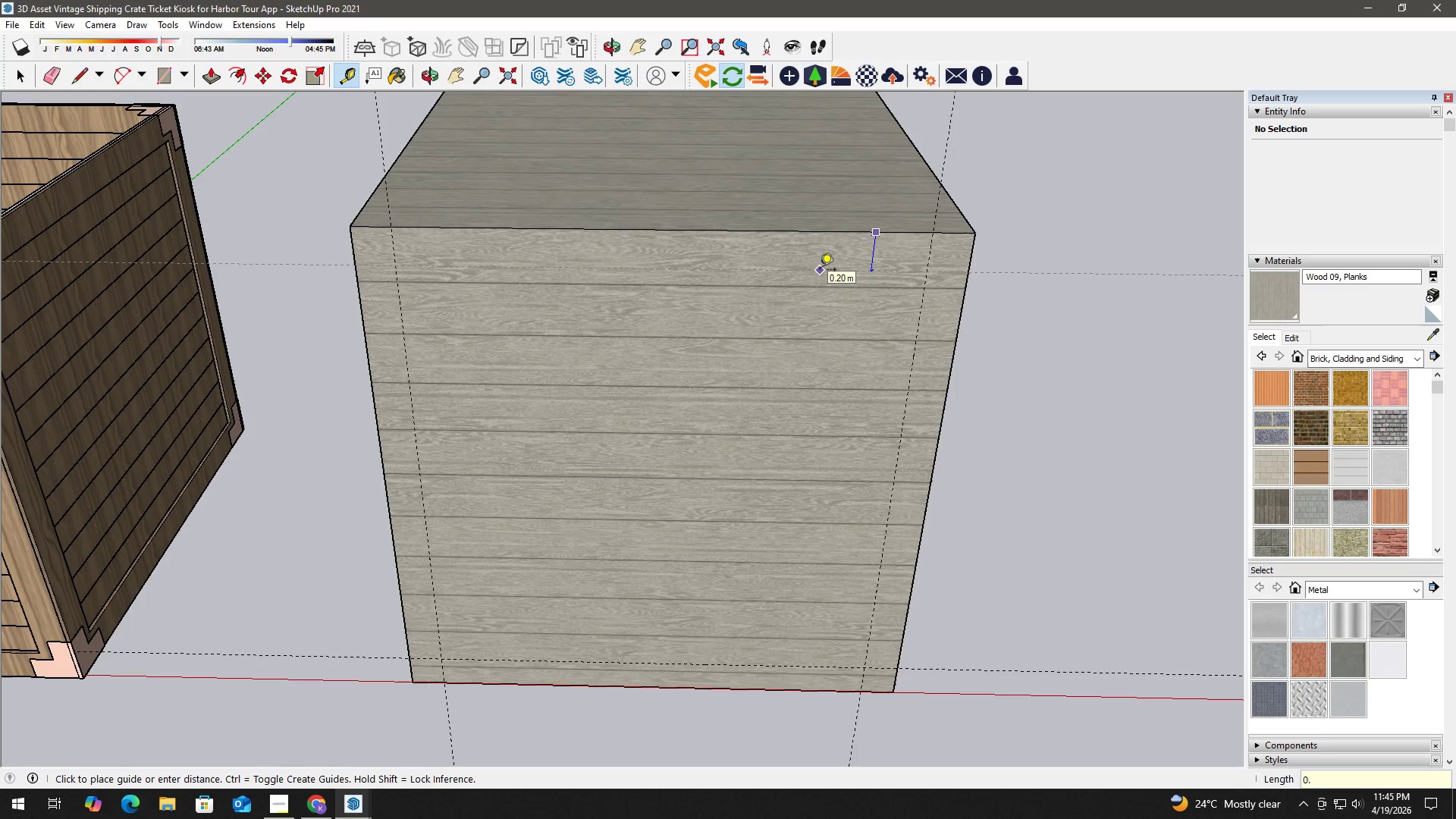 
key(NumpadDecimal)
 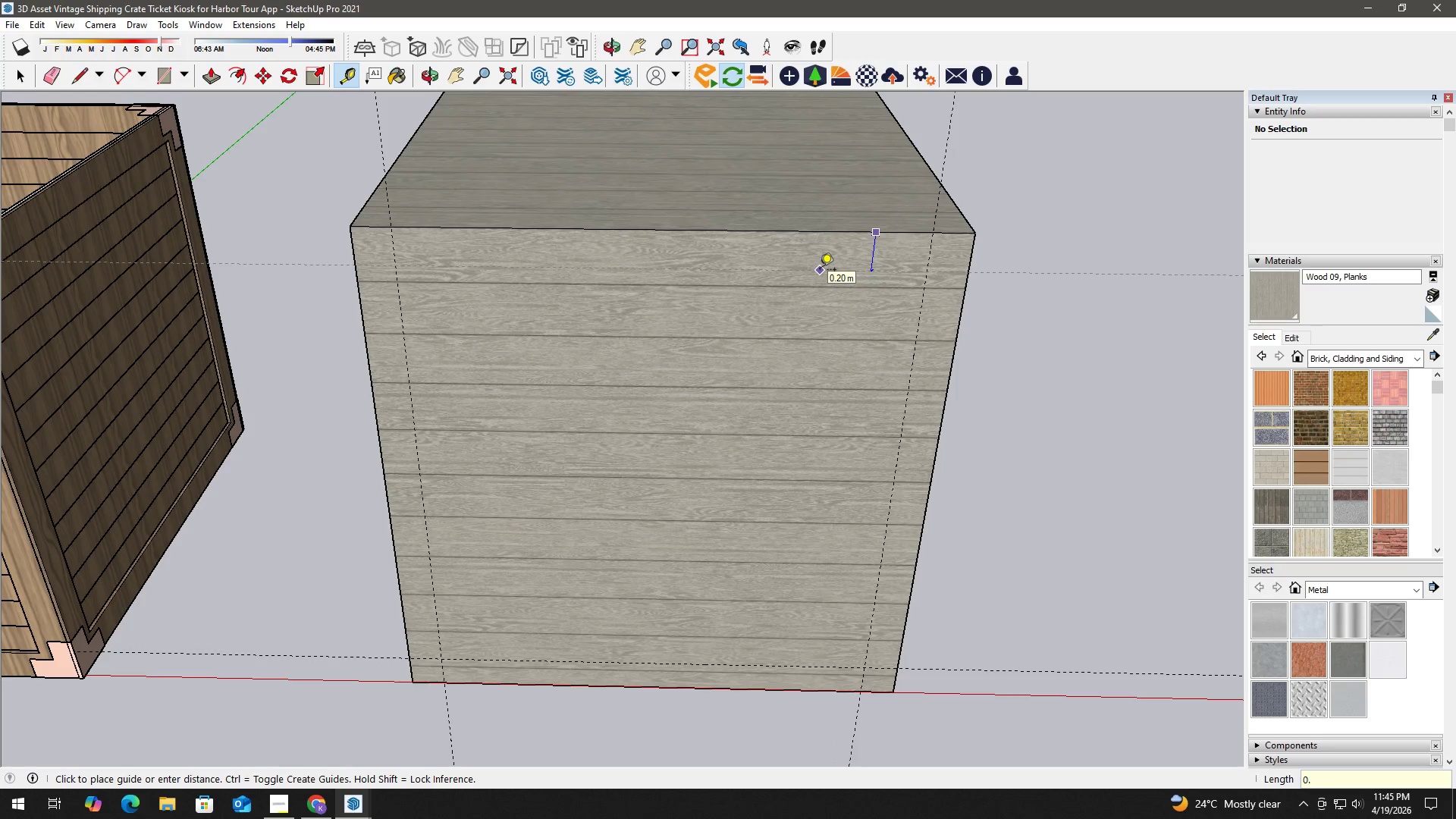 
key(Numpad2)
 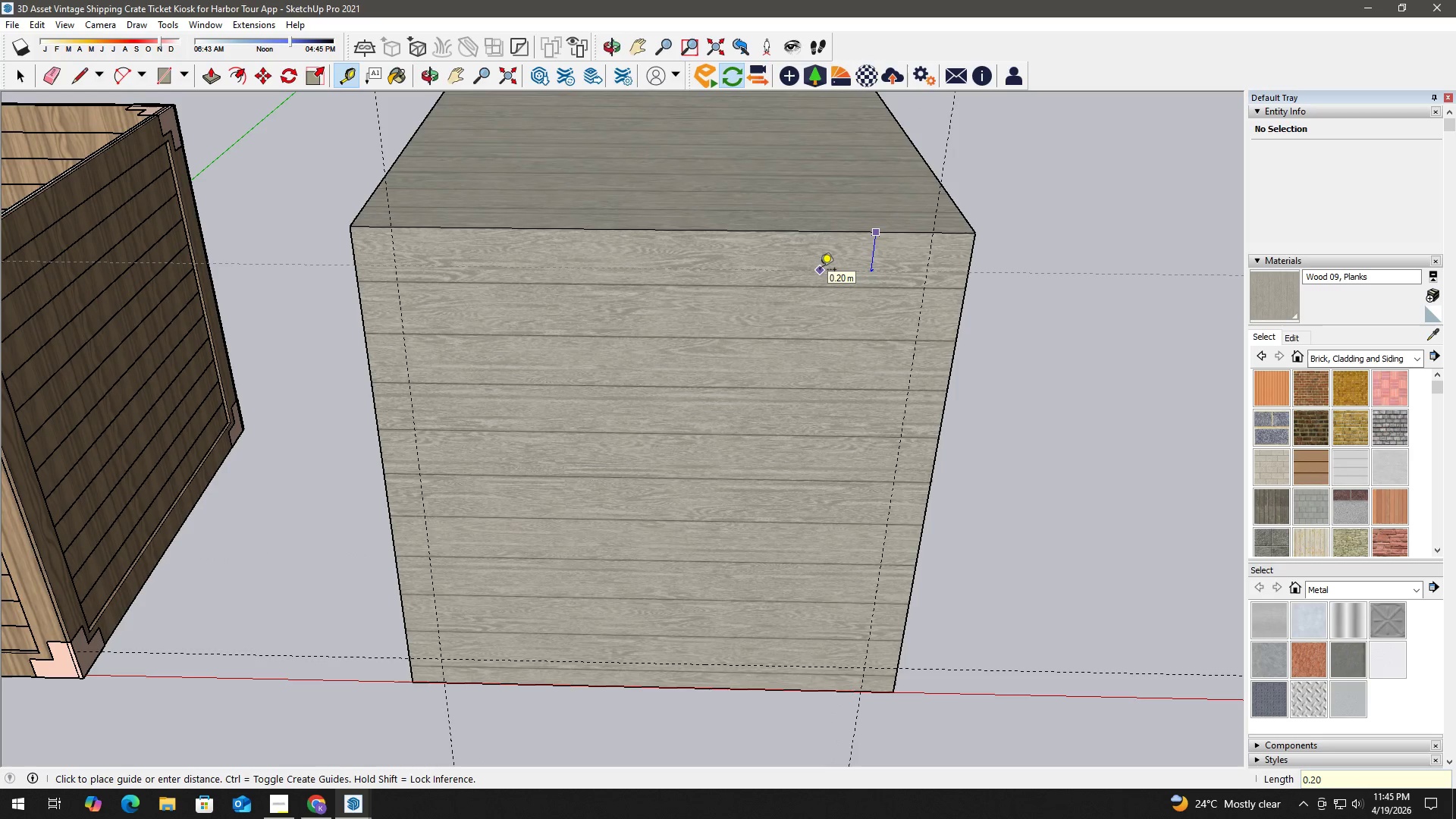 
key(Numpad0)
 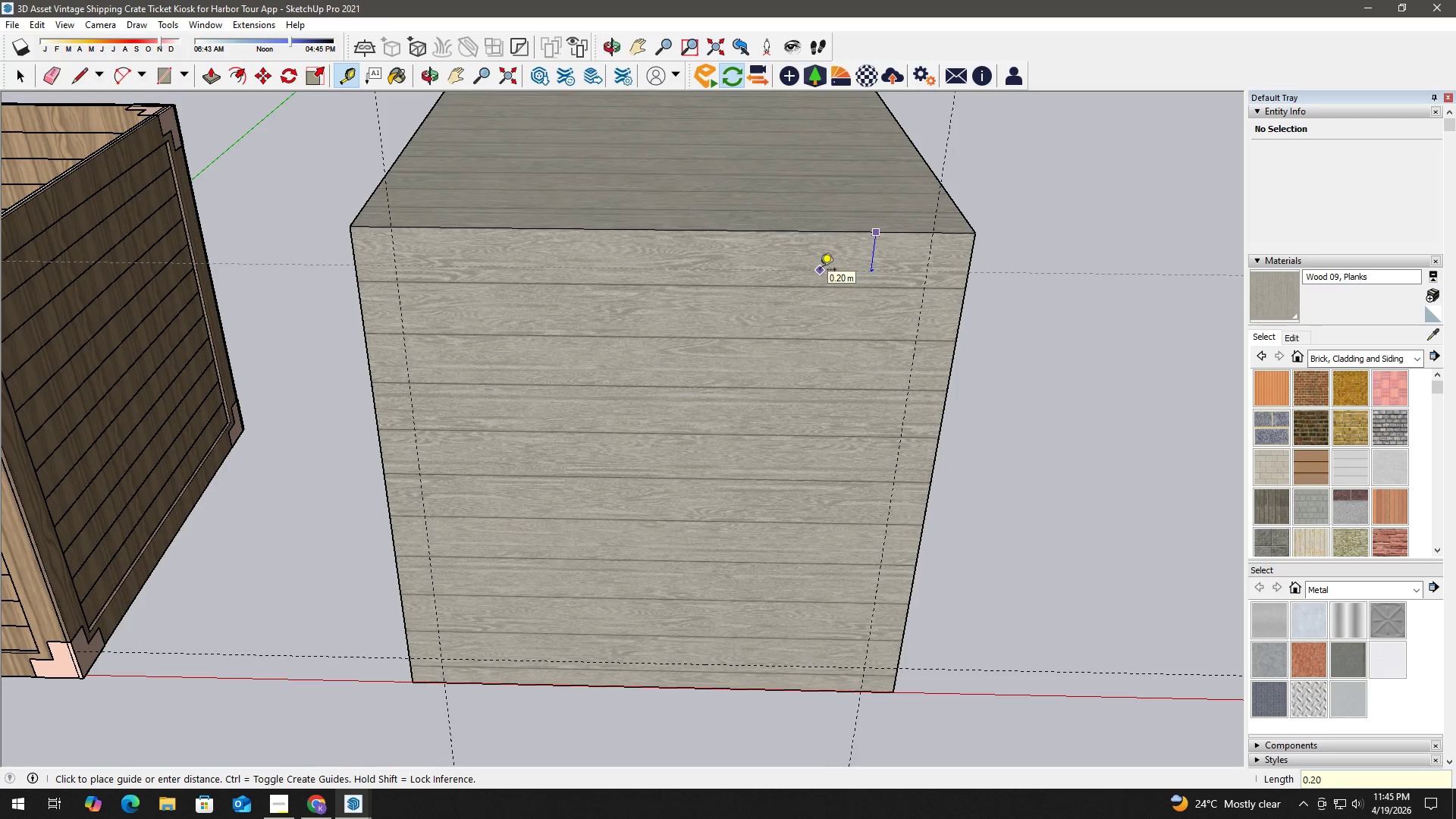 
key(NumpadEnter)
 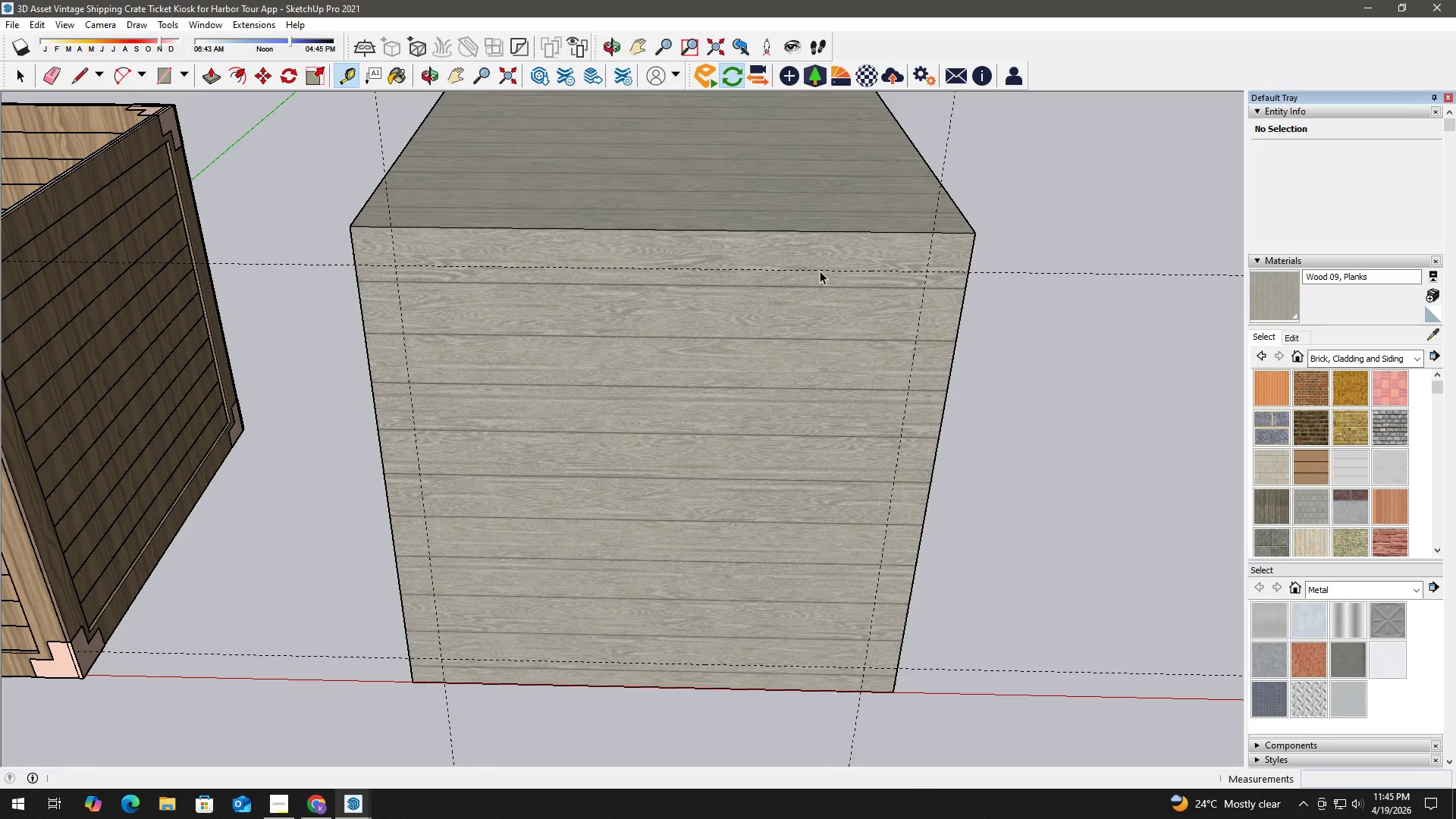 
key(Space)
 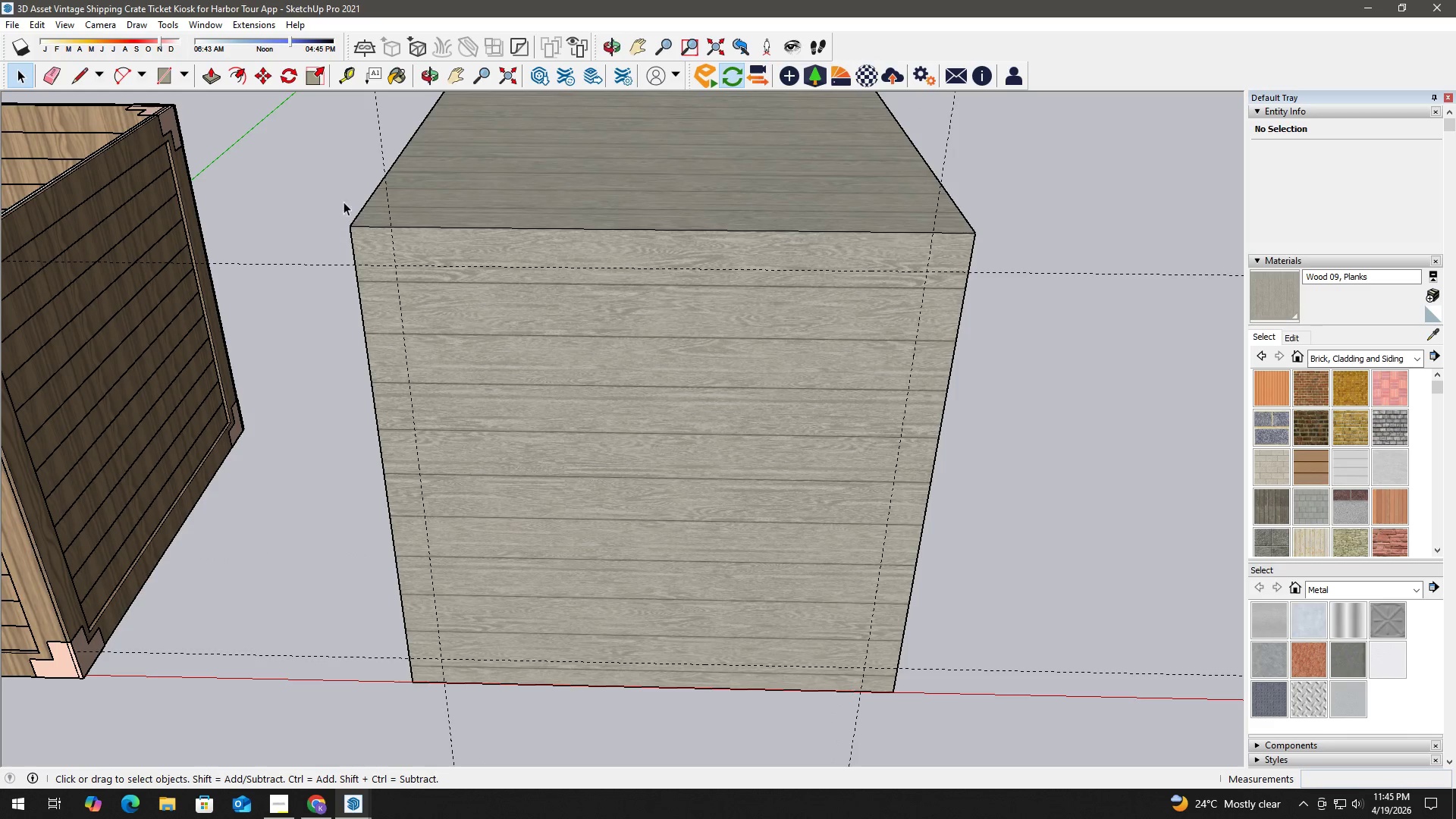 
key(R)
 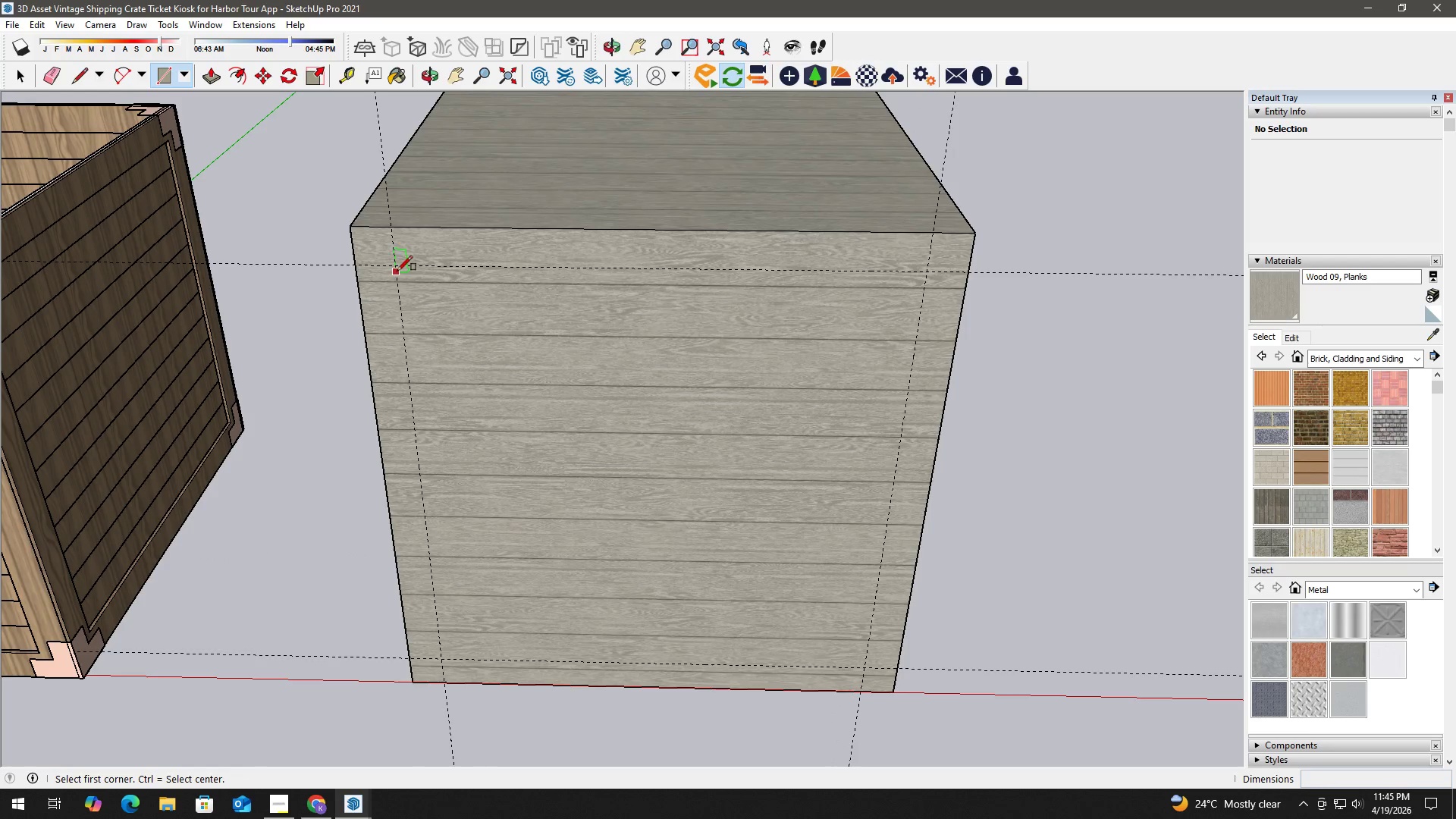 
left_click_drag(start_coordinate=[397, 266], to_coordinate=[404, 272])
 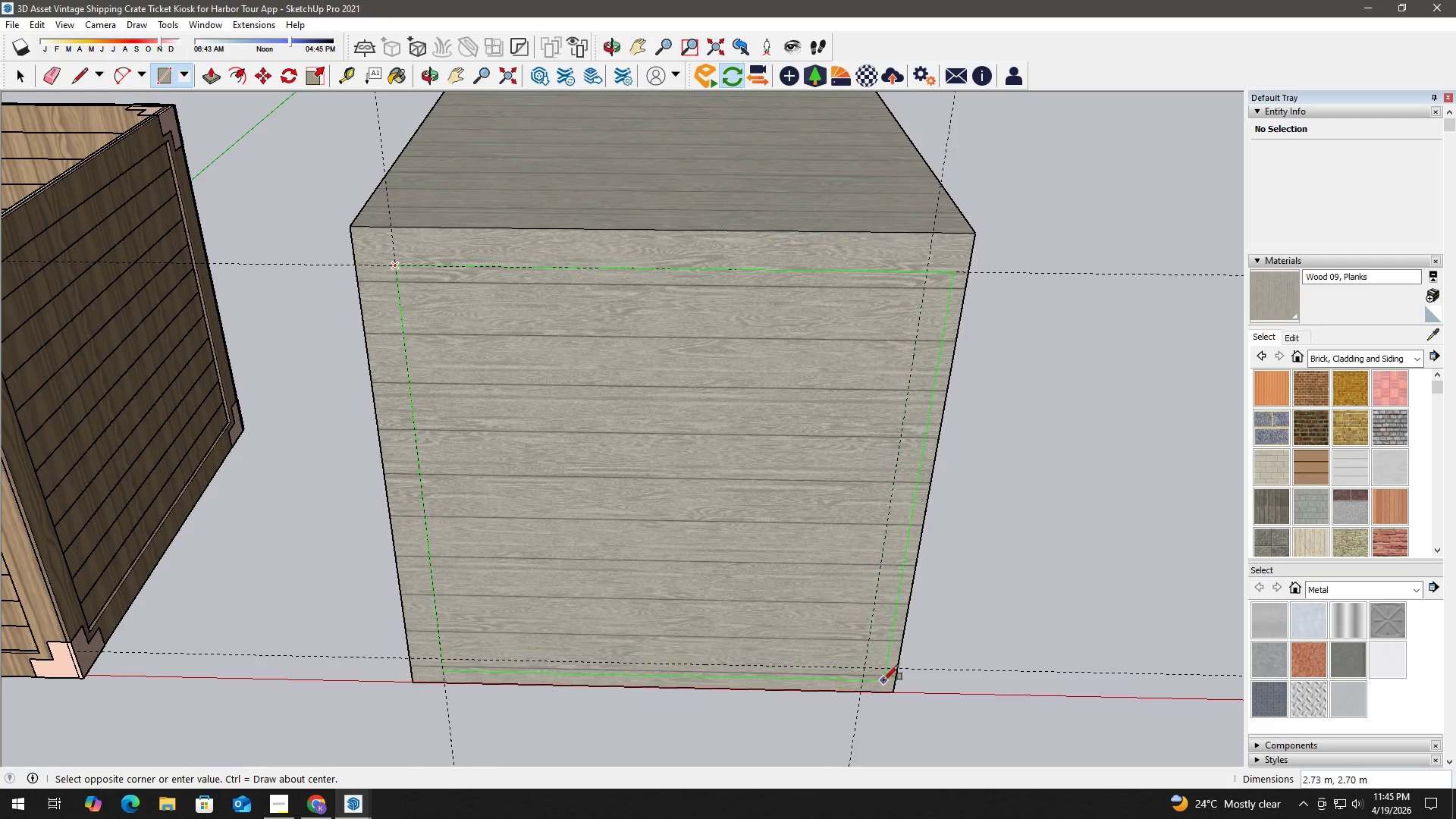 
key(Space)
 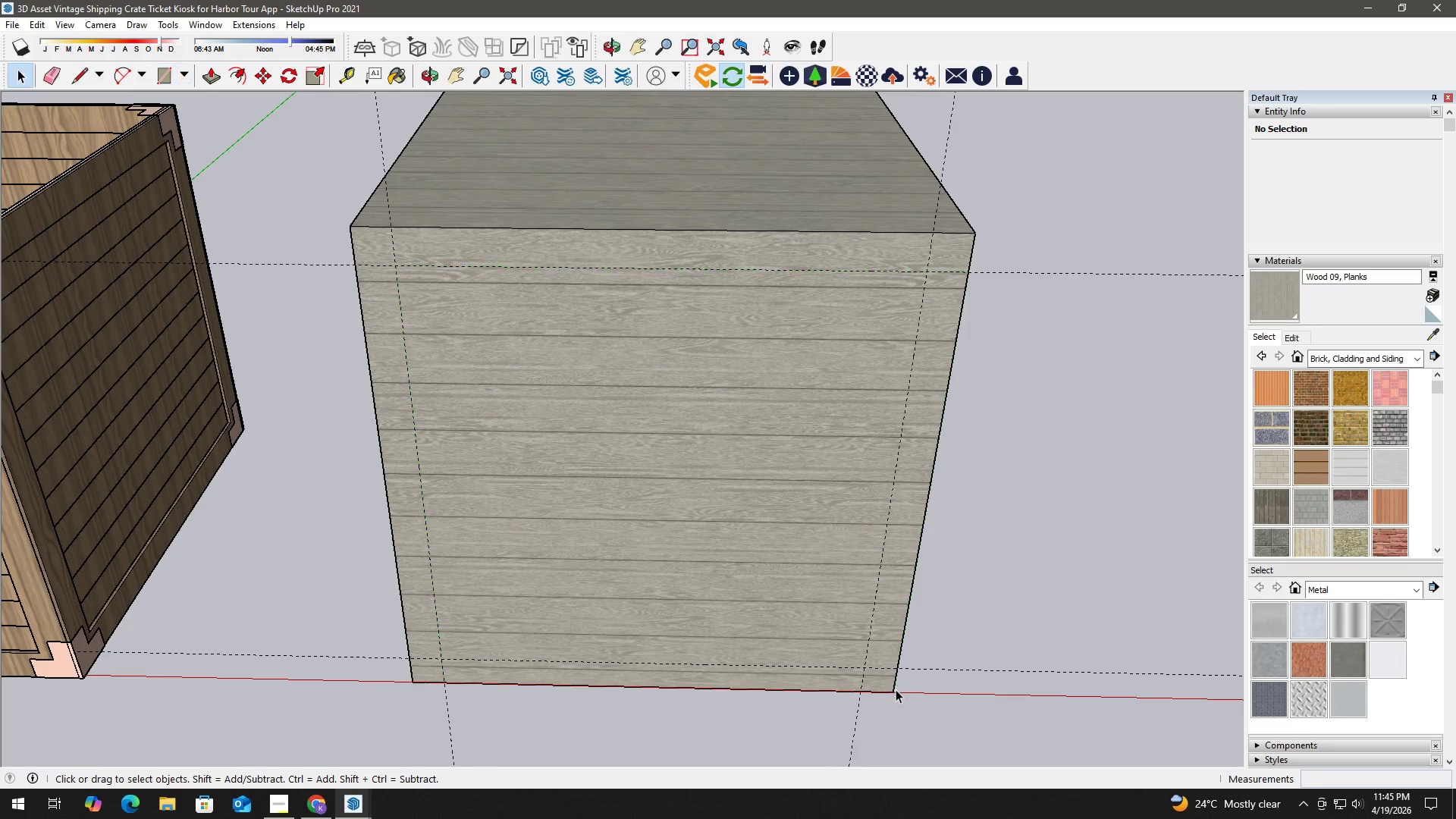 
key(R)
 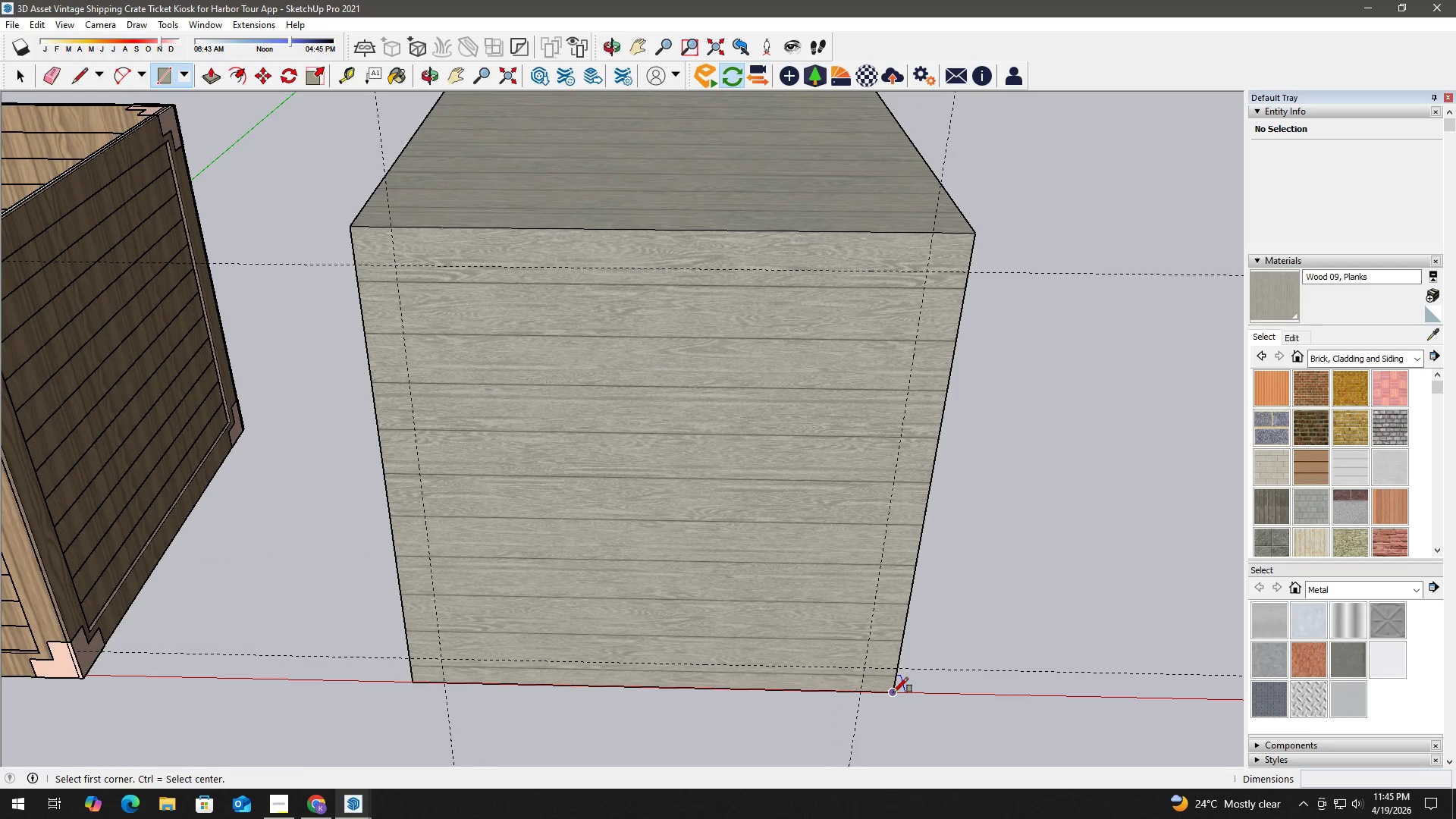 
left_click_drag(start_coordinate=[893, 692], to_coordinate=[890, 687])
 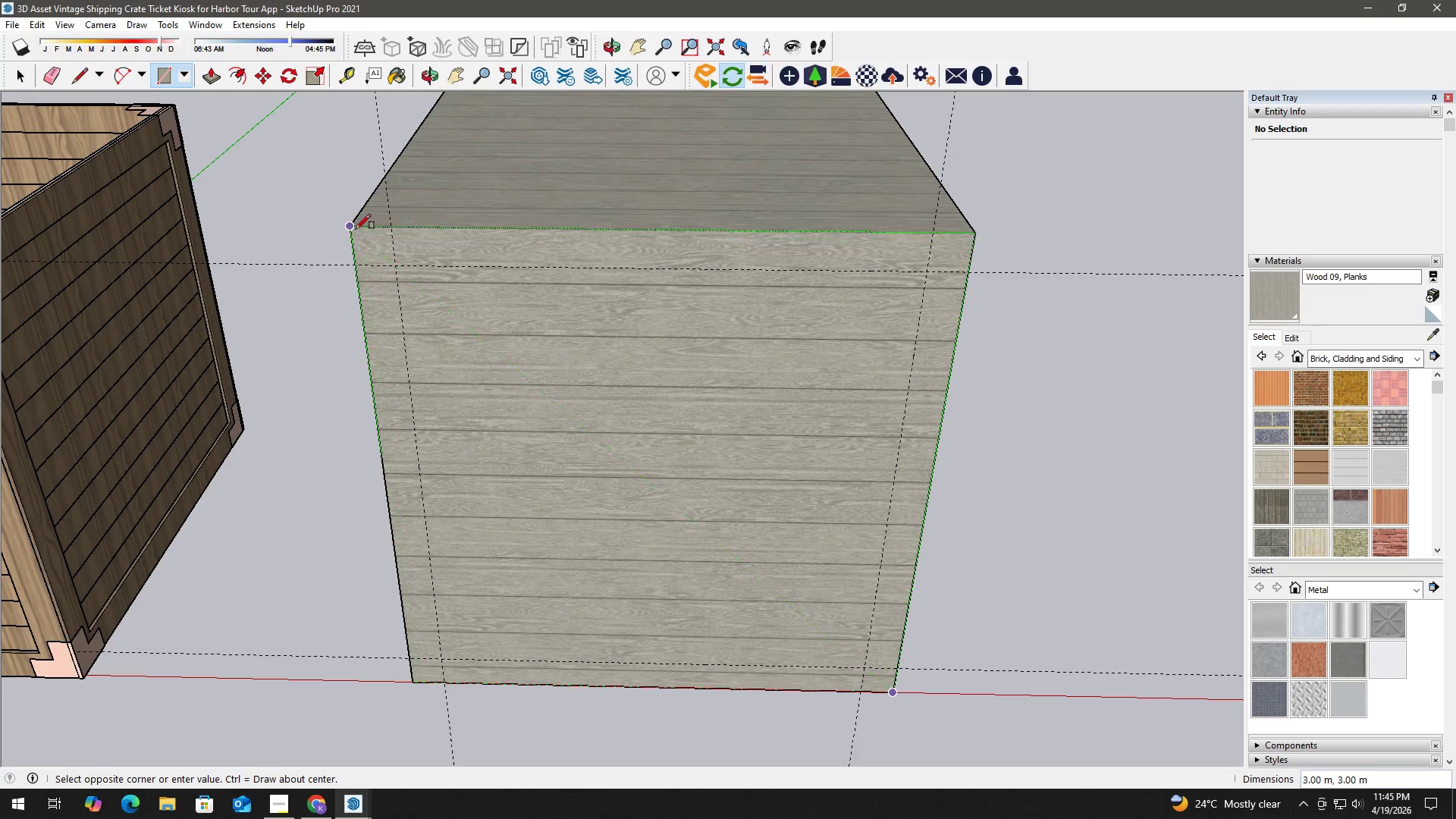 
left_click([355, 228])
 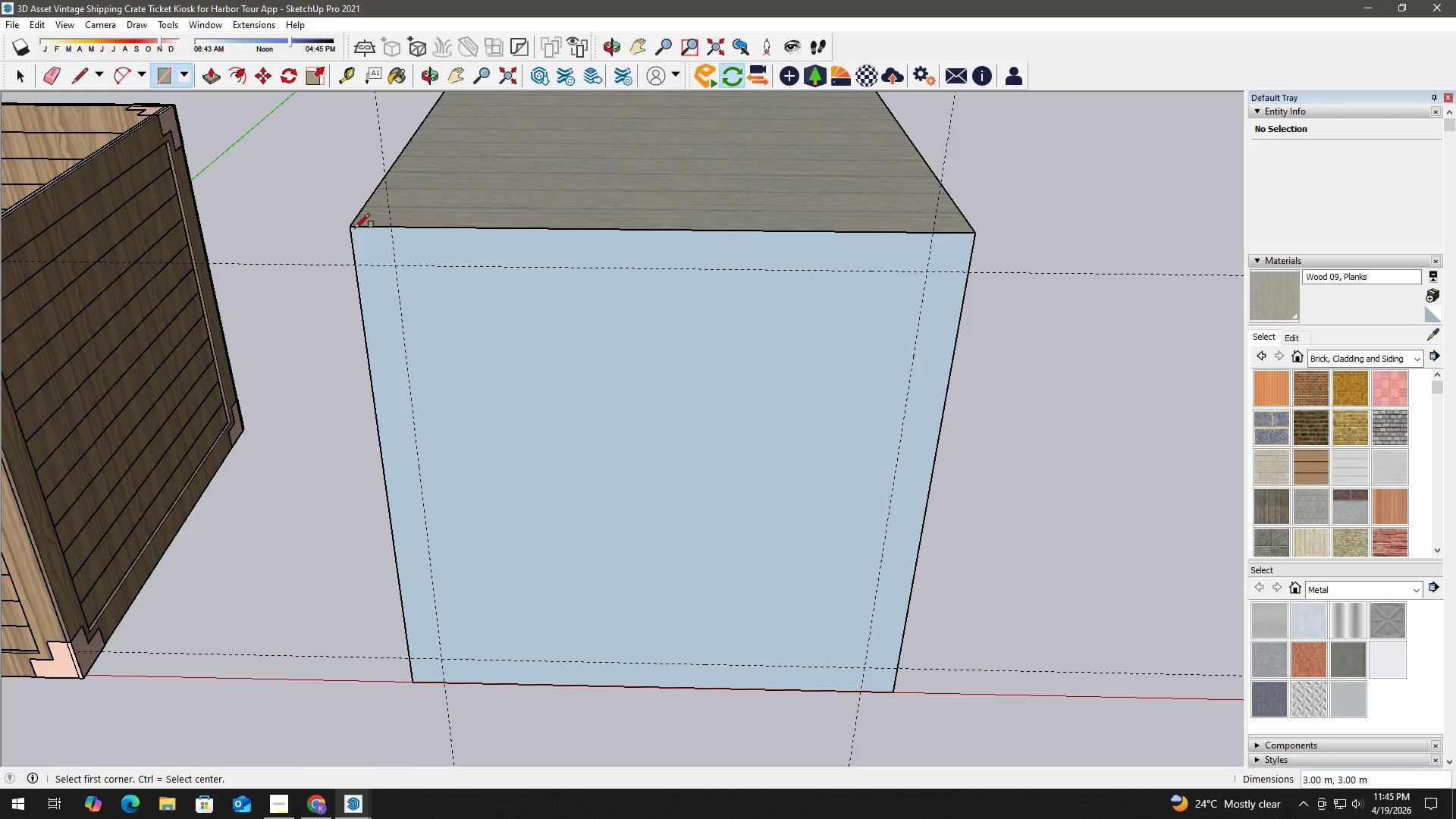 
key(Space)
 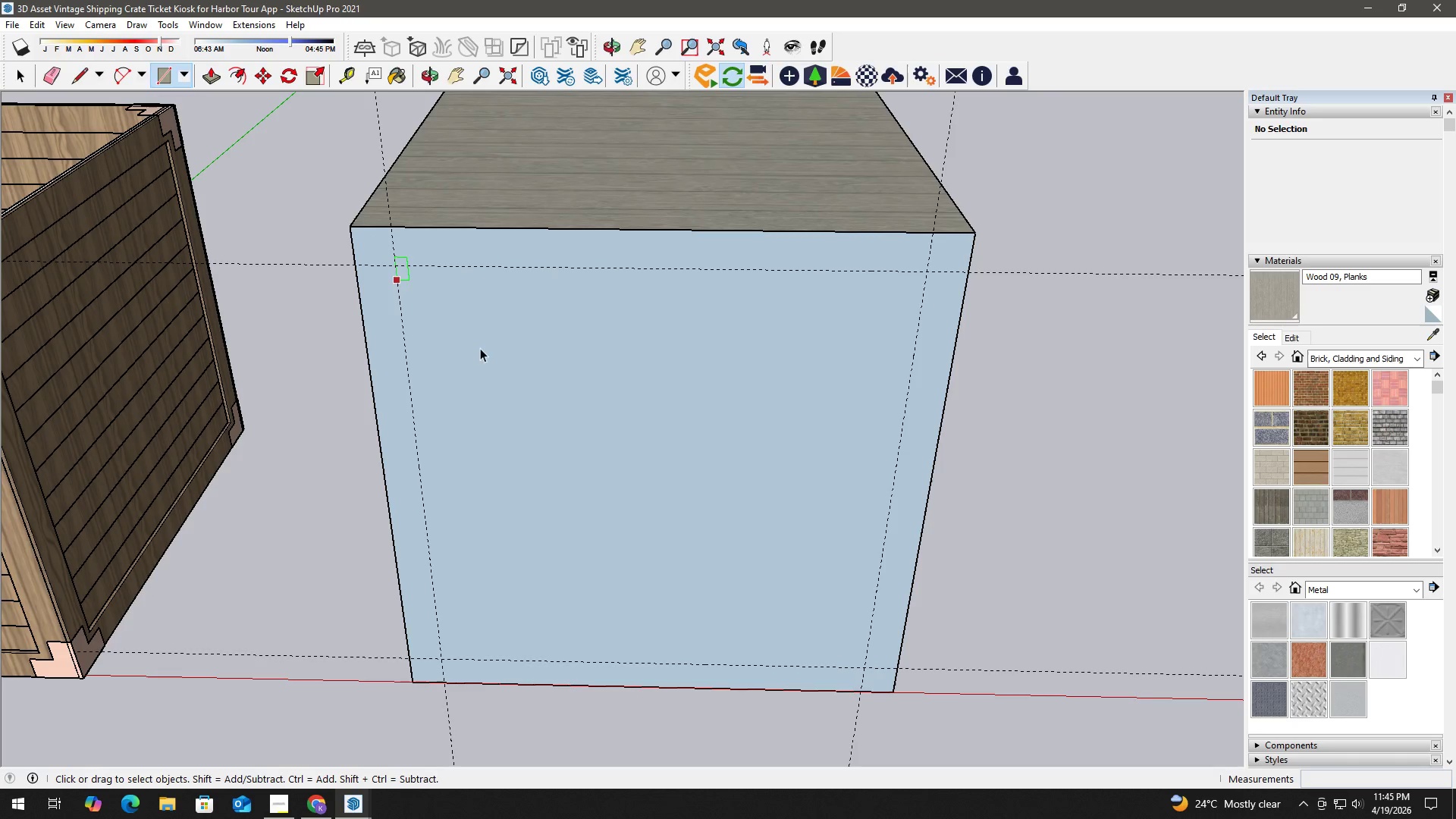 
double_click([488, 353])
 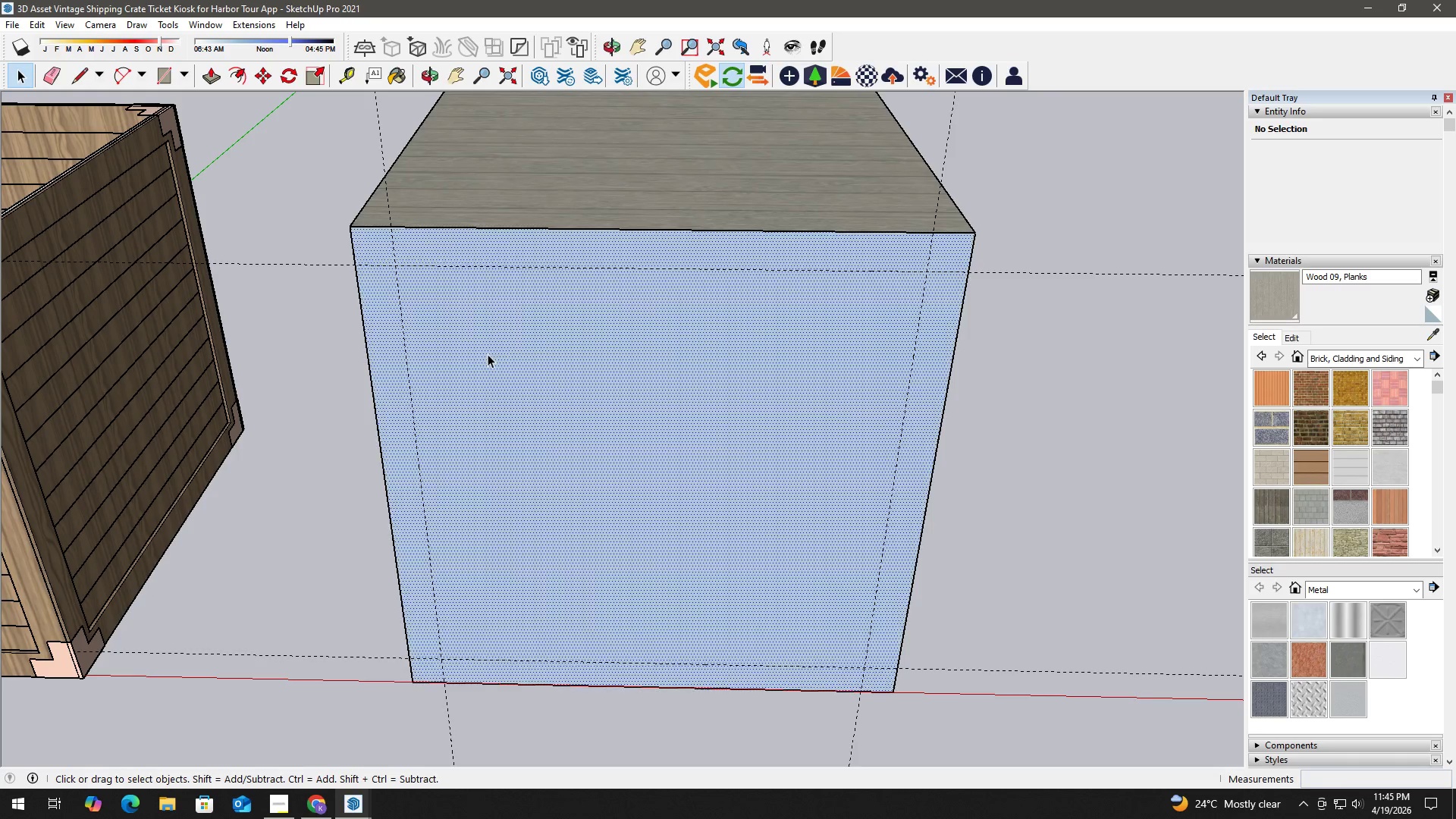 
key(F)
 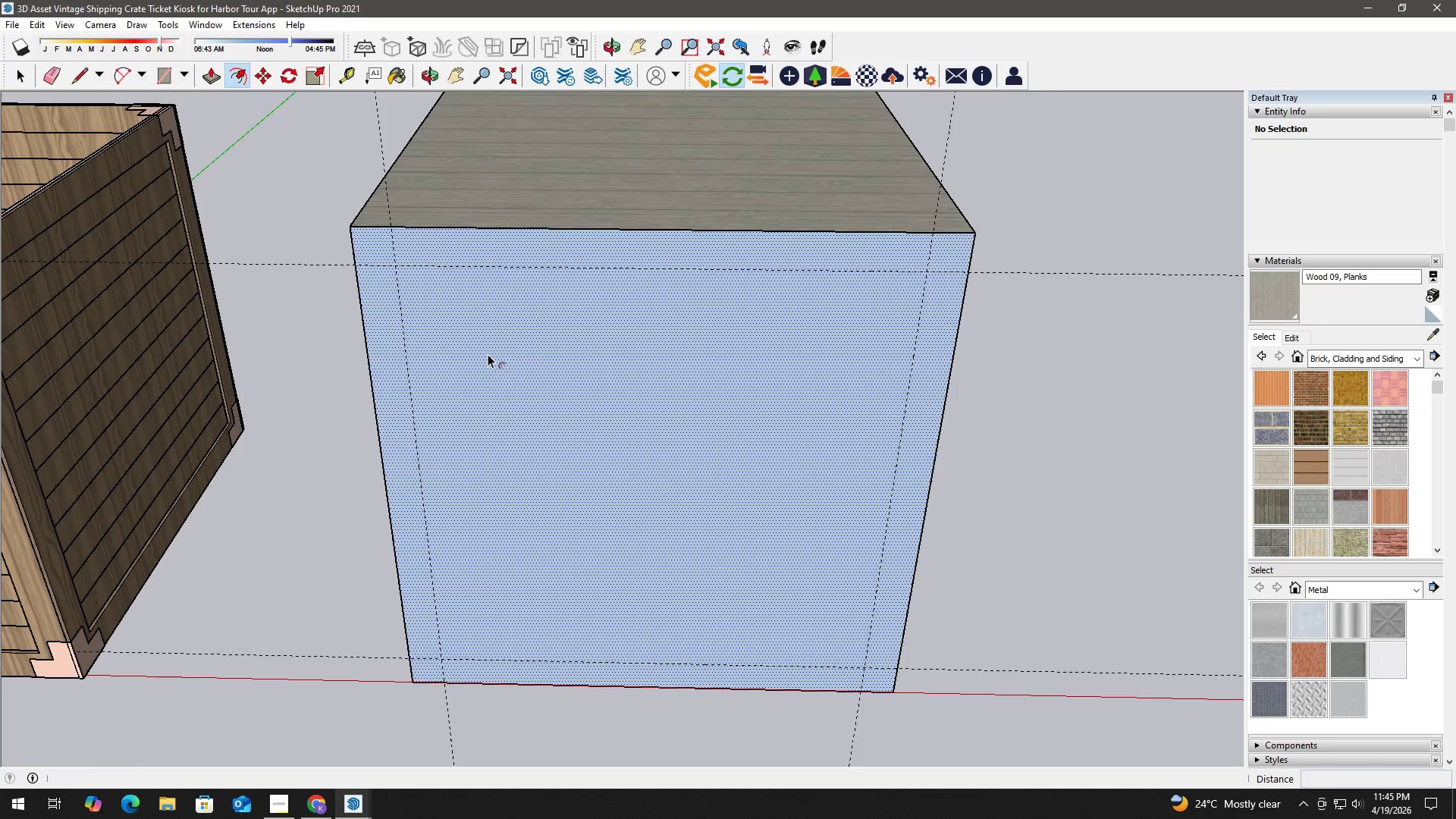 
triple_click([488, 354])
 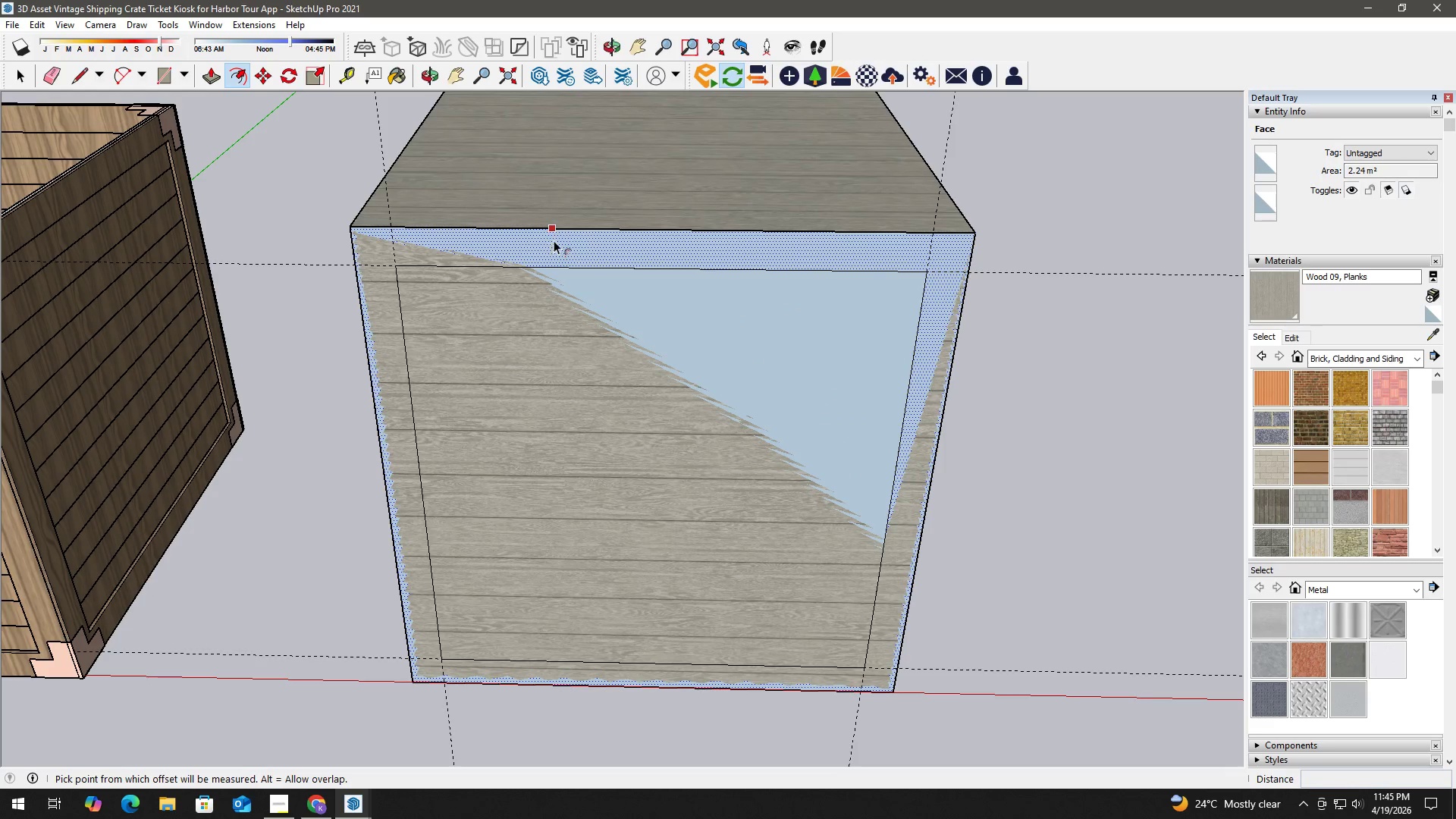 
key(Control+Z)
 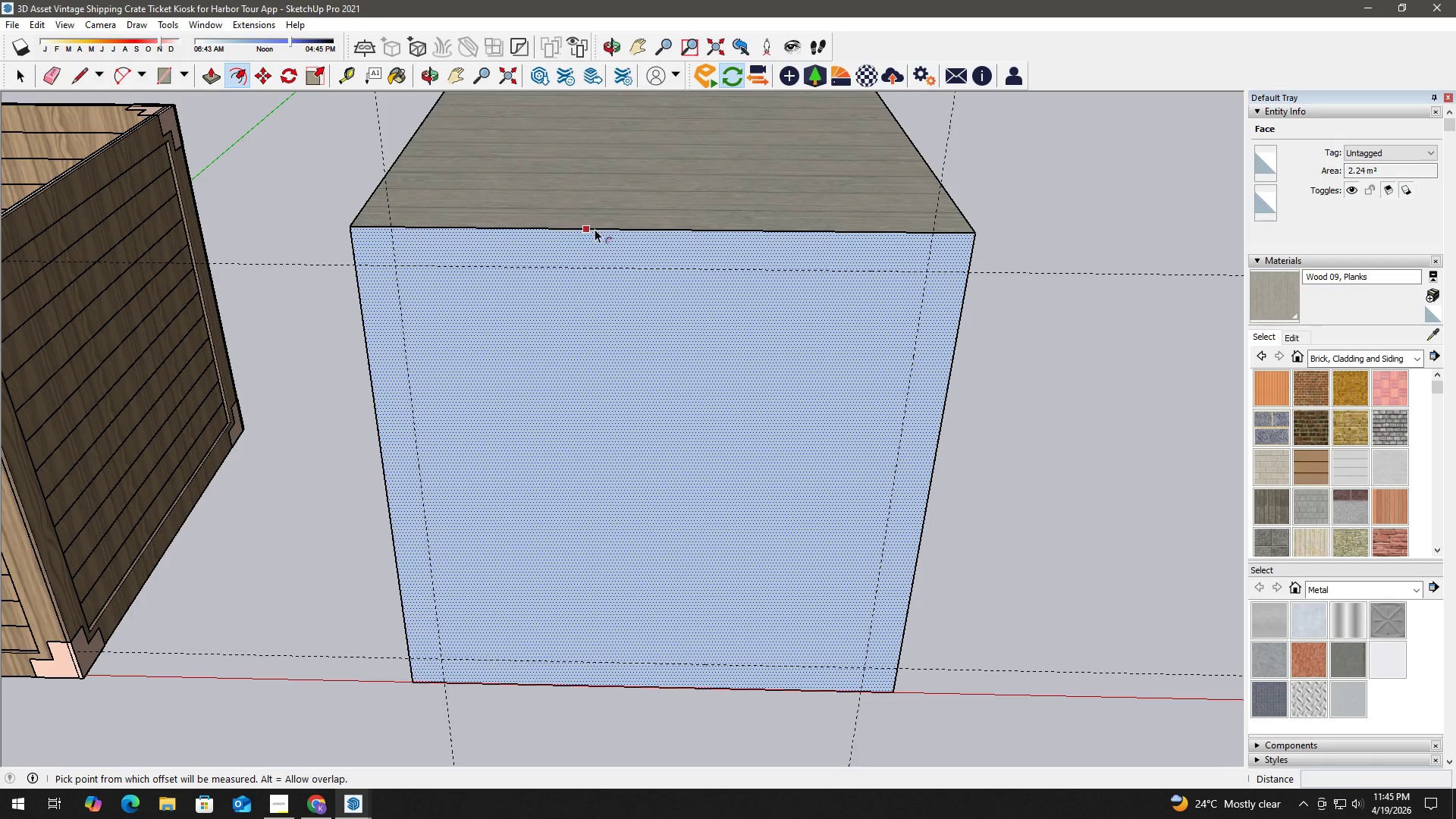 
left_click([596, 227])
 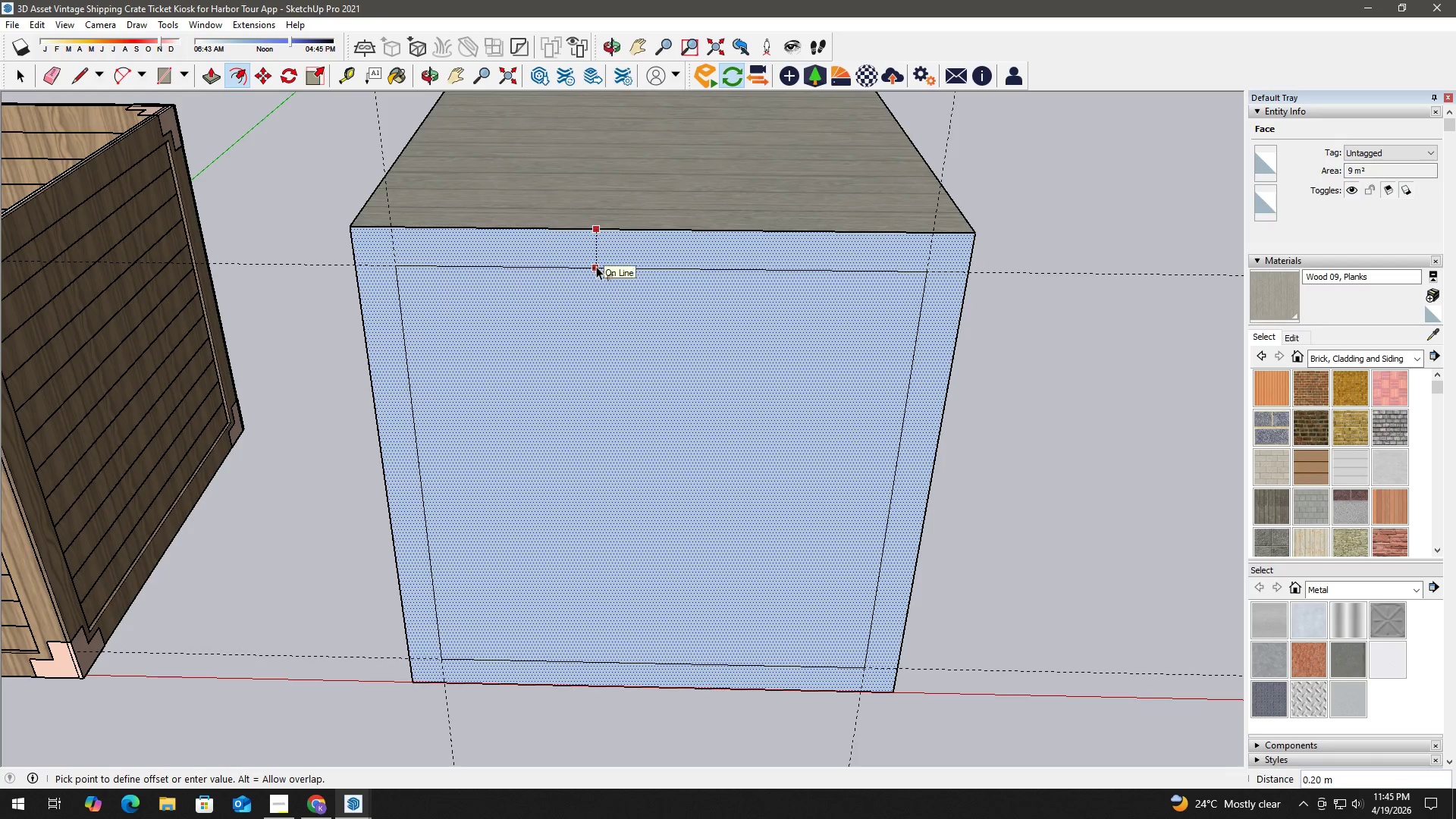 
left_click([596, 266])
 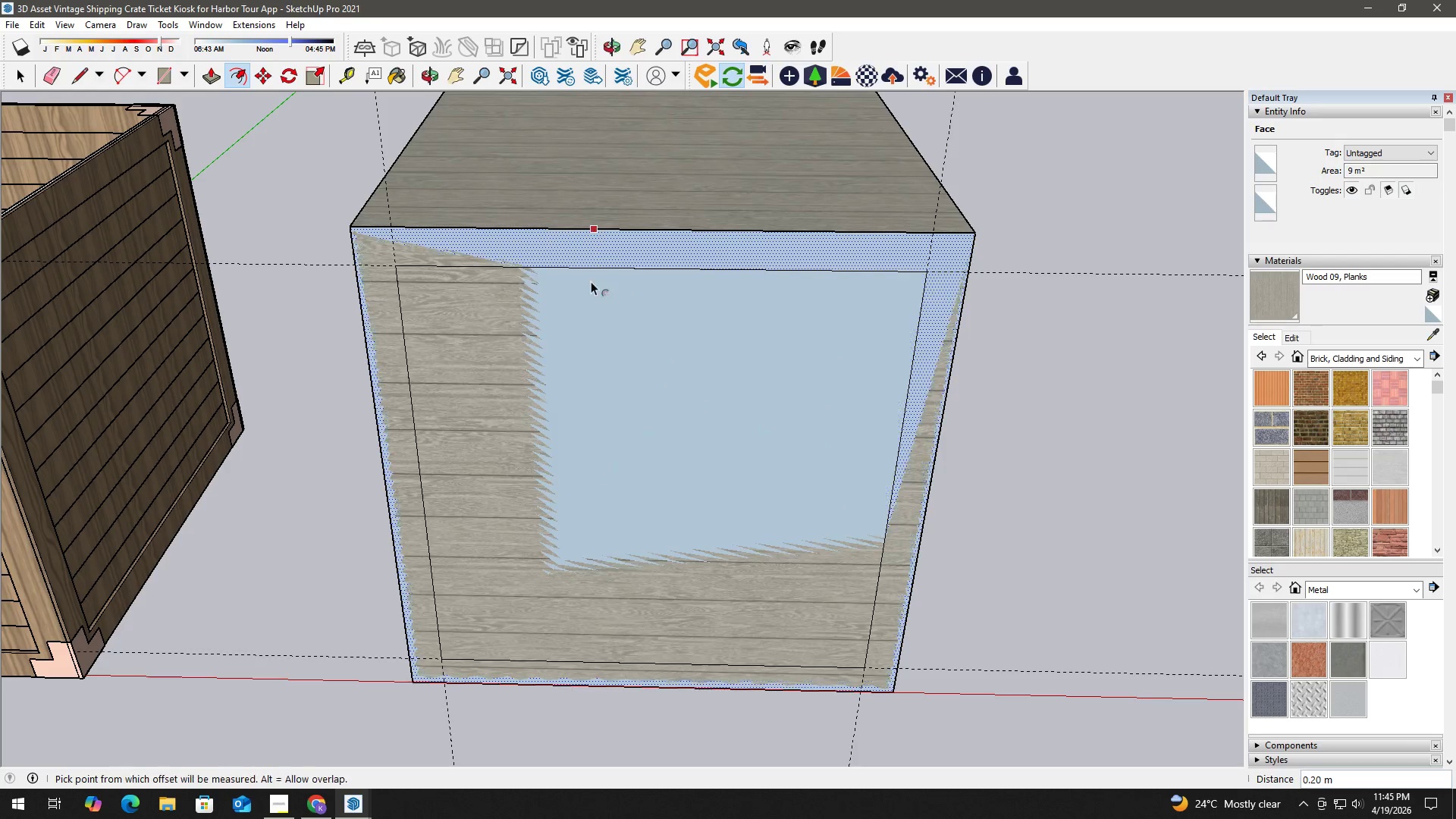 
key(Space)
 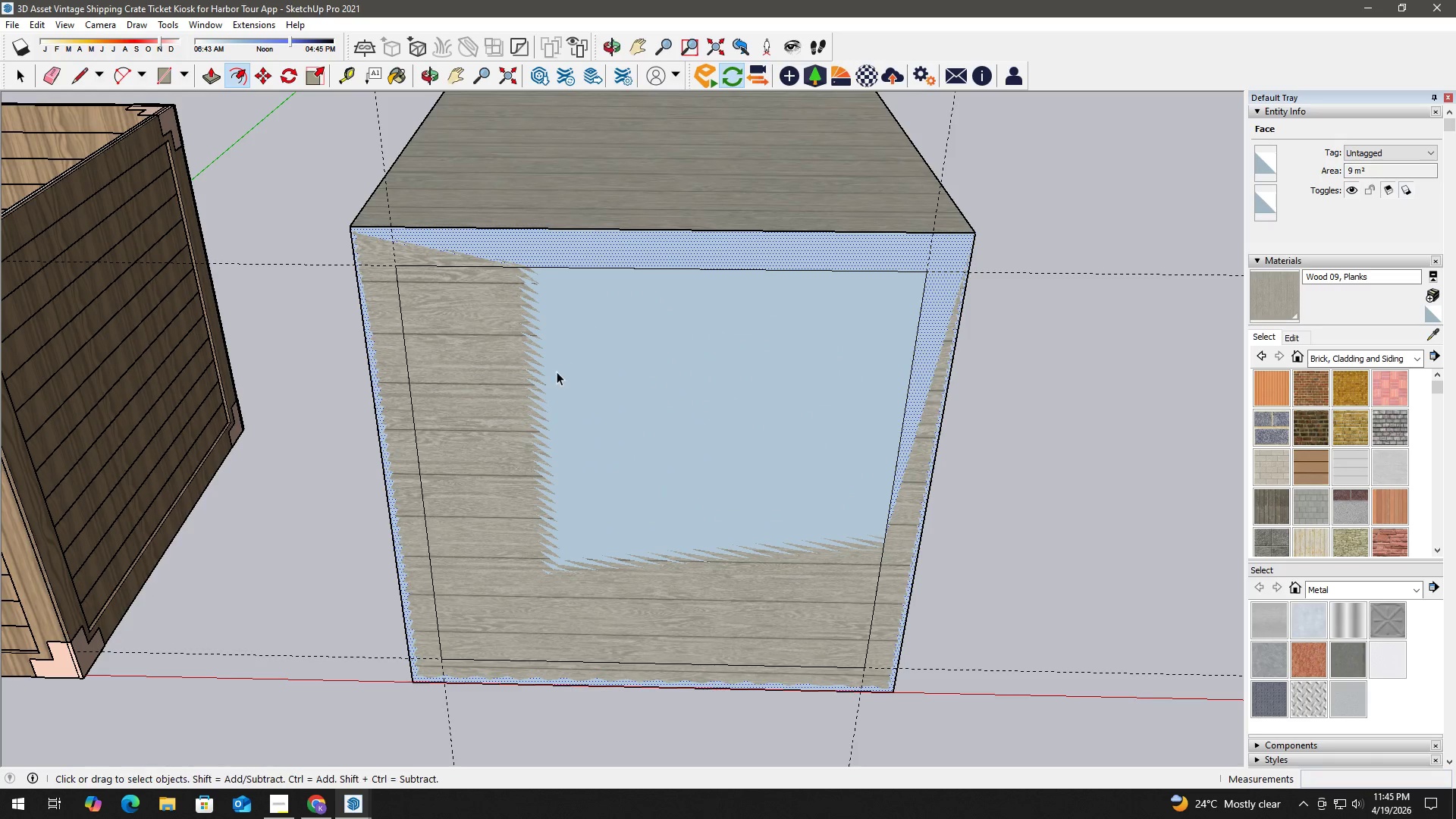 
left_click([538, 397])
 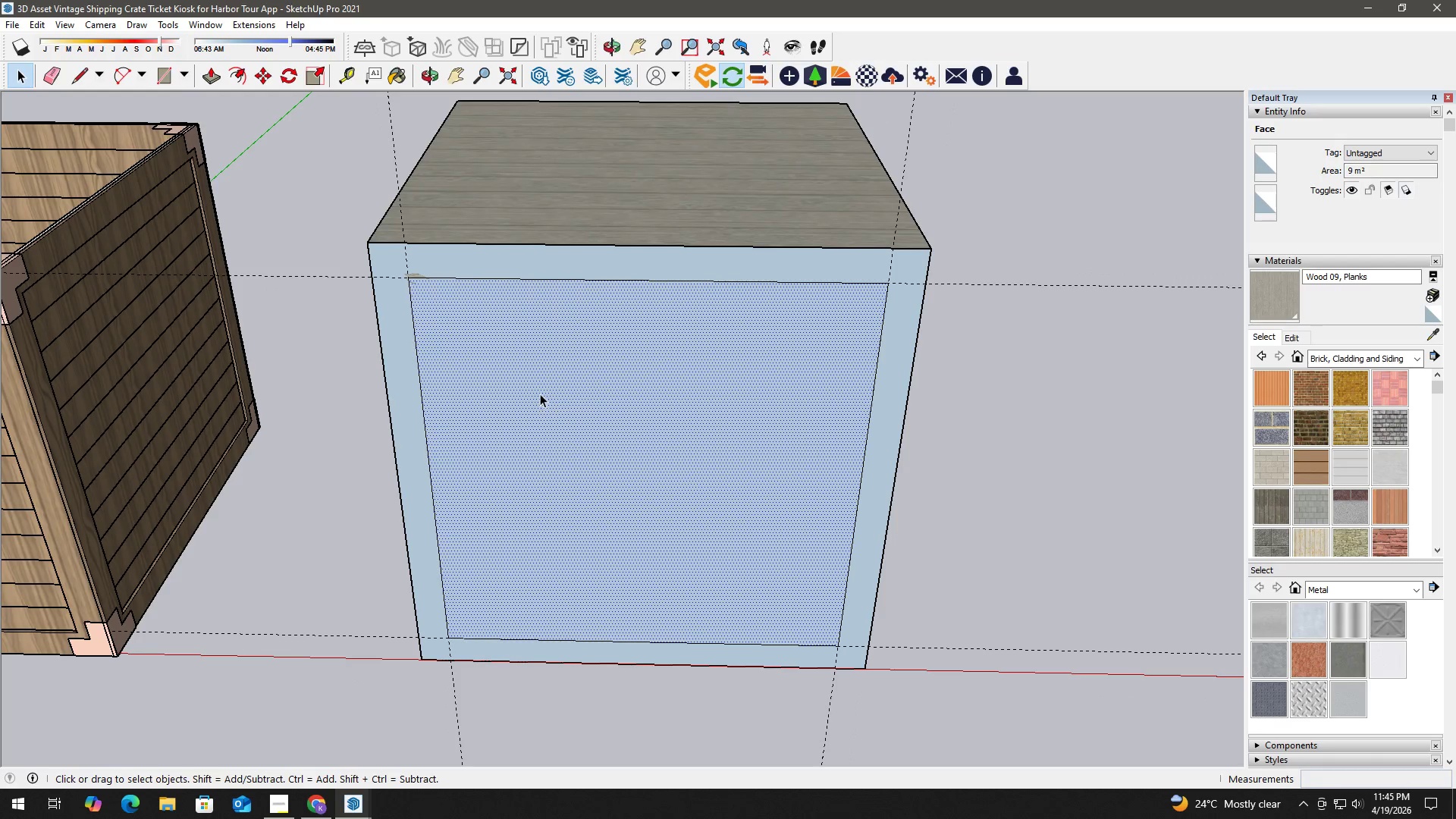 
scroll: coordinate [529, 391], scroll_direction: down, amount: 5.0
 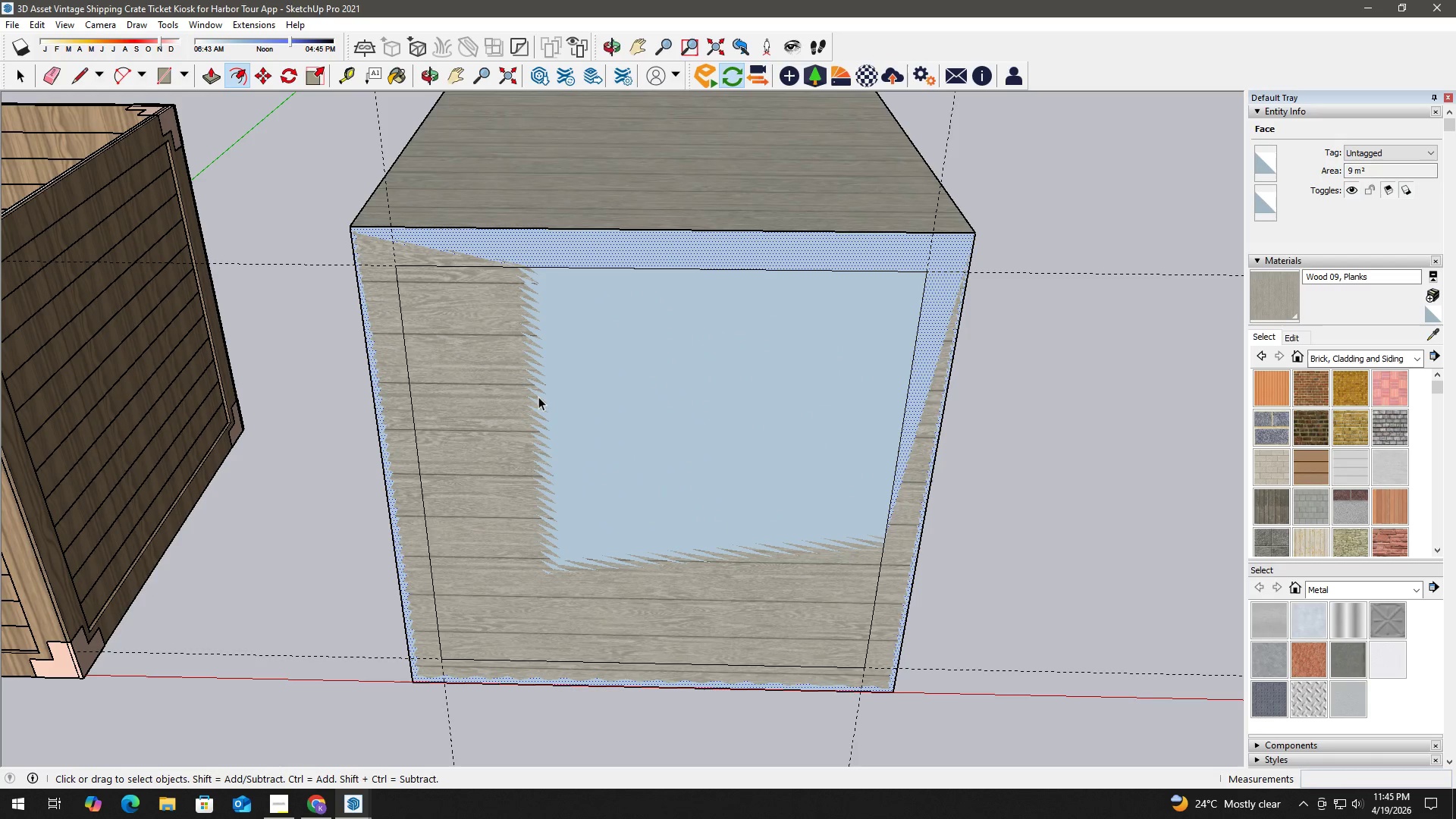 
key(Delete)
 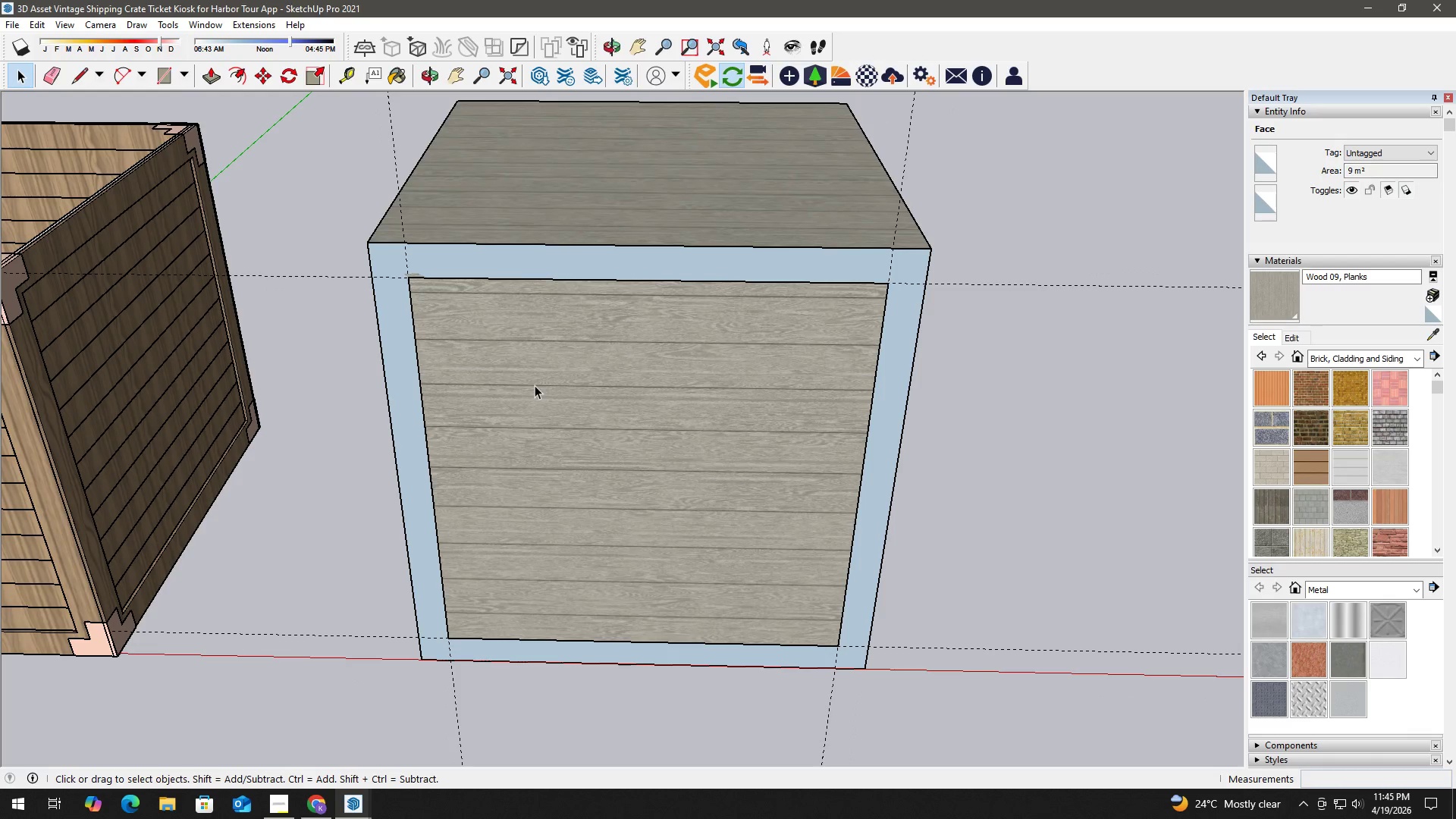 
scroll: coordinate [518, 357], scroll_direction: down, amount: 2.0
 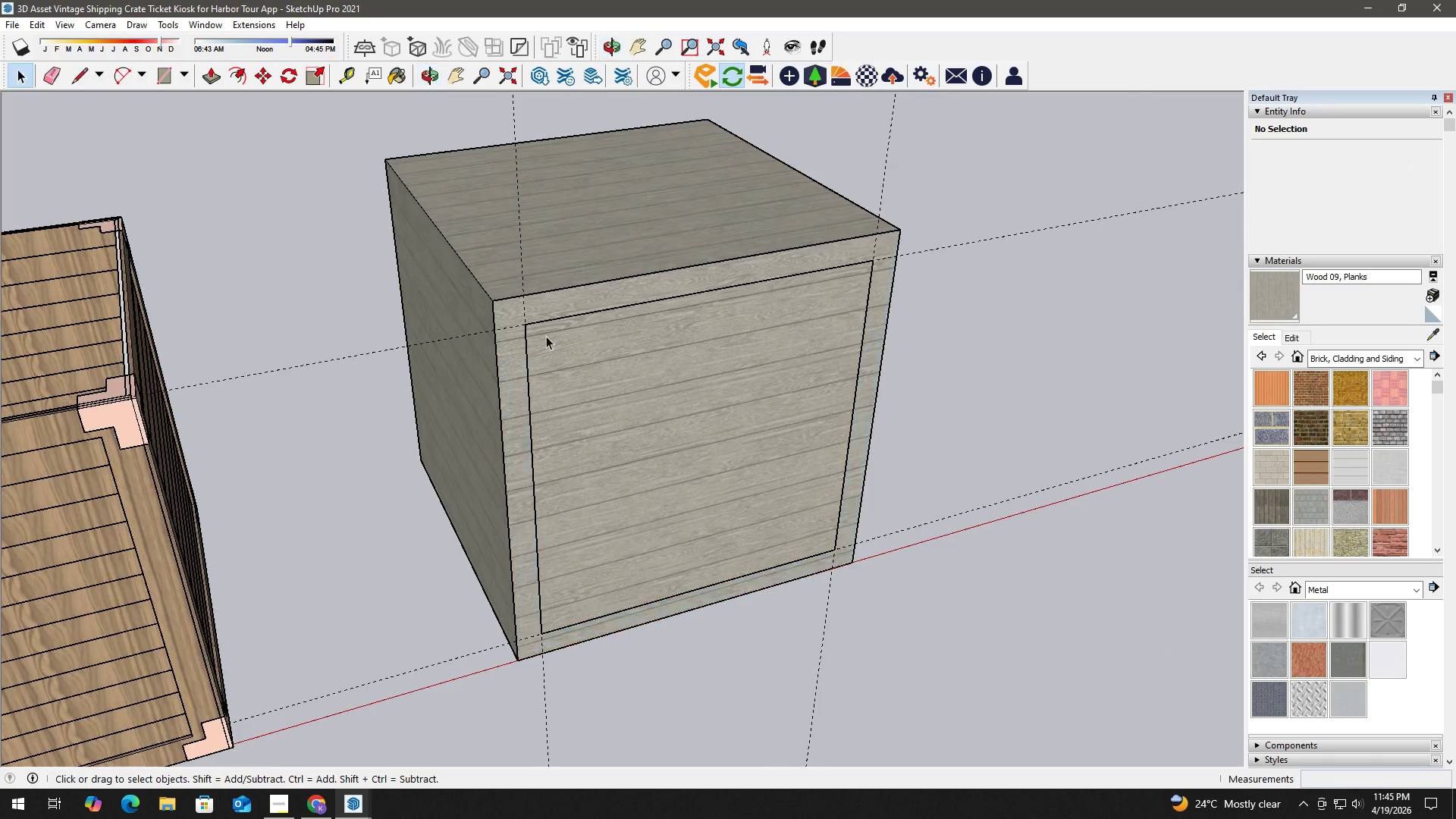 
scroll: coordinate [468, 310], scroll_direction: up, amount: 2.0
 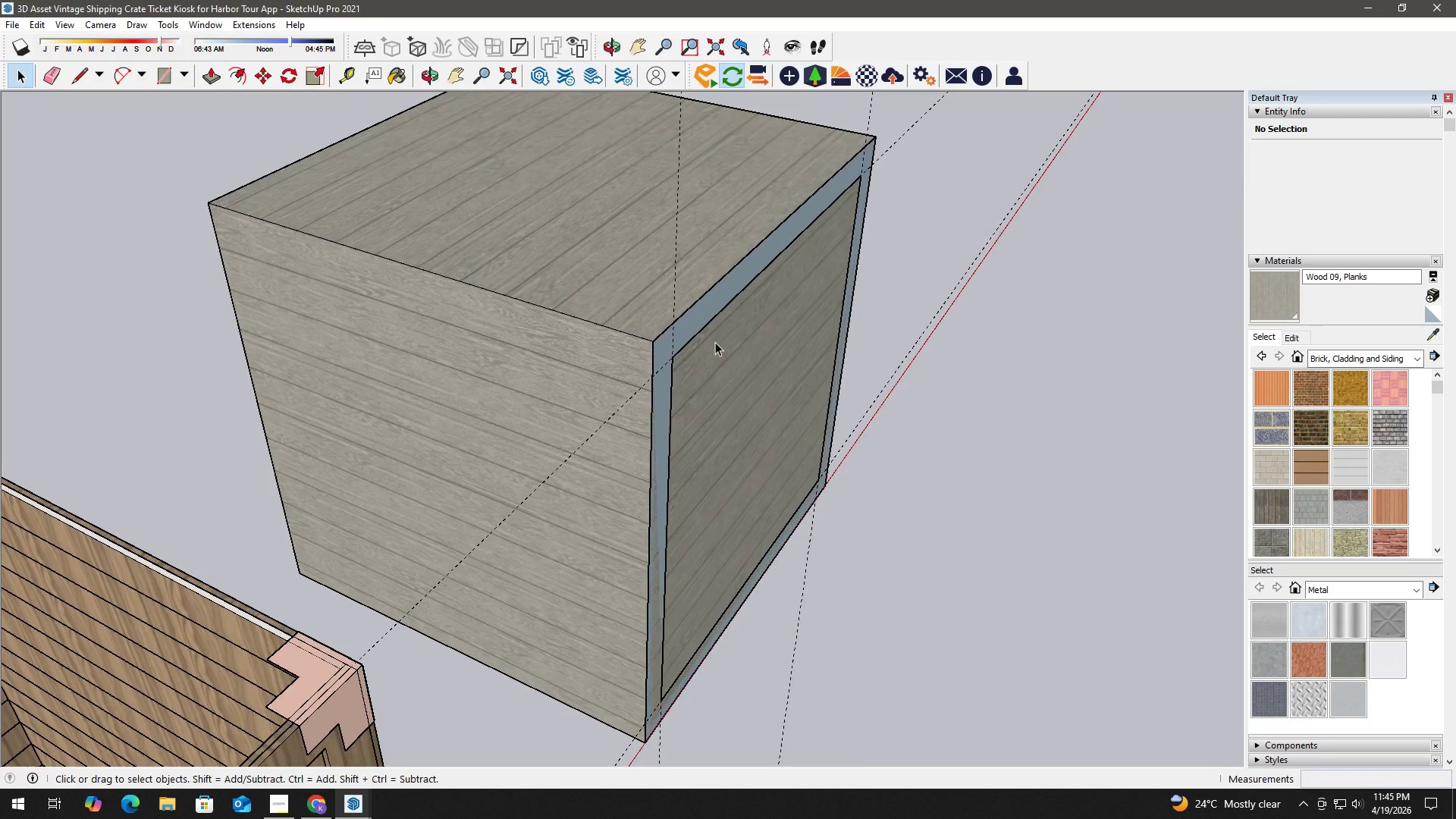 
key(R)
 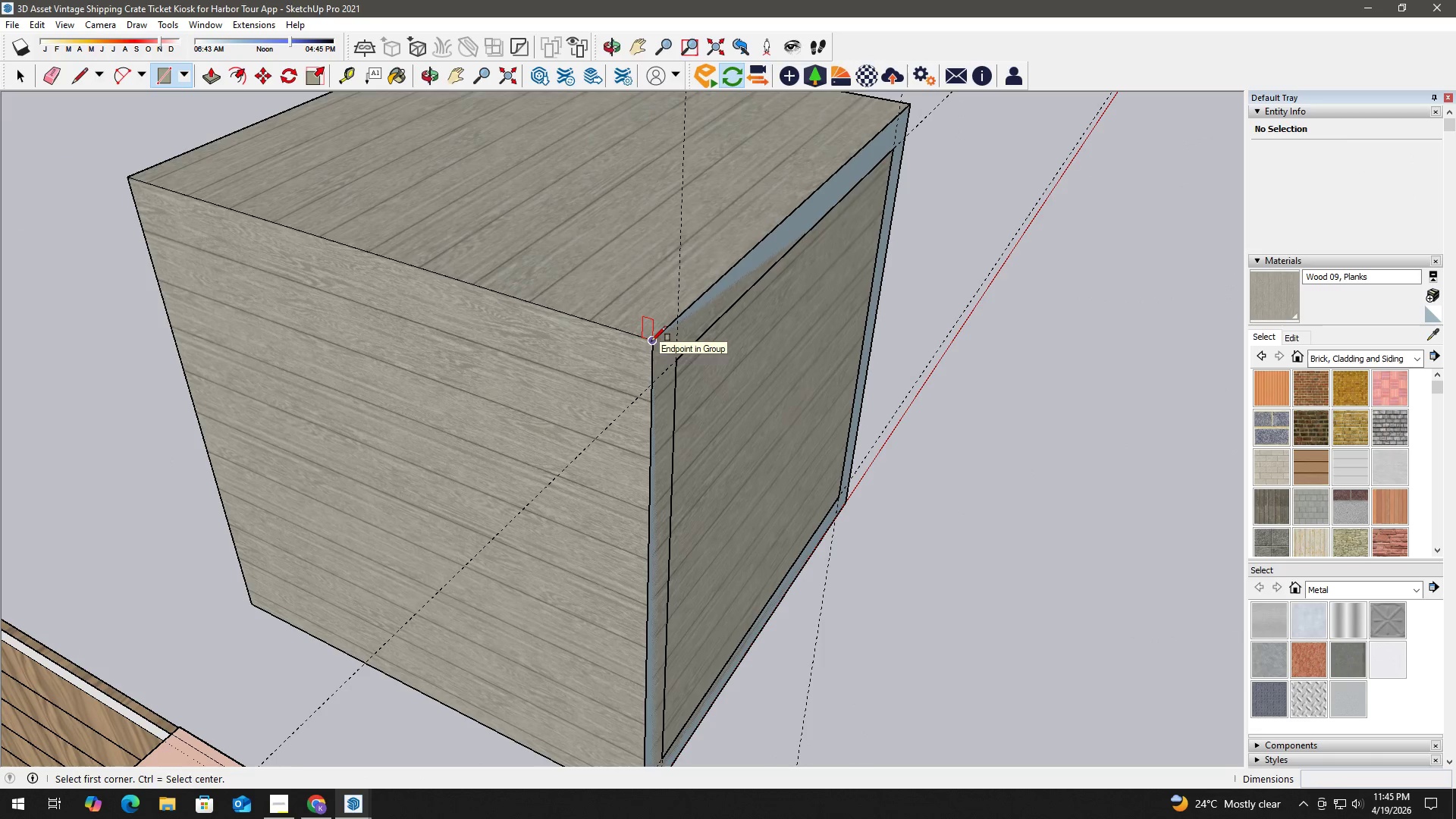 
scroll: coordinate [656, 347], scroll_direction: up, amount: 2.0
 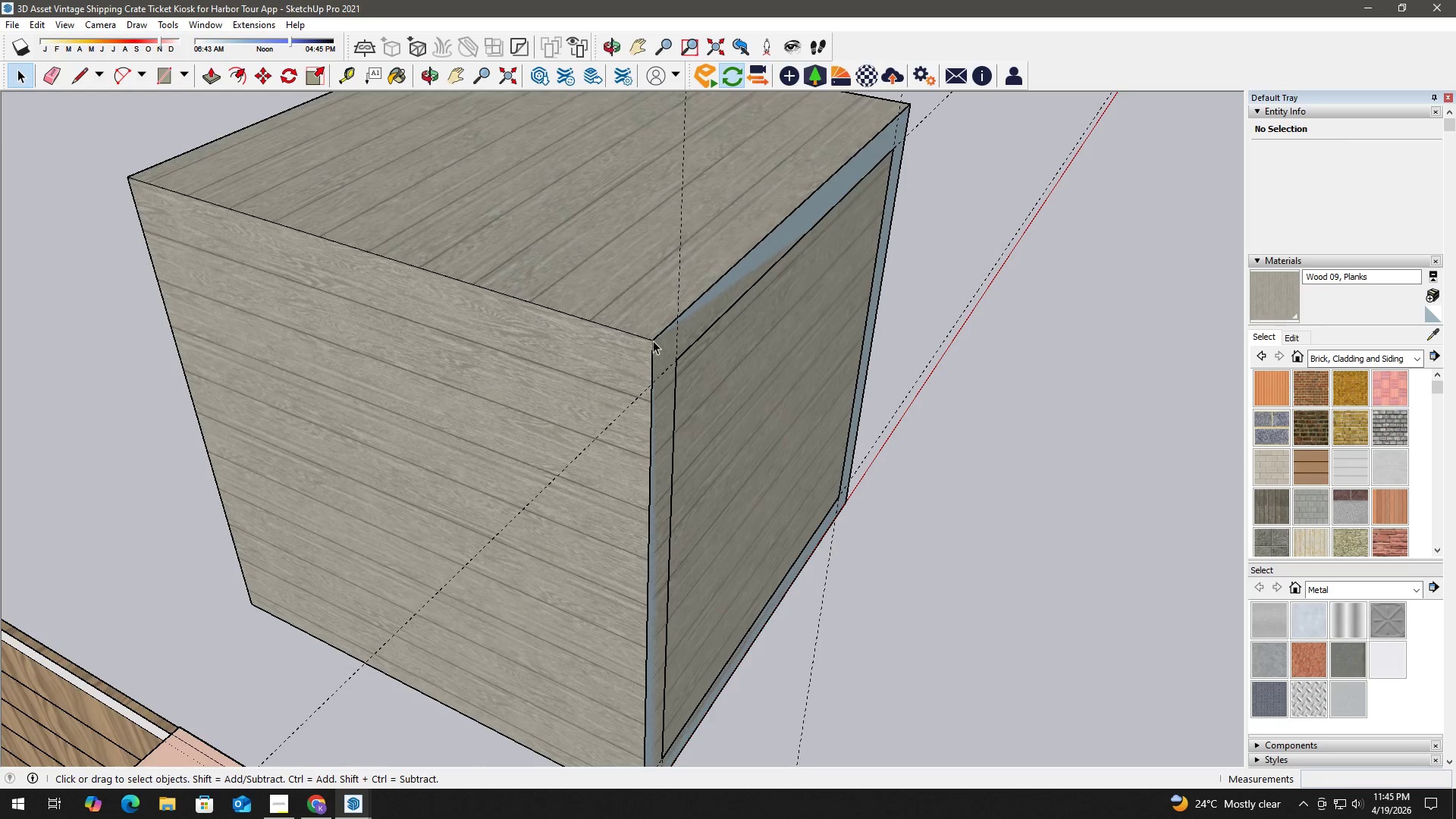 
left_click([651, 341])
 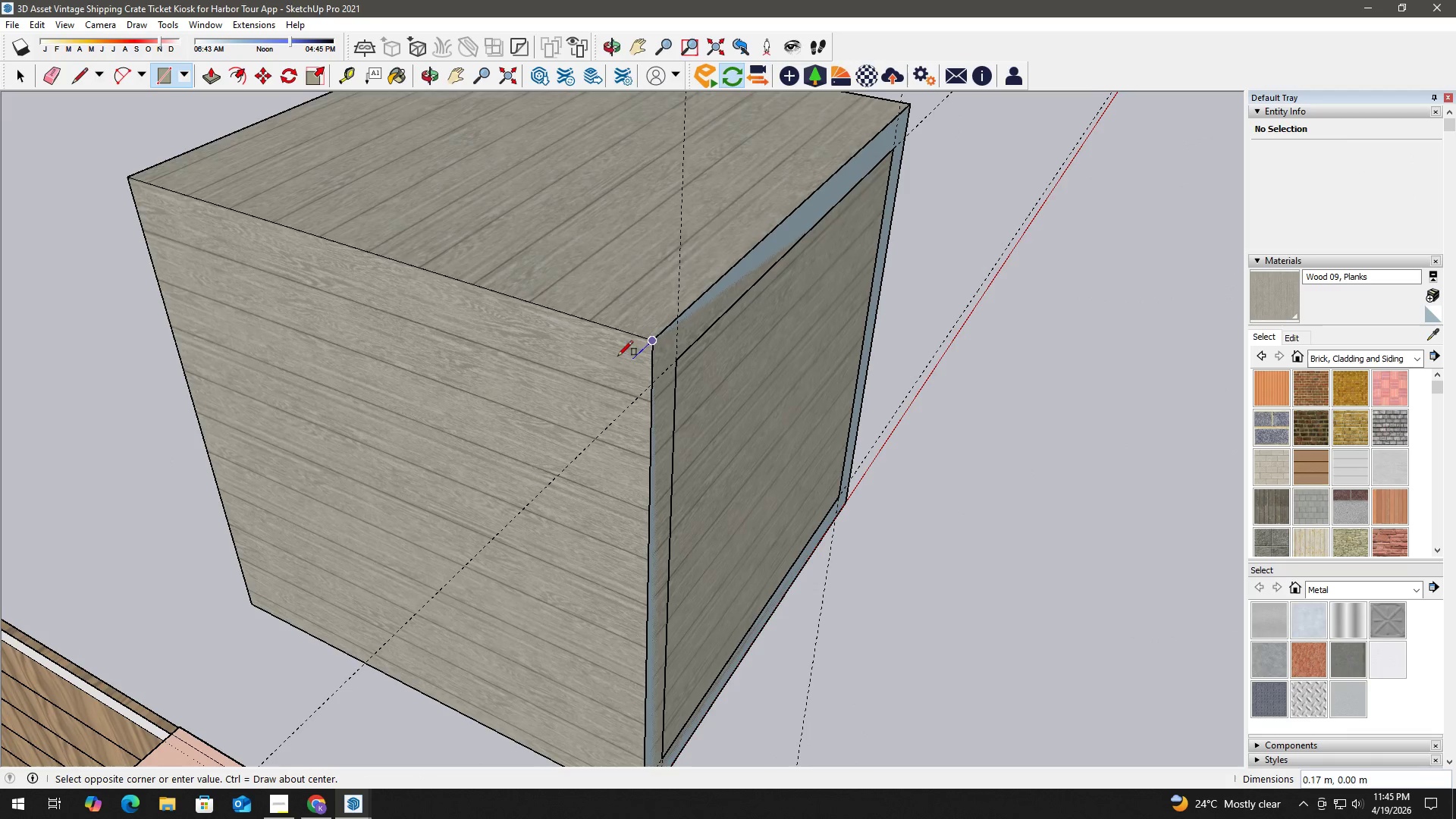 
scroll: coordinate [570, 411], scroll_direction: down, amount: 2.0
 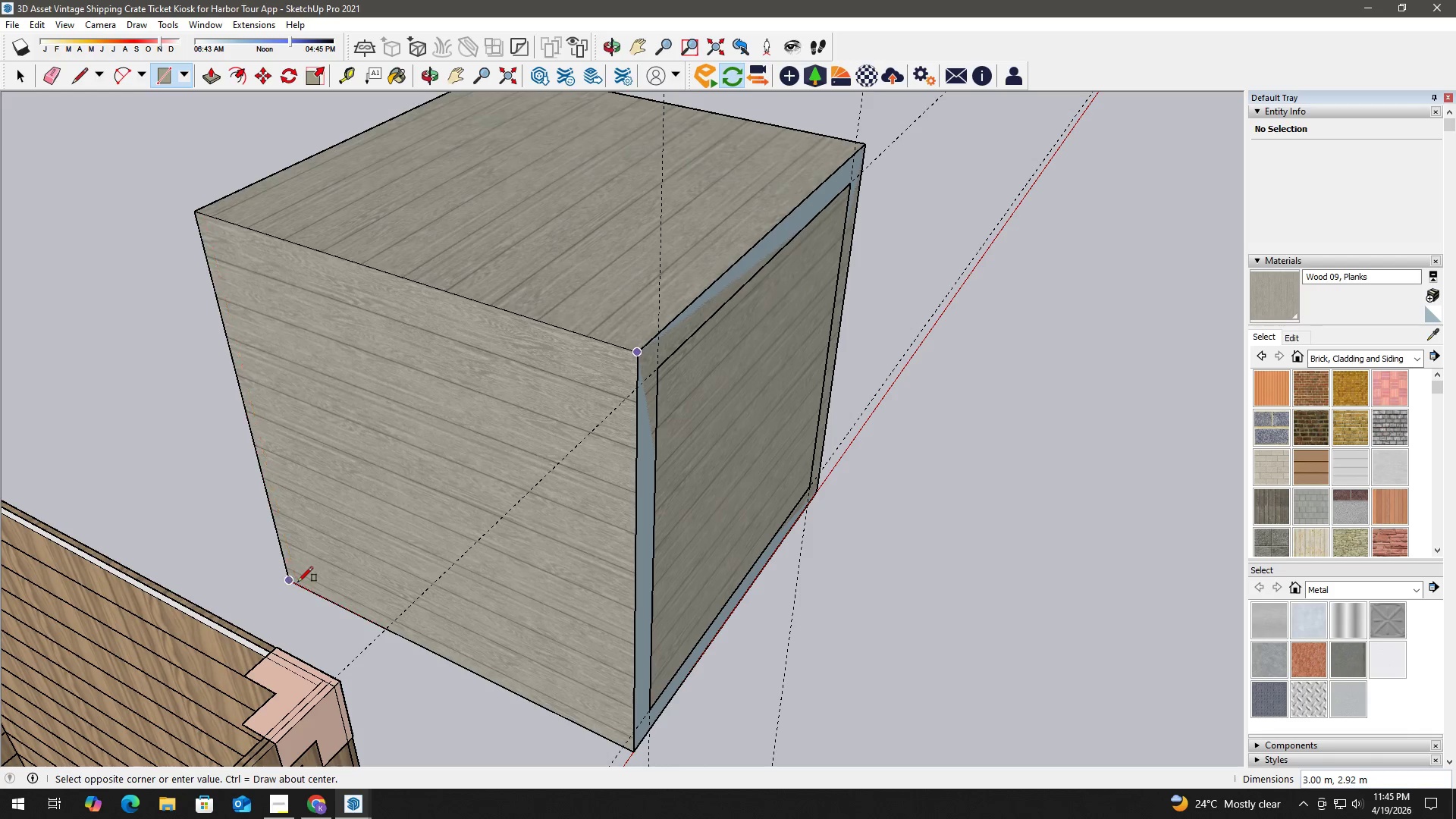 
left_click([297, 582])
 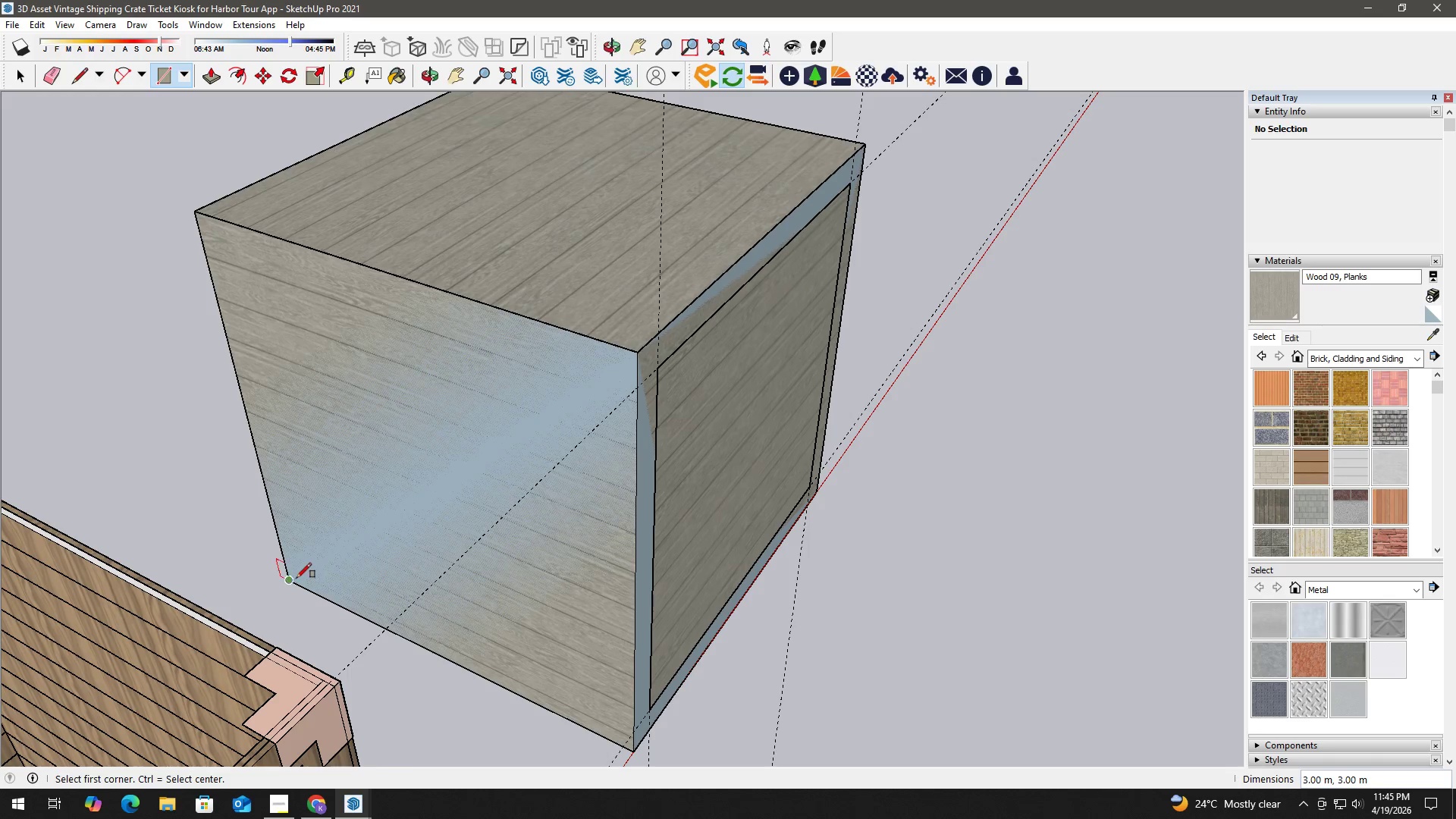 
key(Space)
 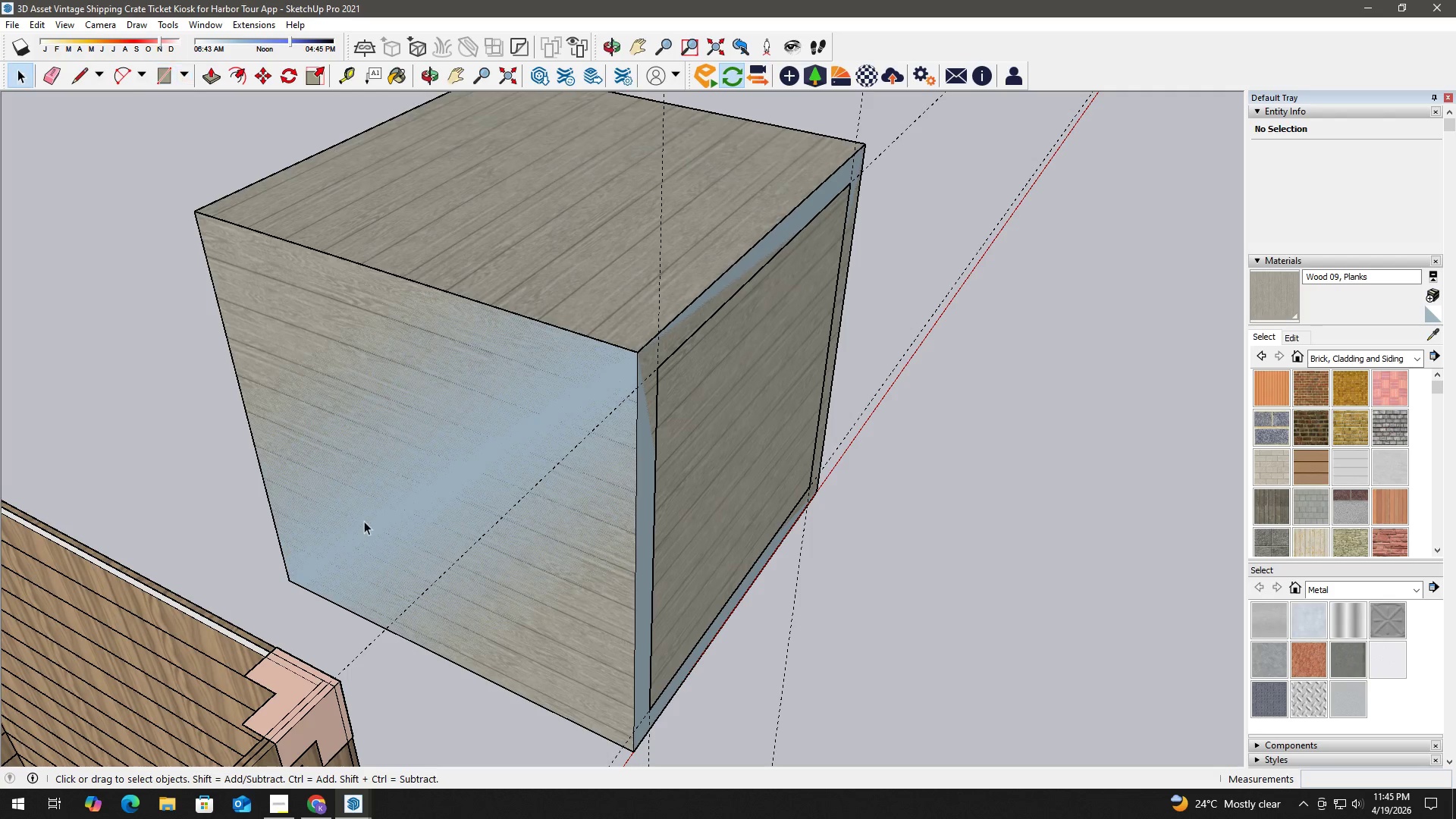 
double_click([366, 519])
 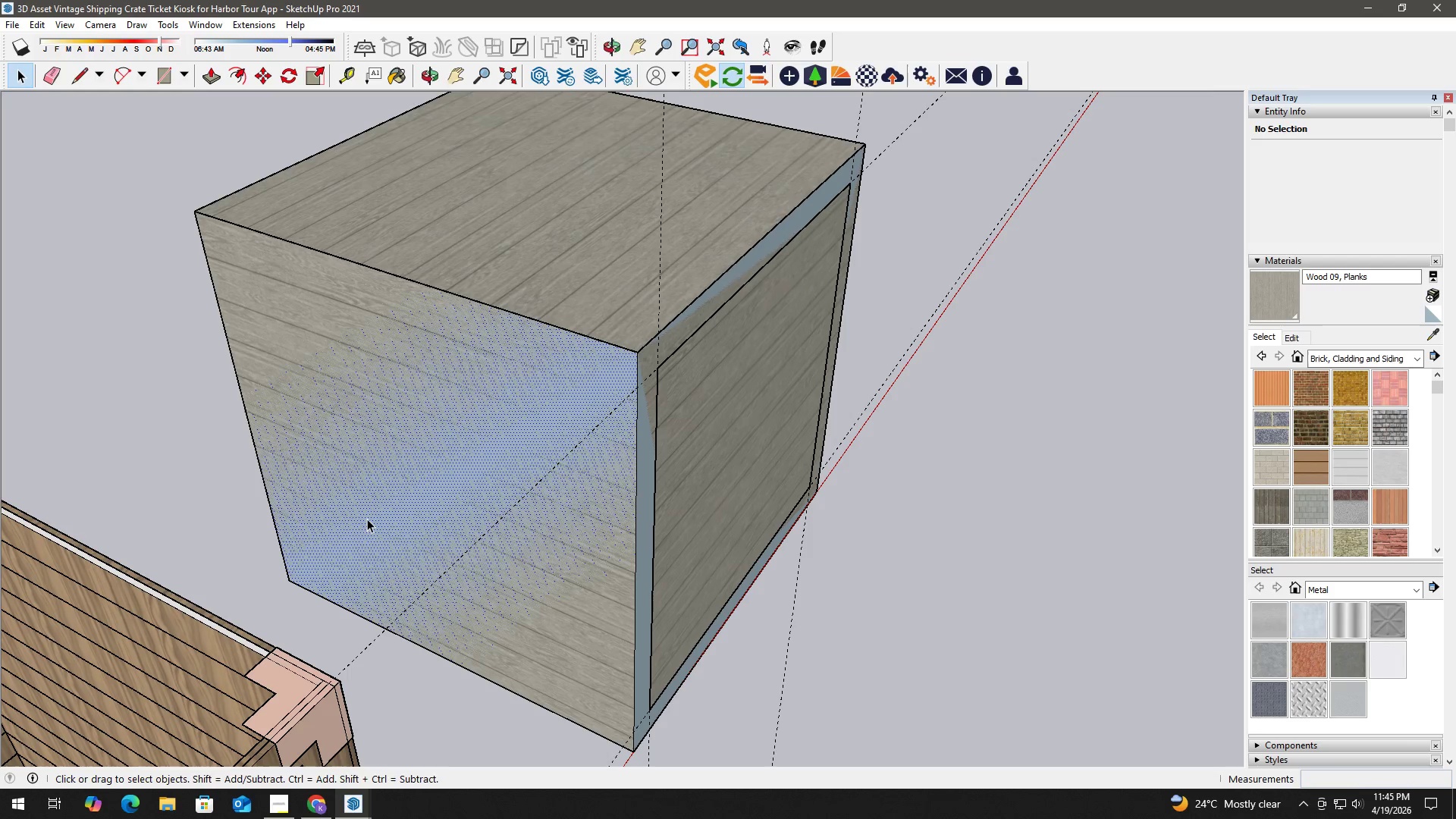 
key(F)
 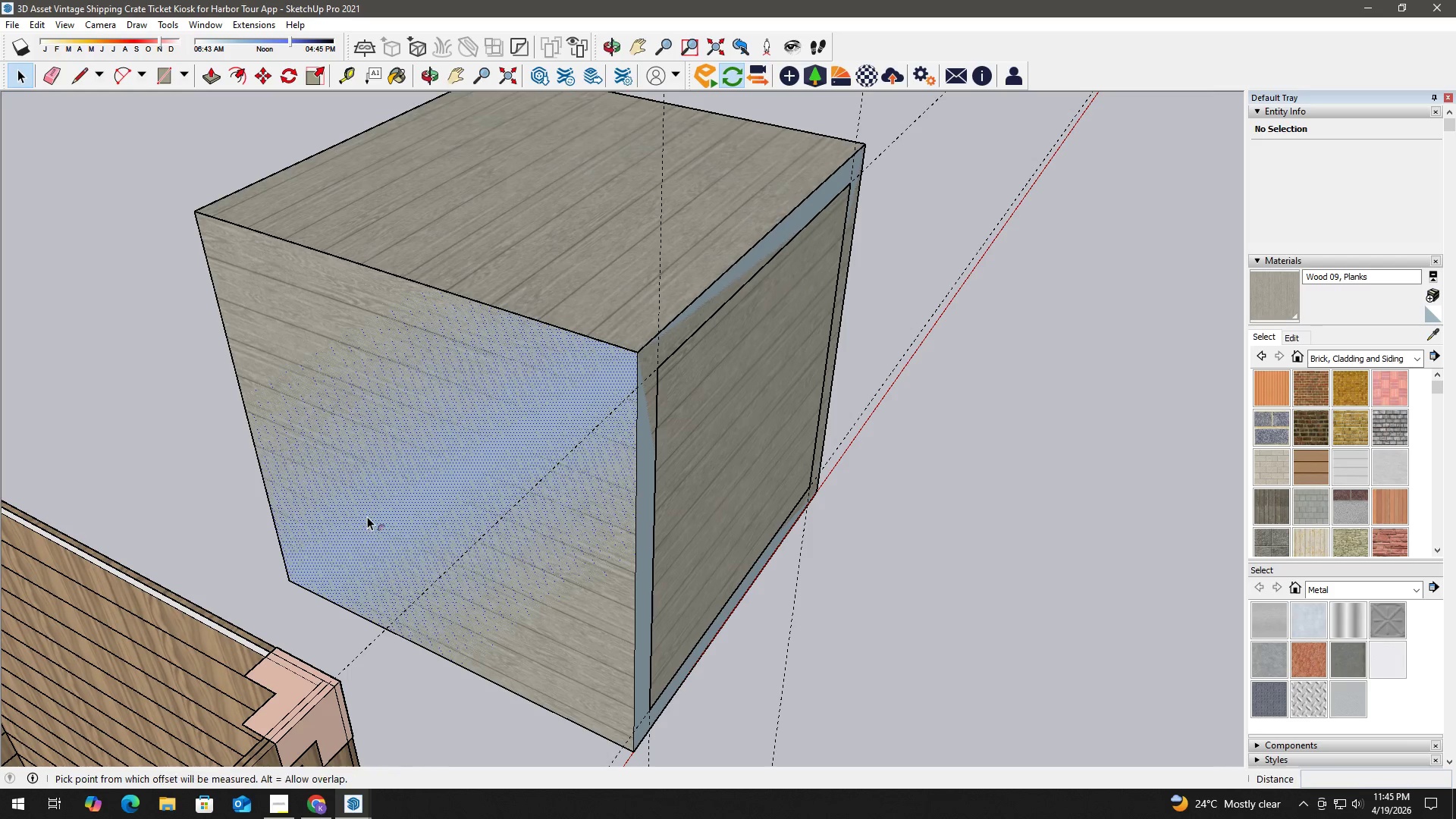 
triple_click([367, 516])
 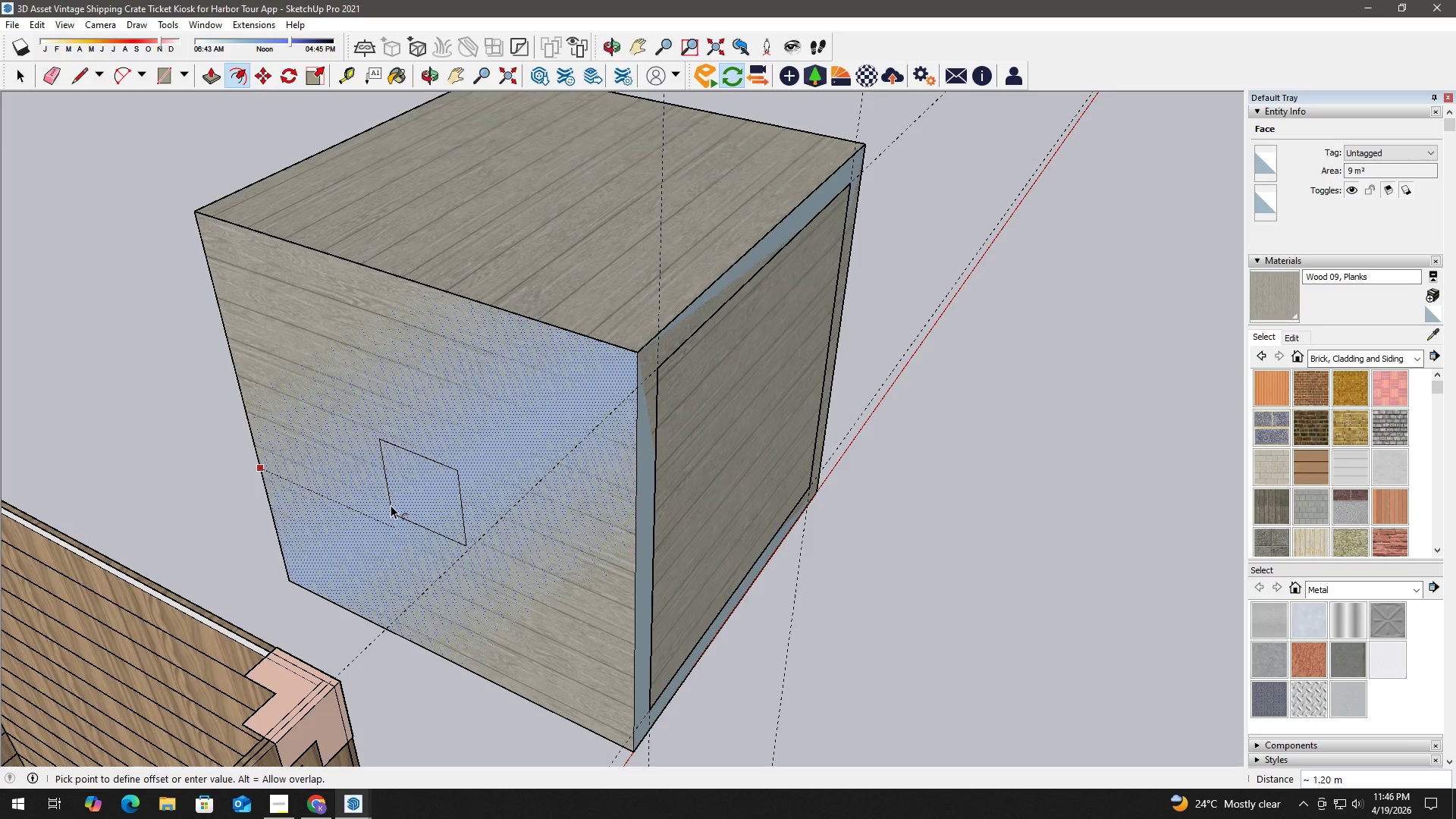 
key(Numpad0)
 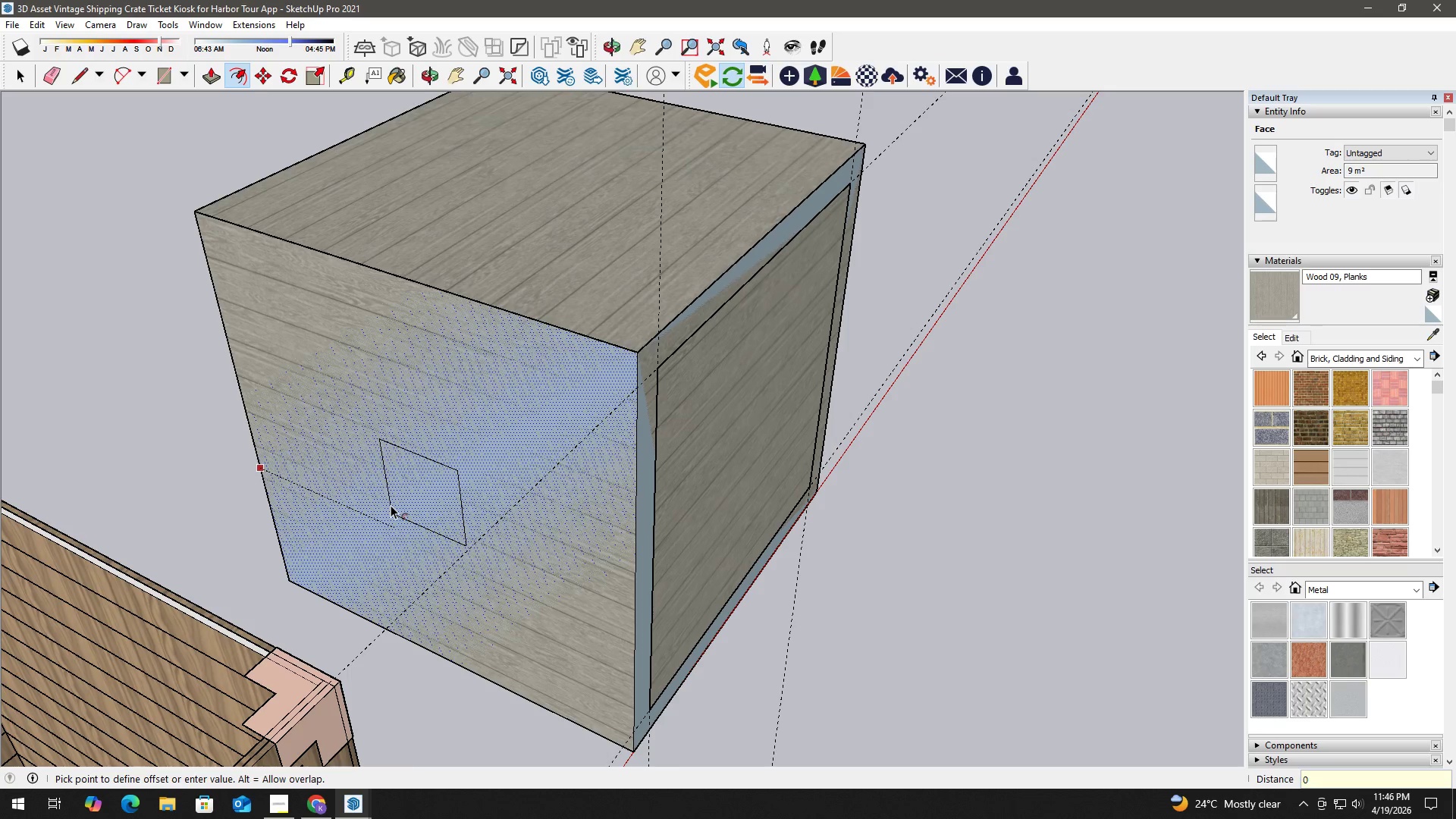 
key(NumpadDecimal)
 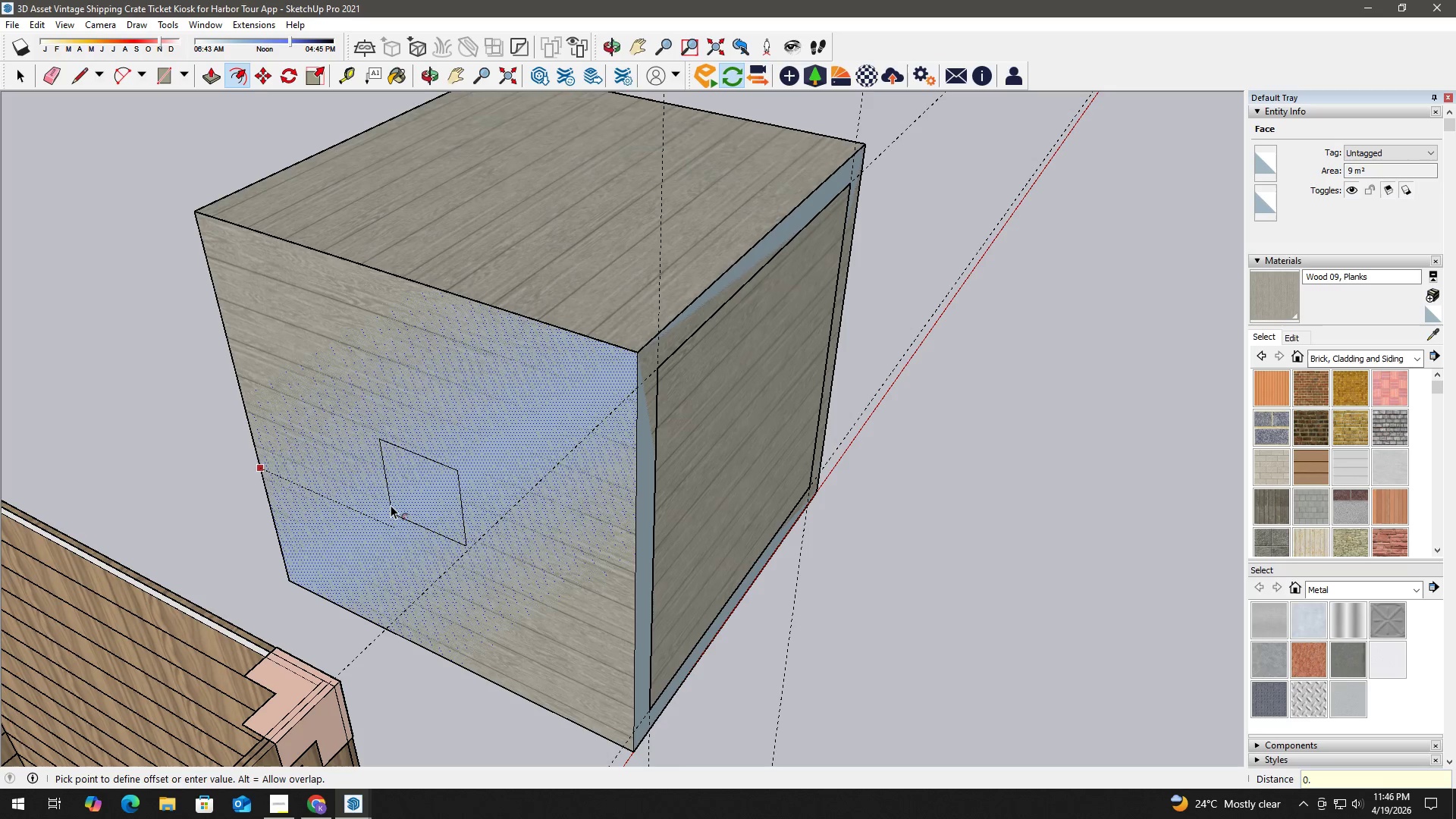 
key(Numpad2)
 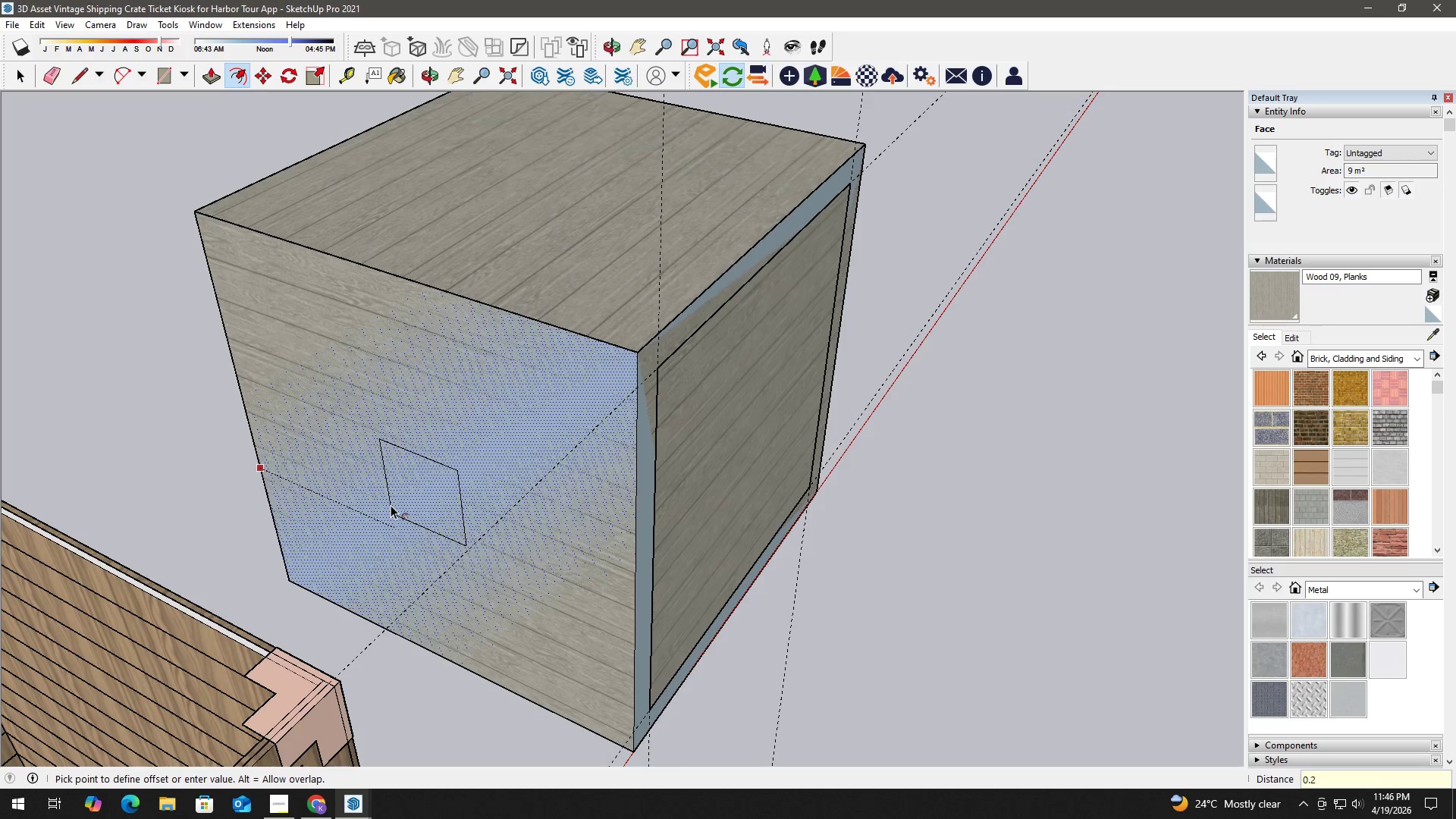 
key(Numpad0)
 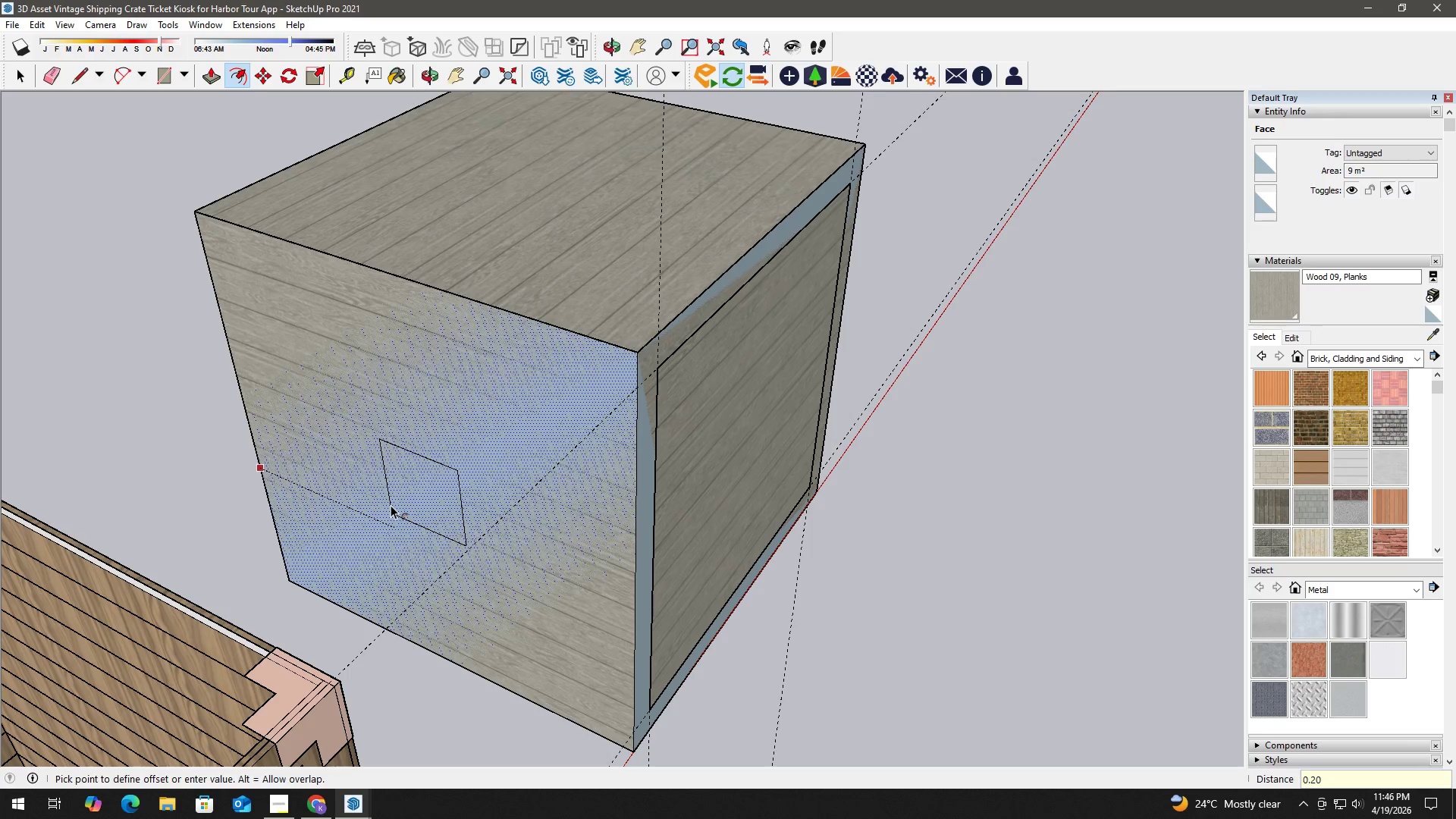 
key(NumpadEnter)
 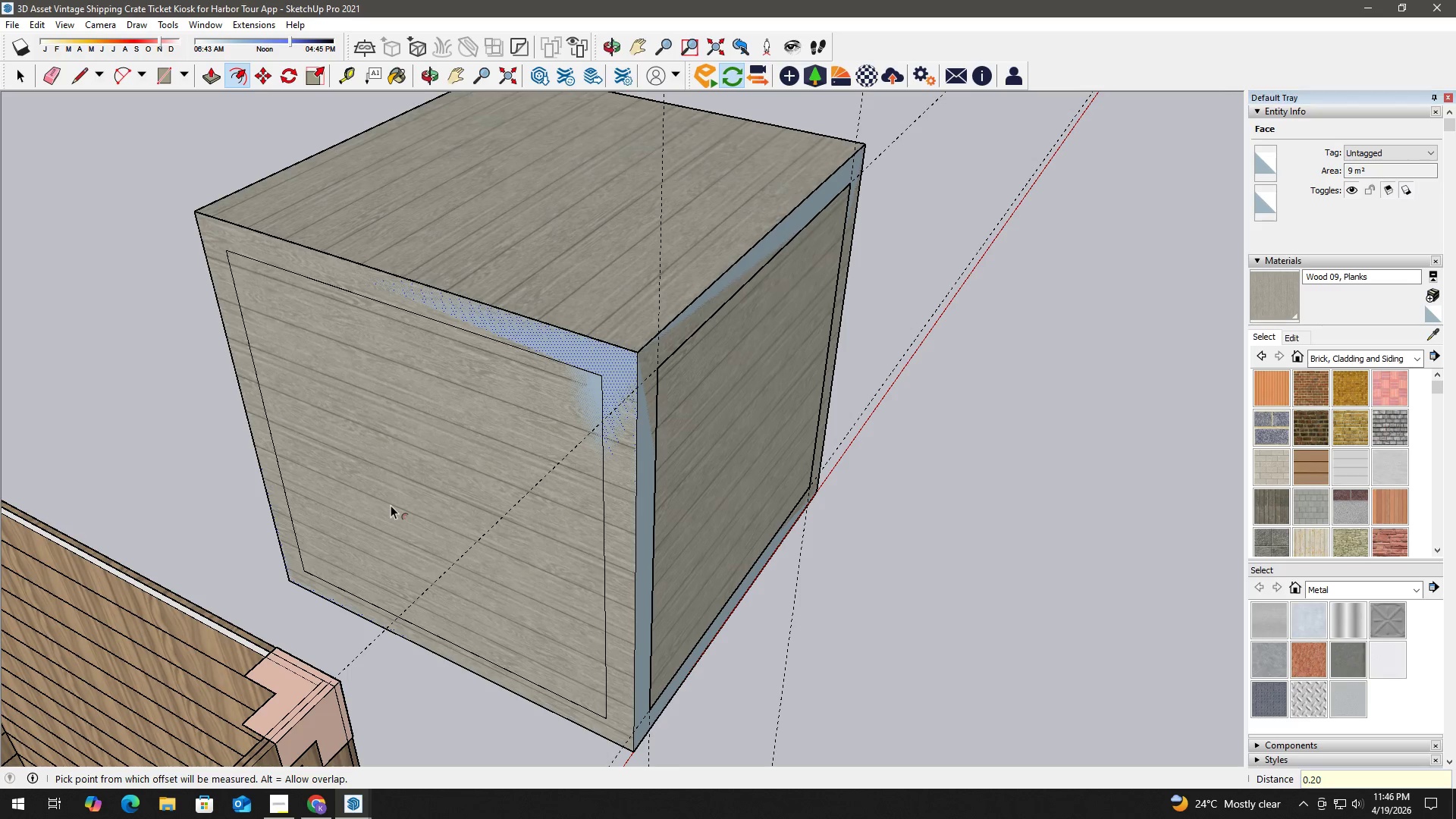 
key(Space)
 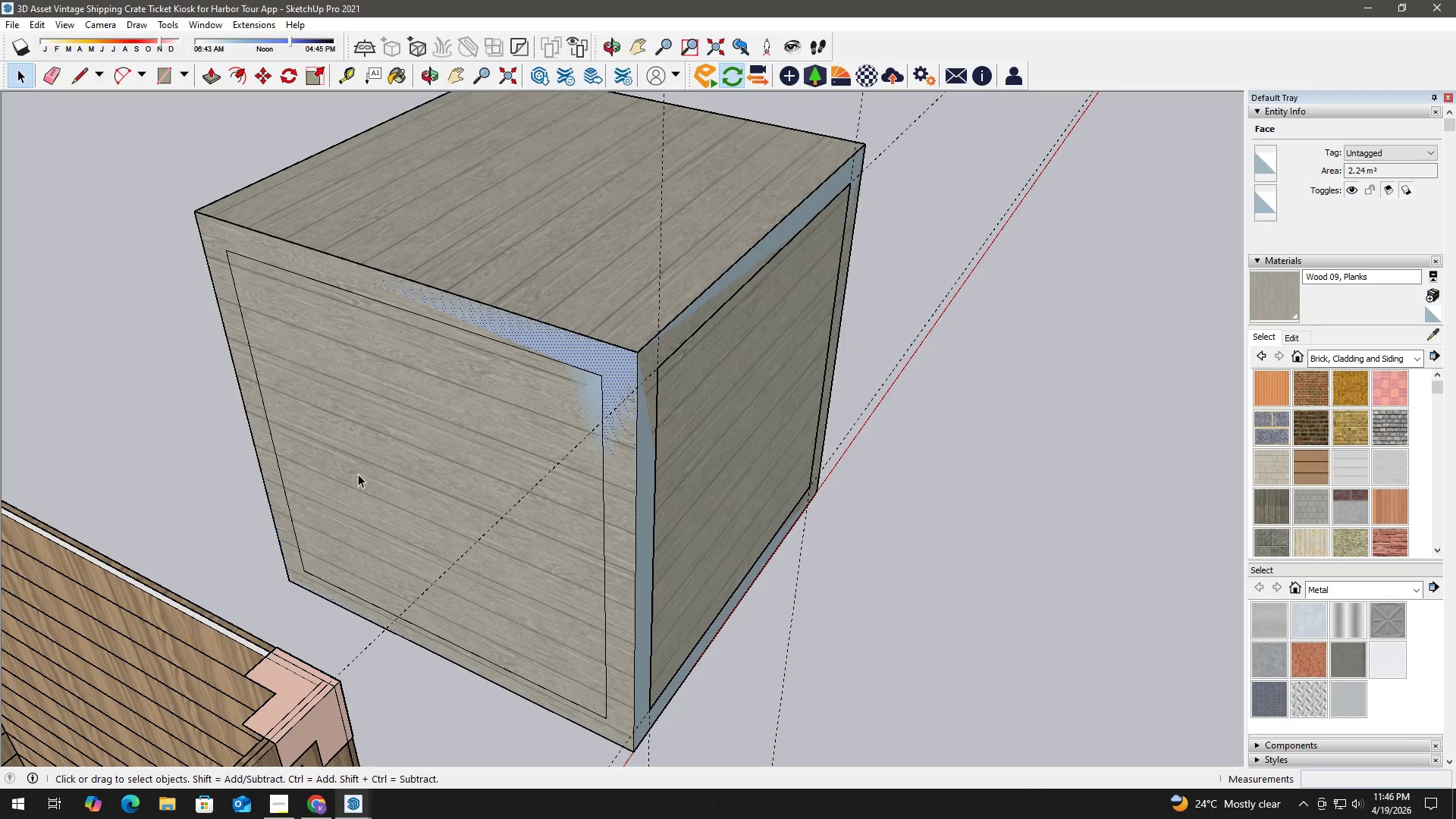 
left_click([385, 446])
 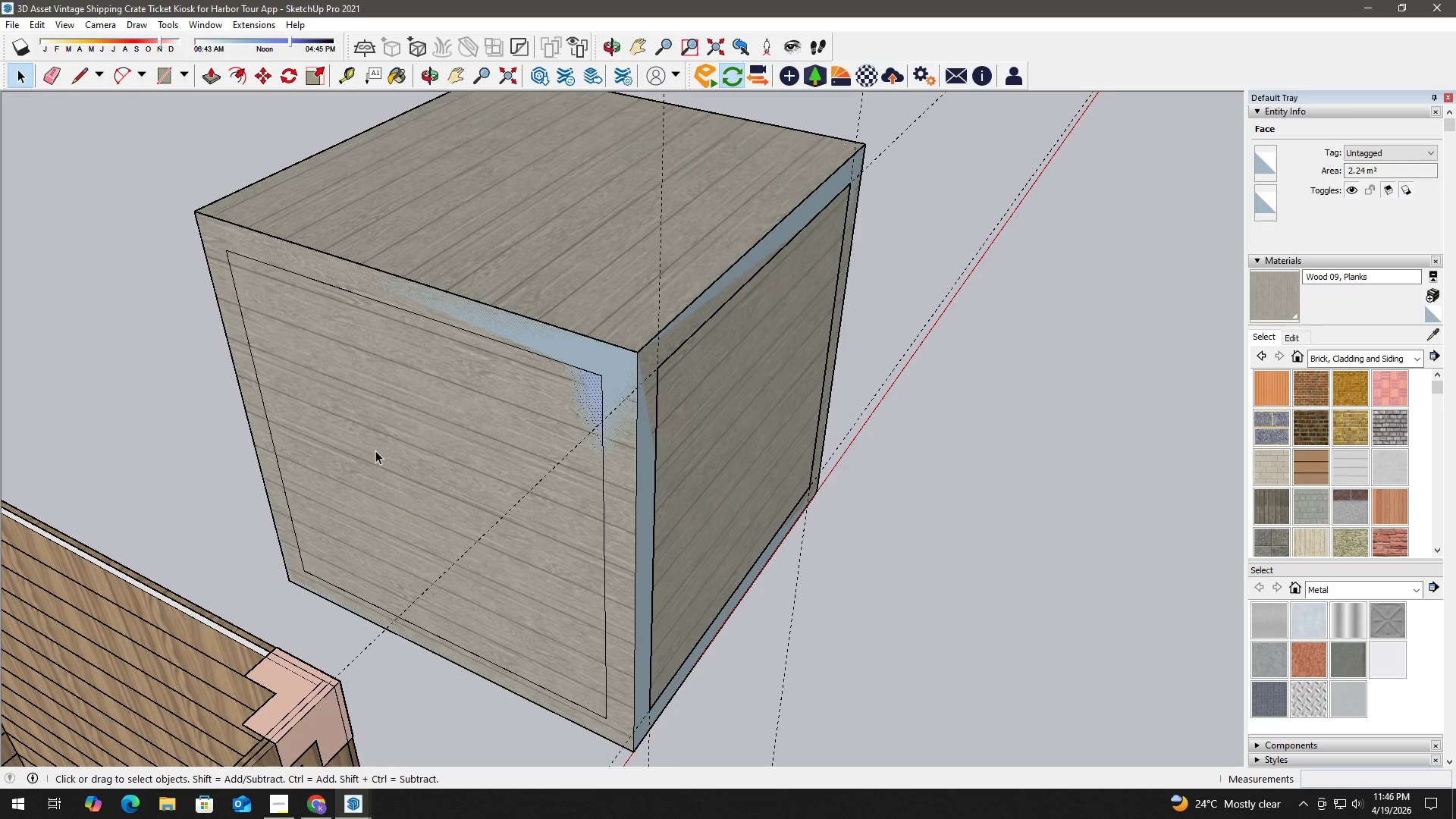 
key(Delete)
 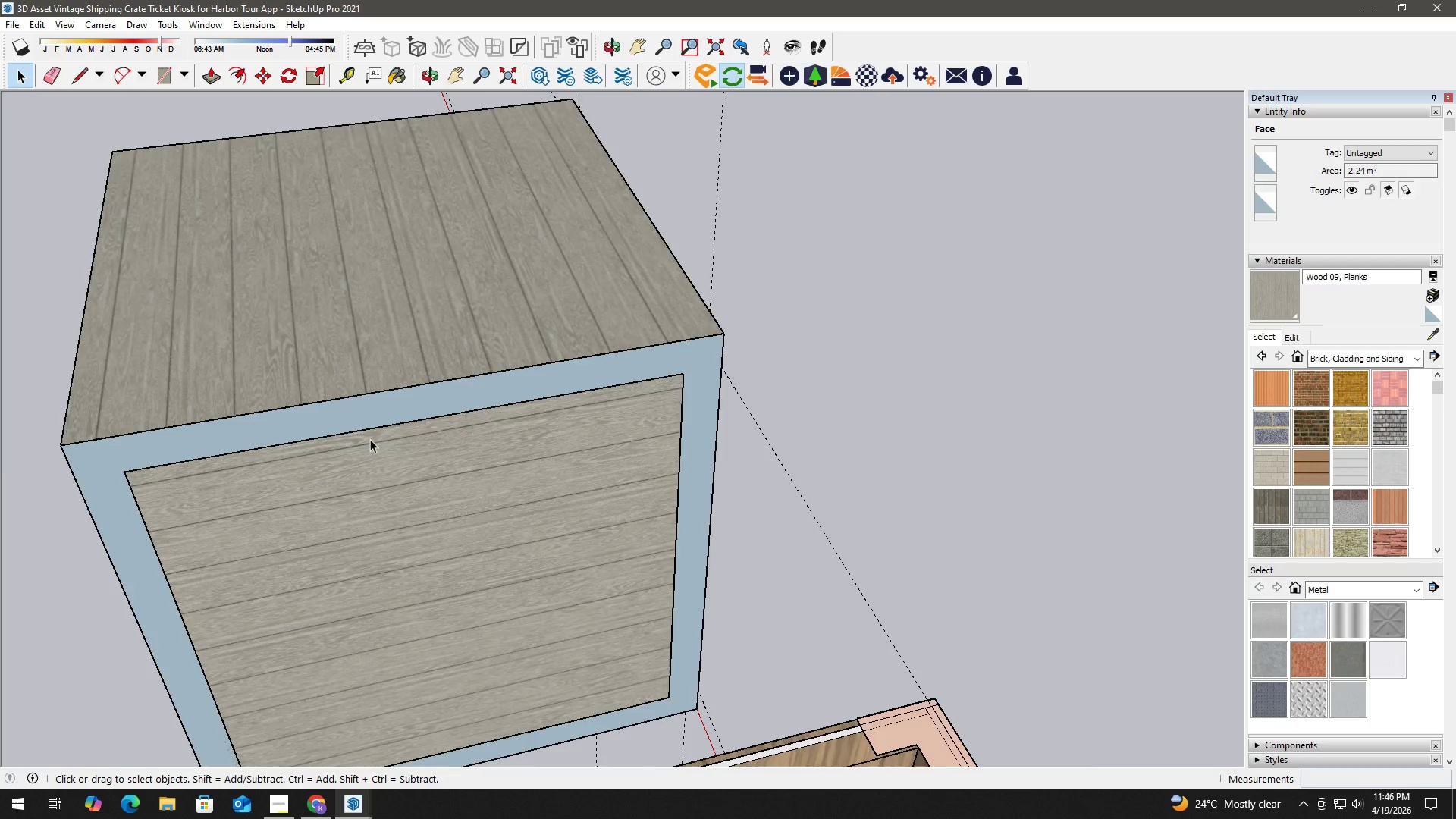 
key(H)
 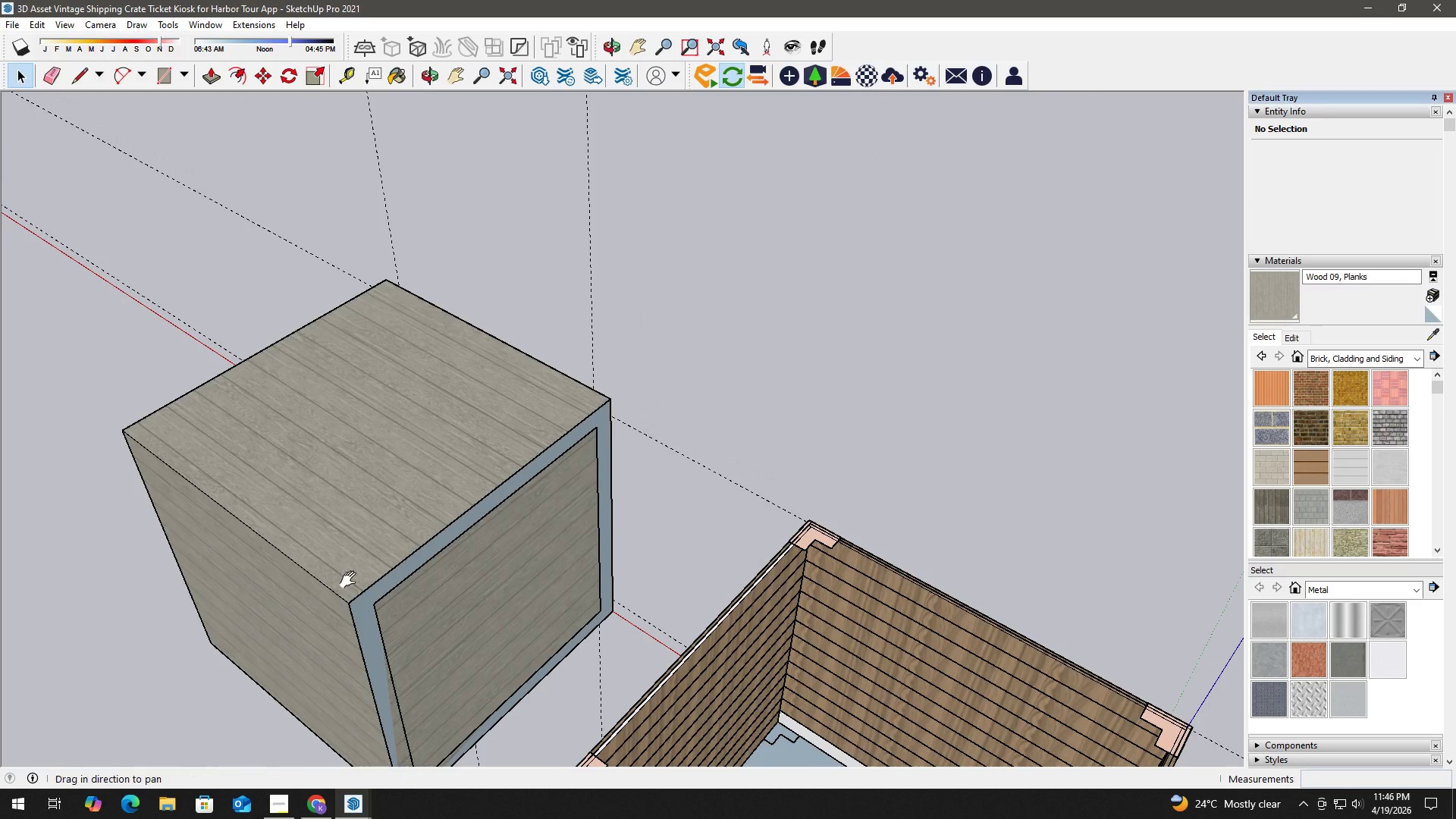 
left_click_drag(start_coordinate=[351, 580], to_coordinate=[745, 399])
 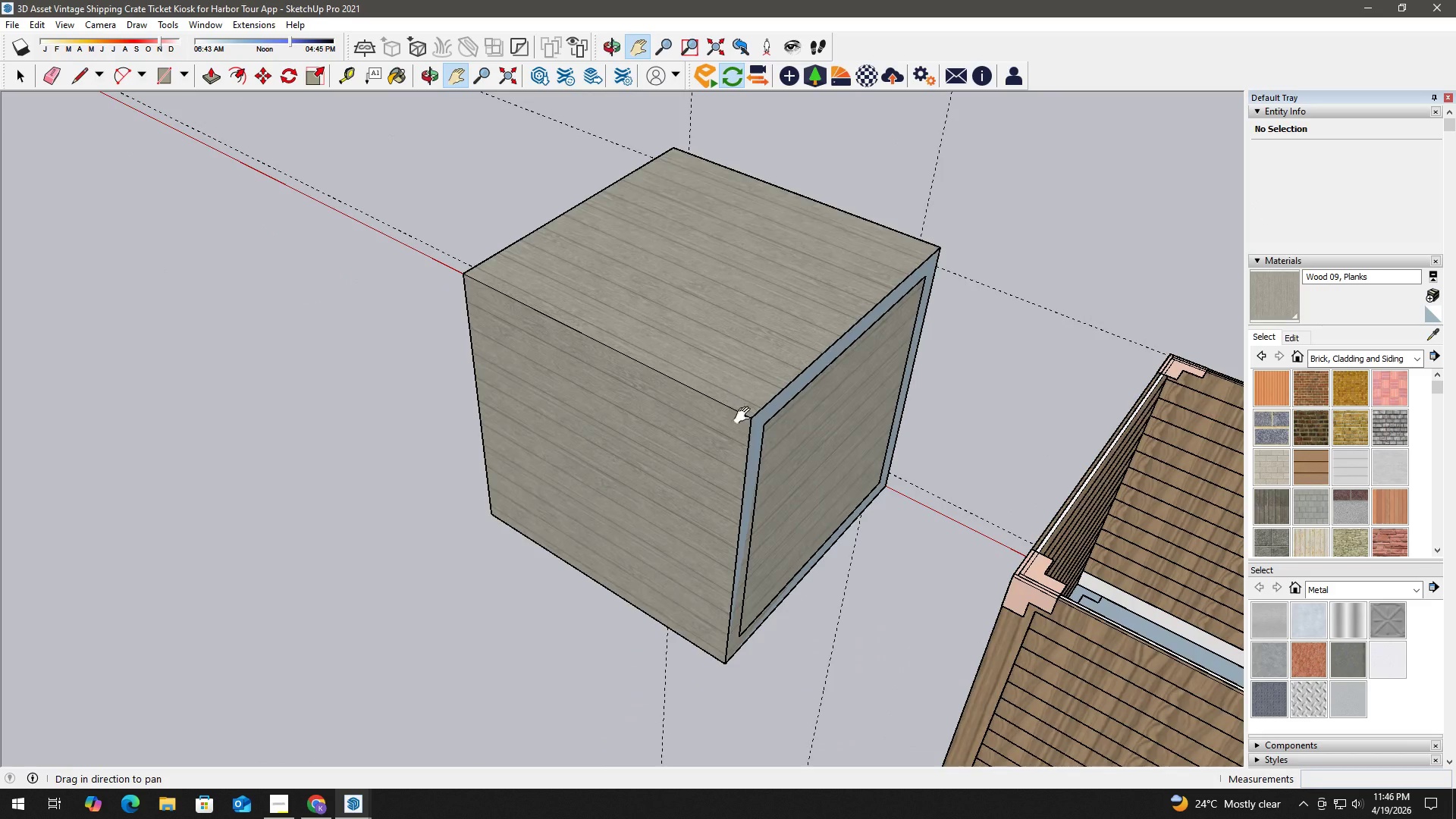 
scroll: coordinate [422, 570], scroll_direction: down, amount: 7.0
 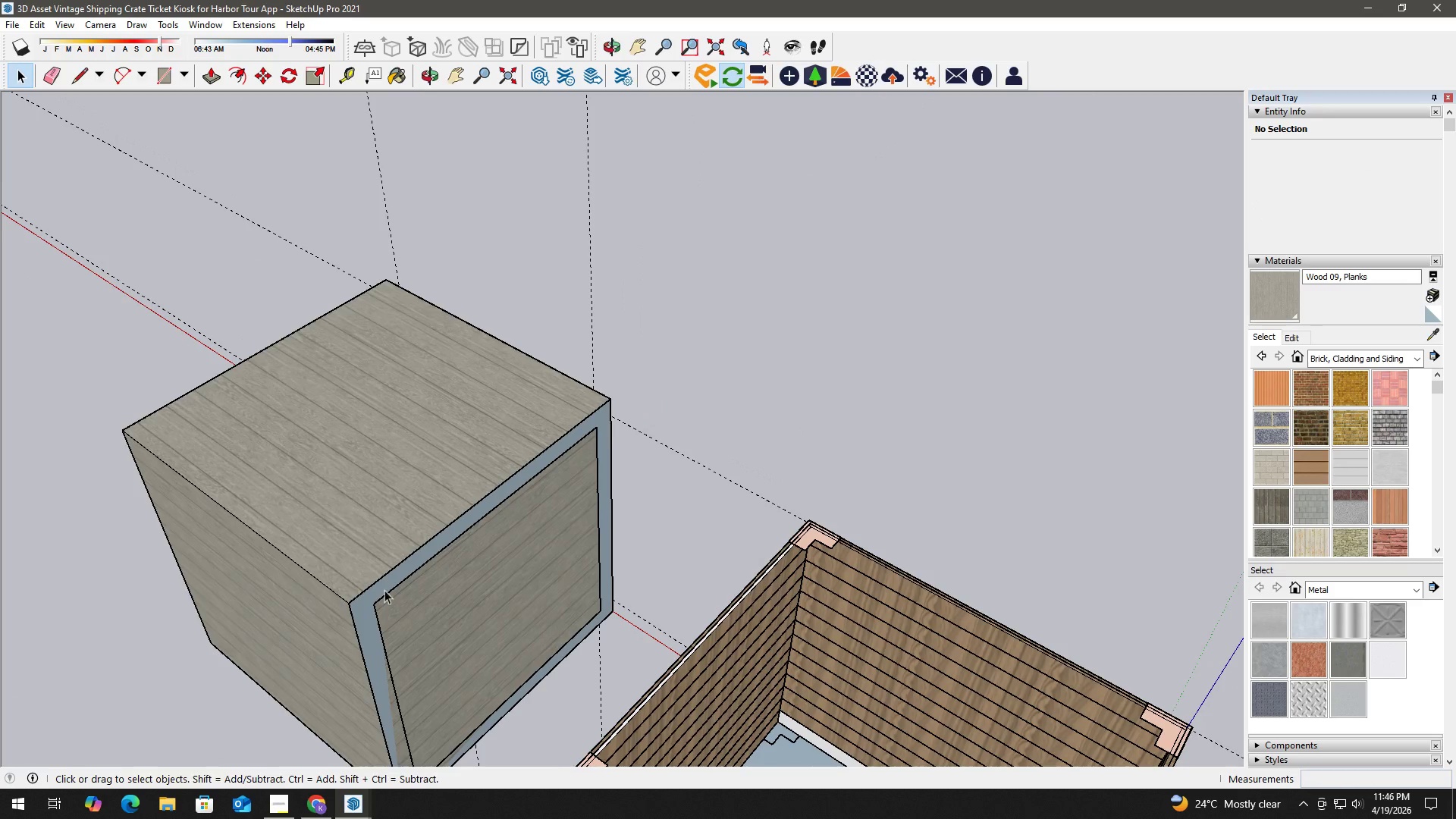 
key(Space)
 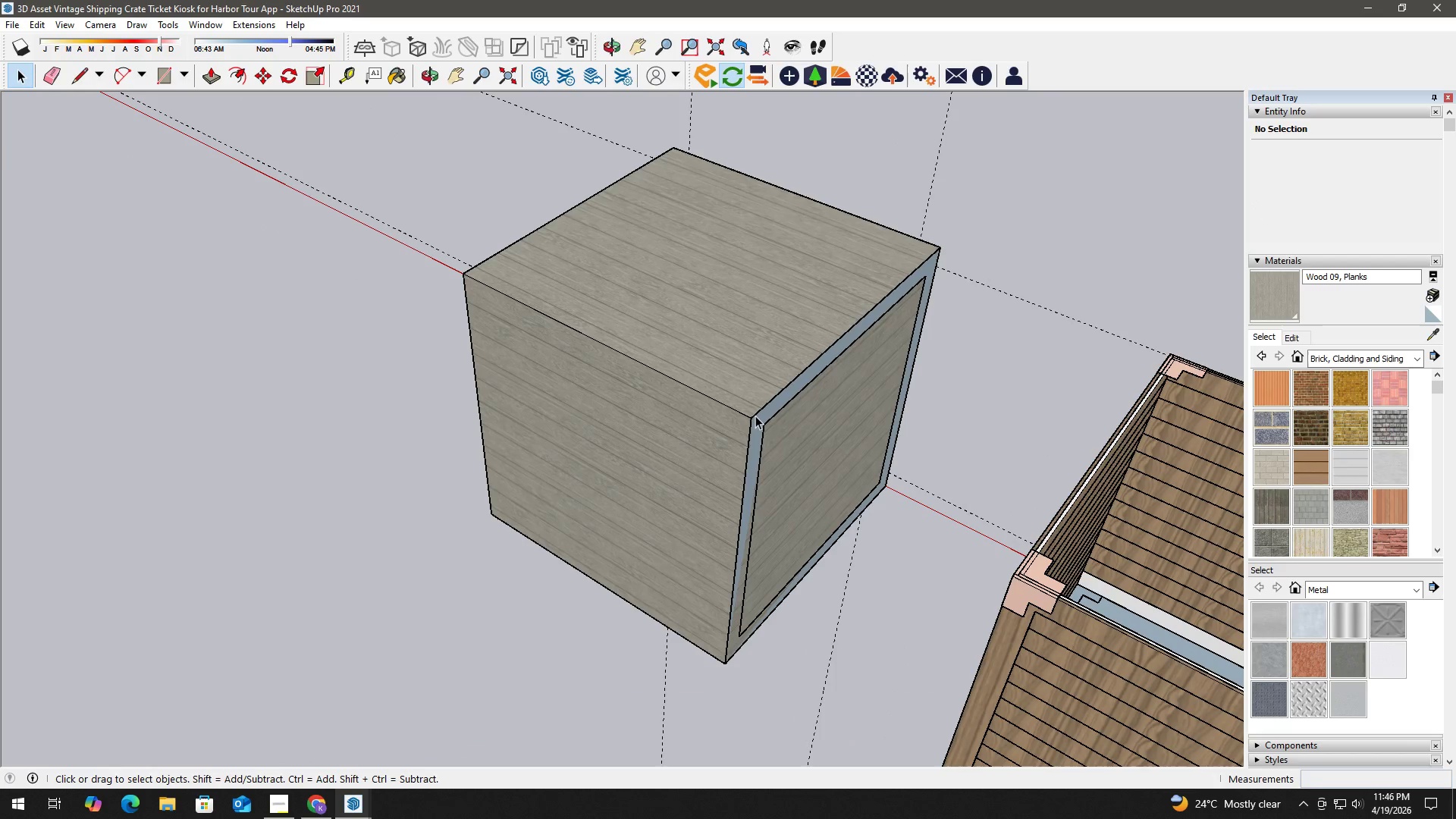 
key(R)
 